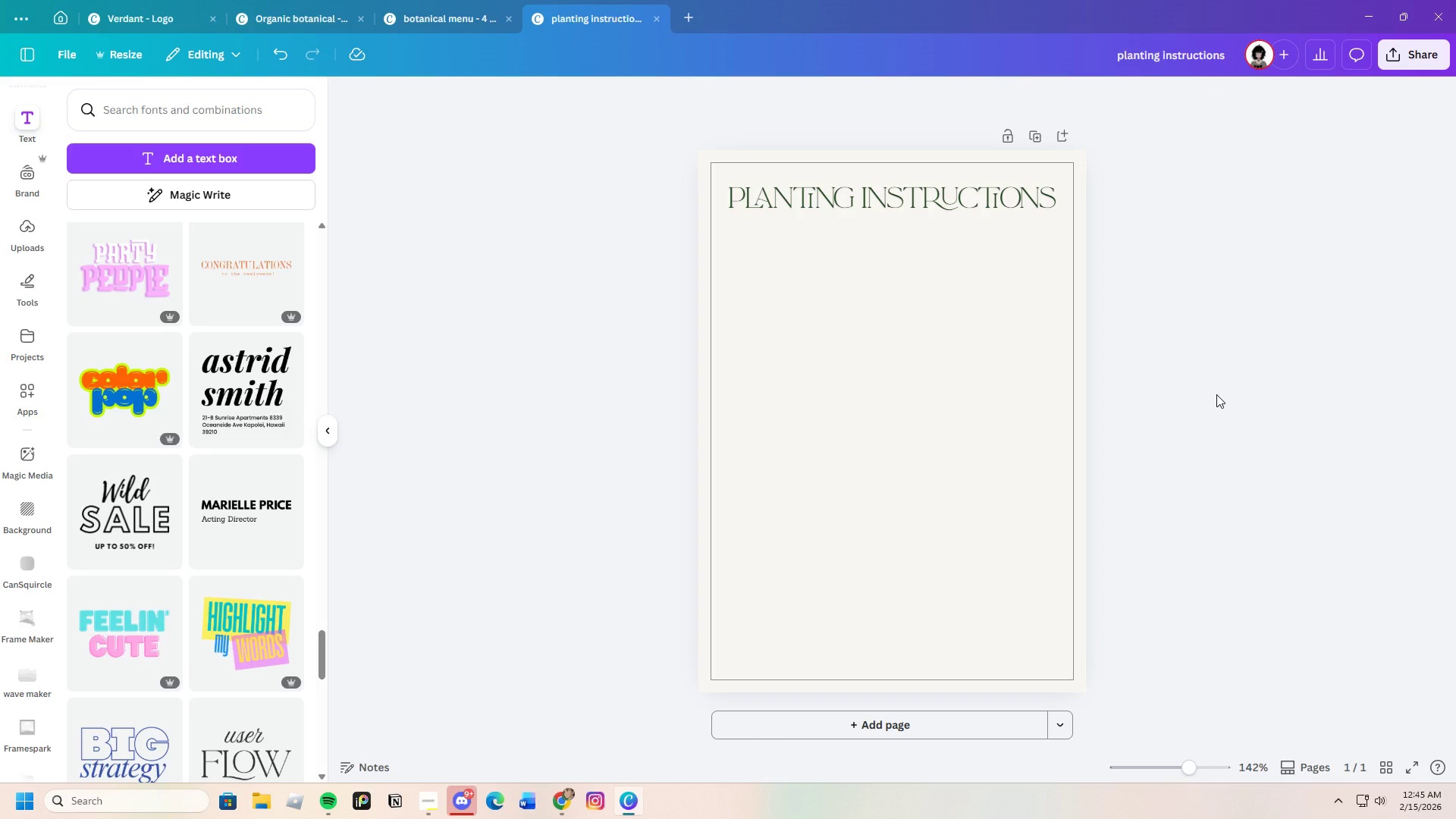 
left_click([948, 273])
 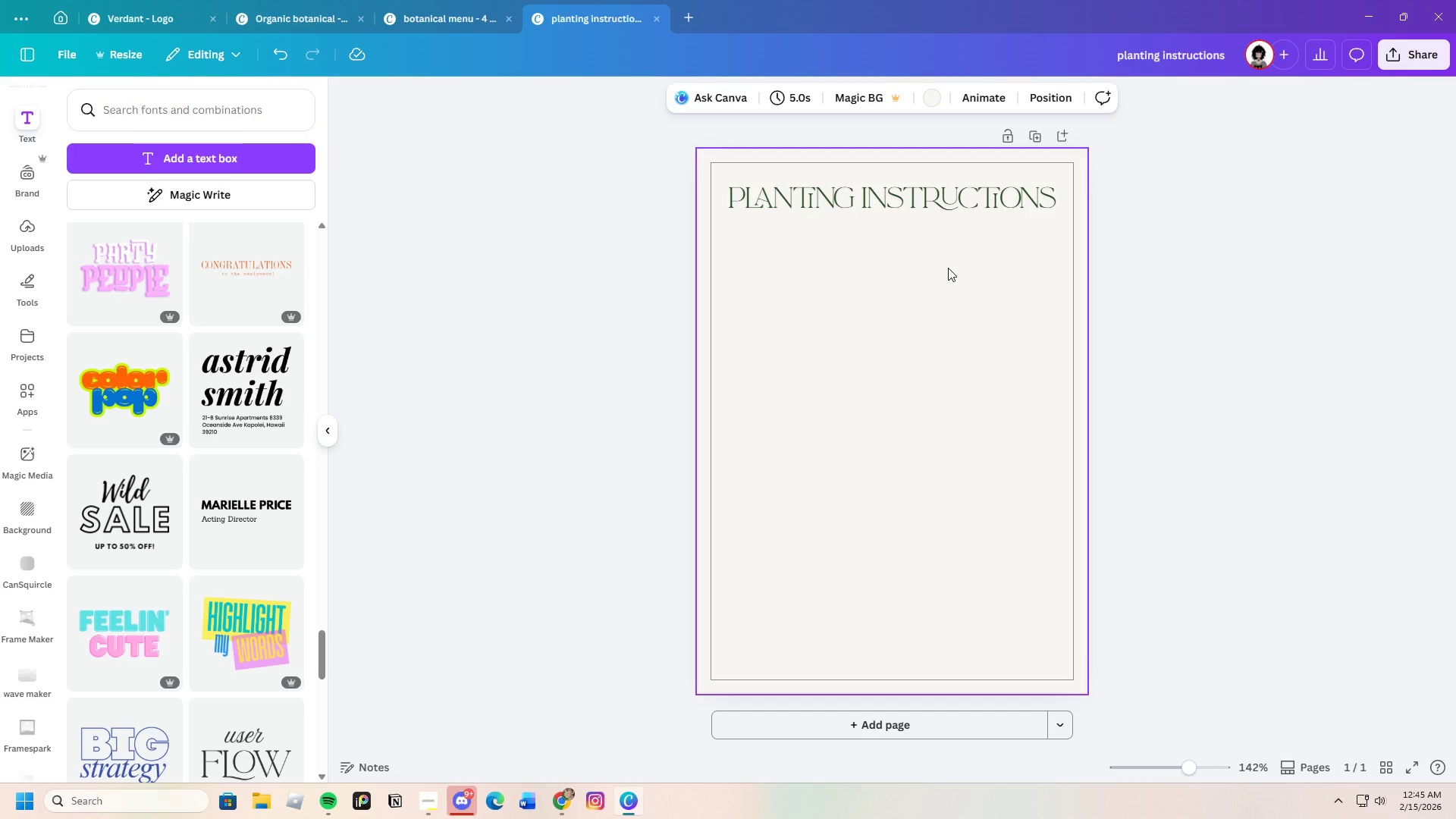 
wait(8.91)
 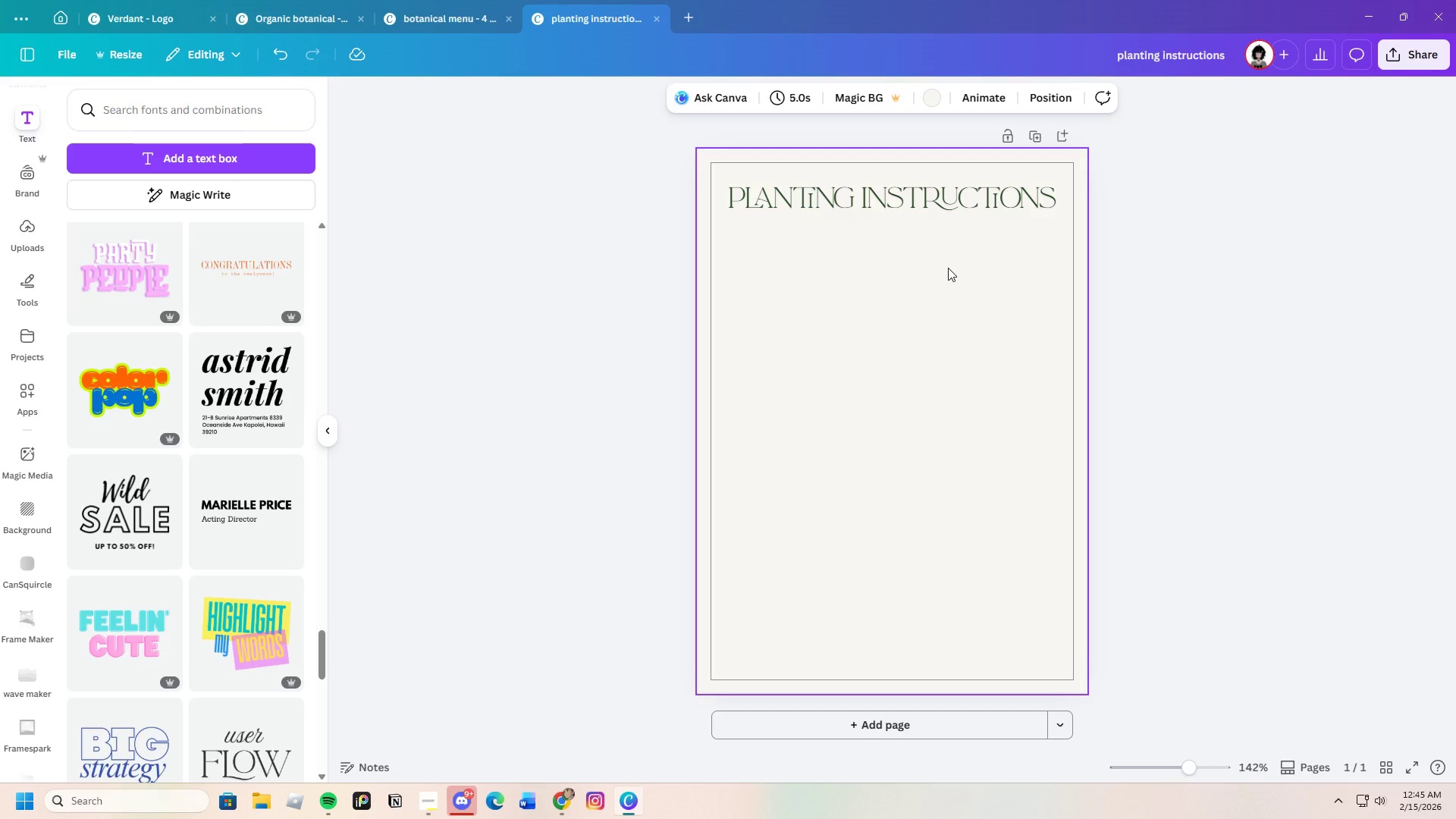 
scroll: coordinate [240, 530], scroll_direction: down, amount: 9.0
 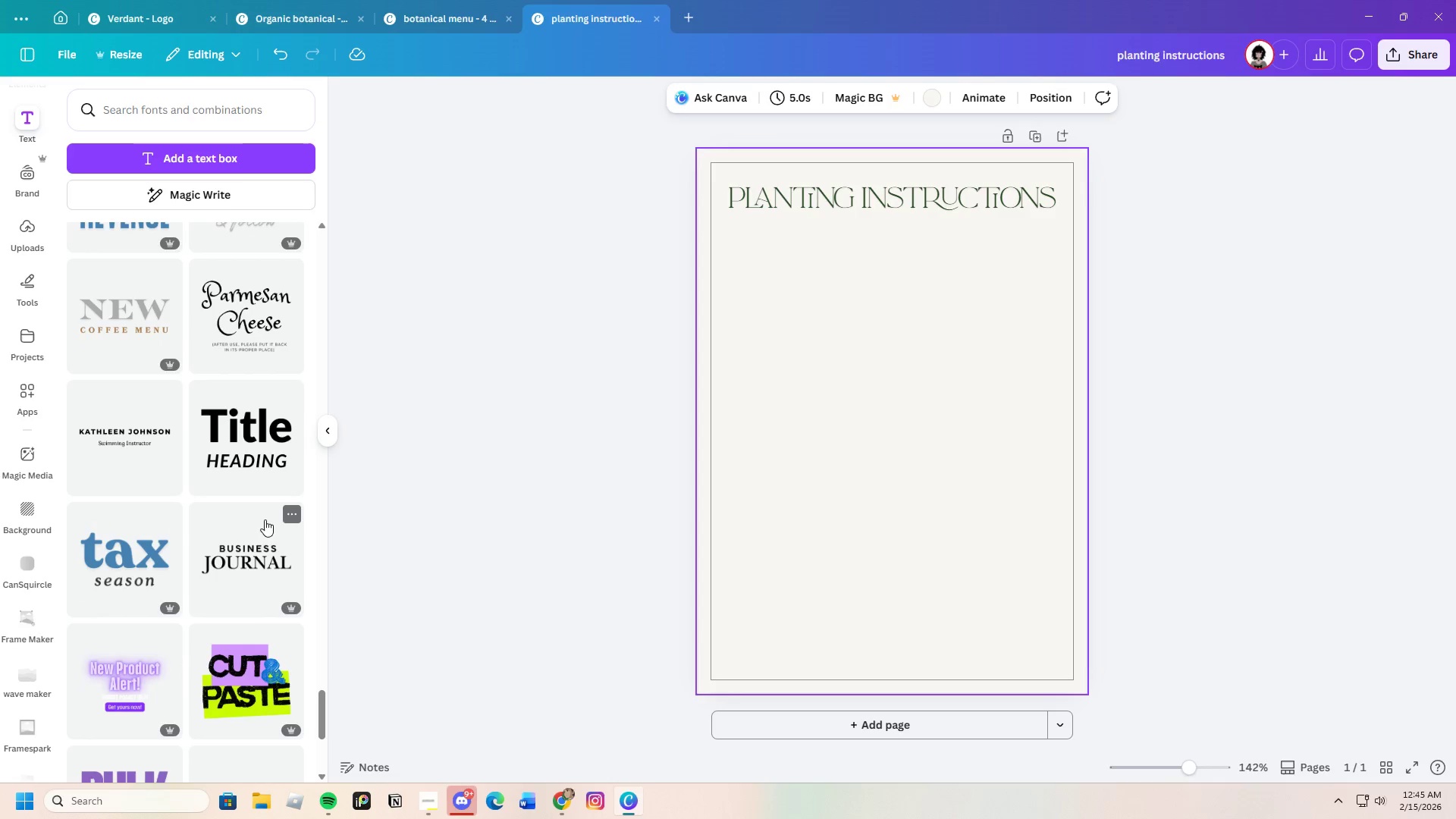 
scroll: coordinate [232, 491], scroll_direction: up, amount: 4.0
 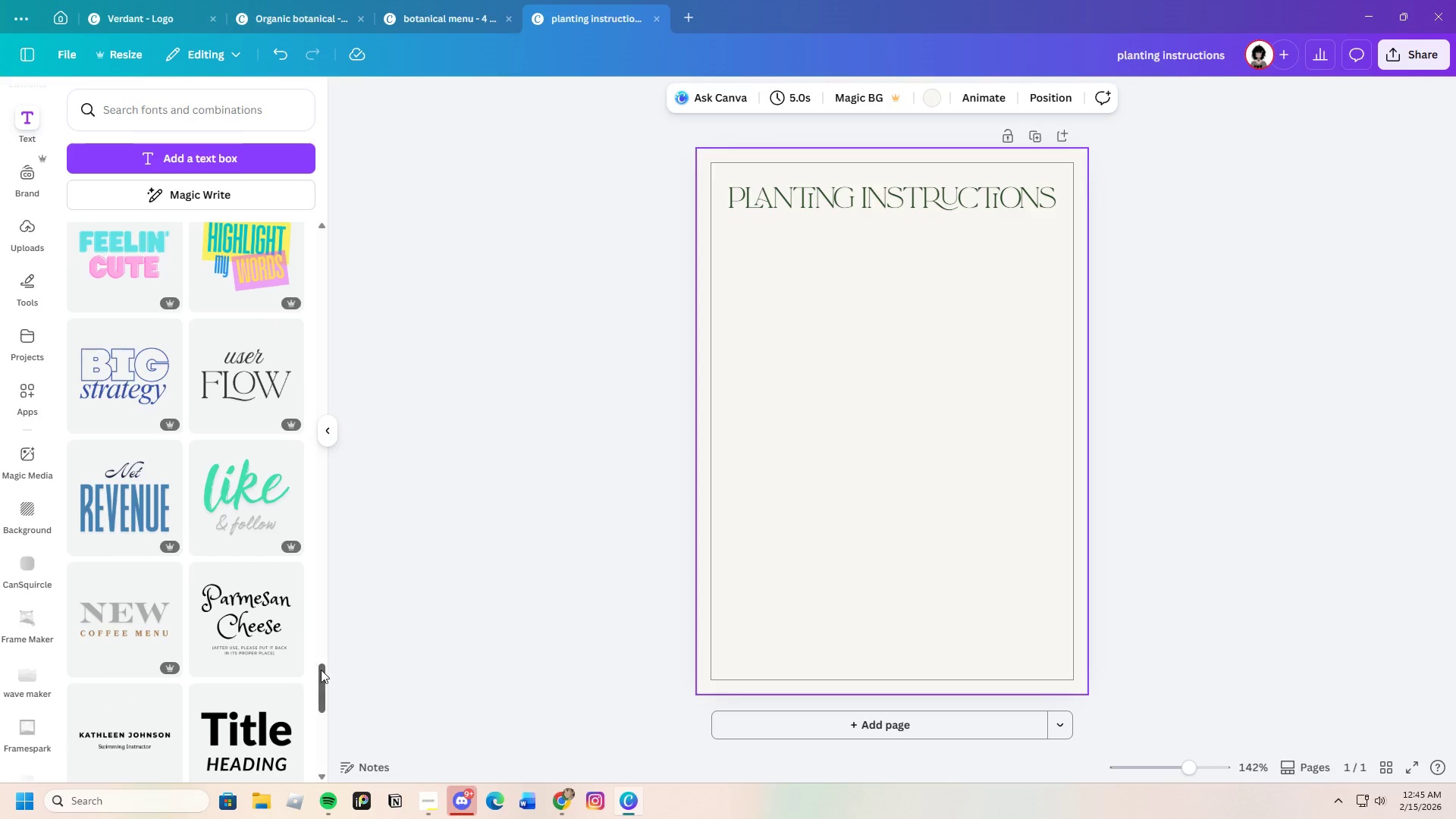 
left_click_drag(start_coordinate=[325, 676], to_coordinate=[356, 199])
 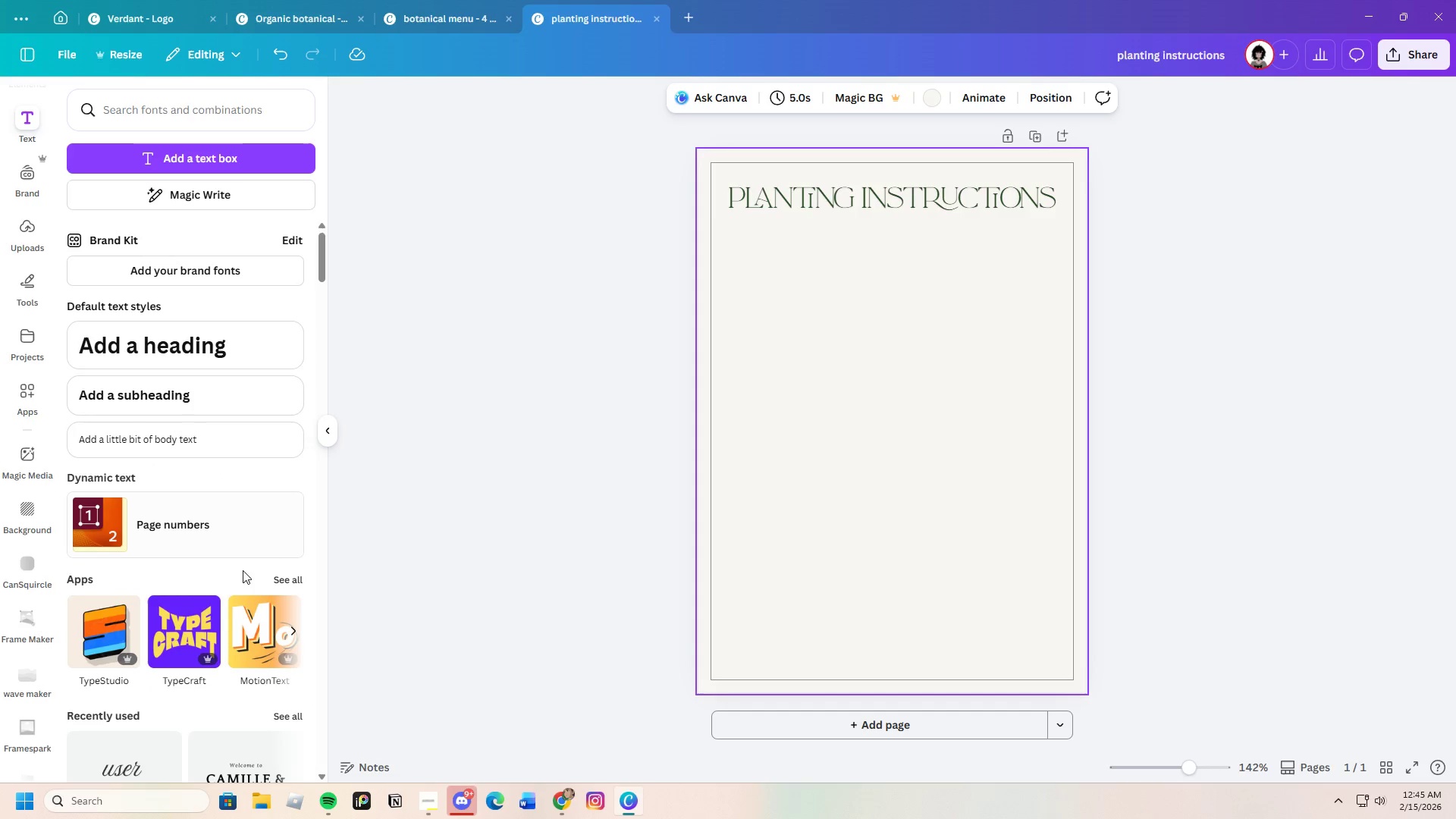 
scroll: coordinate [243, 571], scroll_direction: down, amount: 3.0
 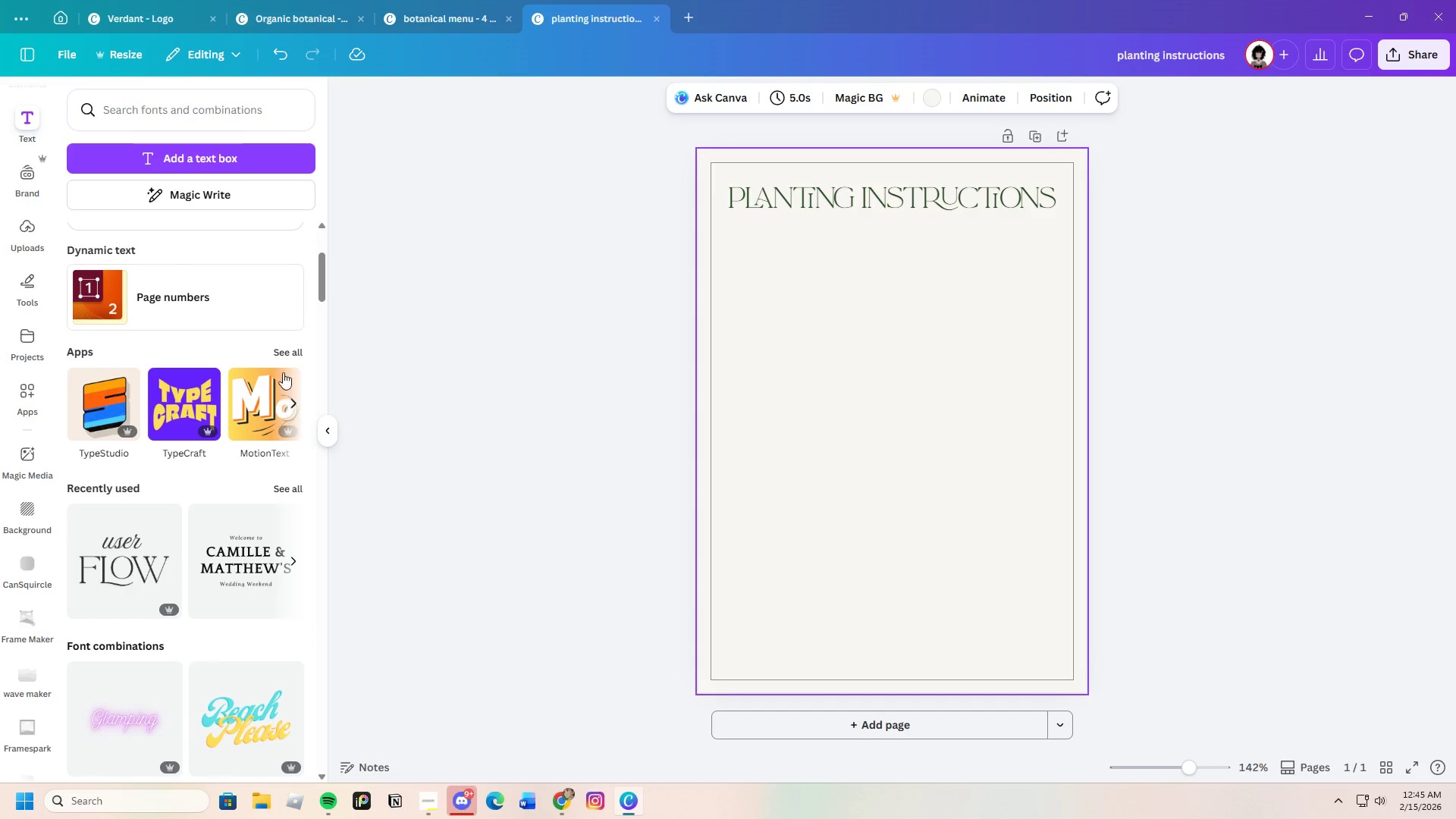 
left_click([278, 344])
 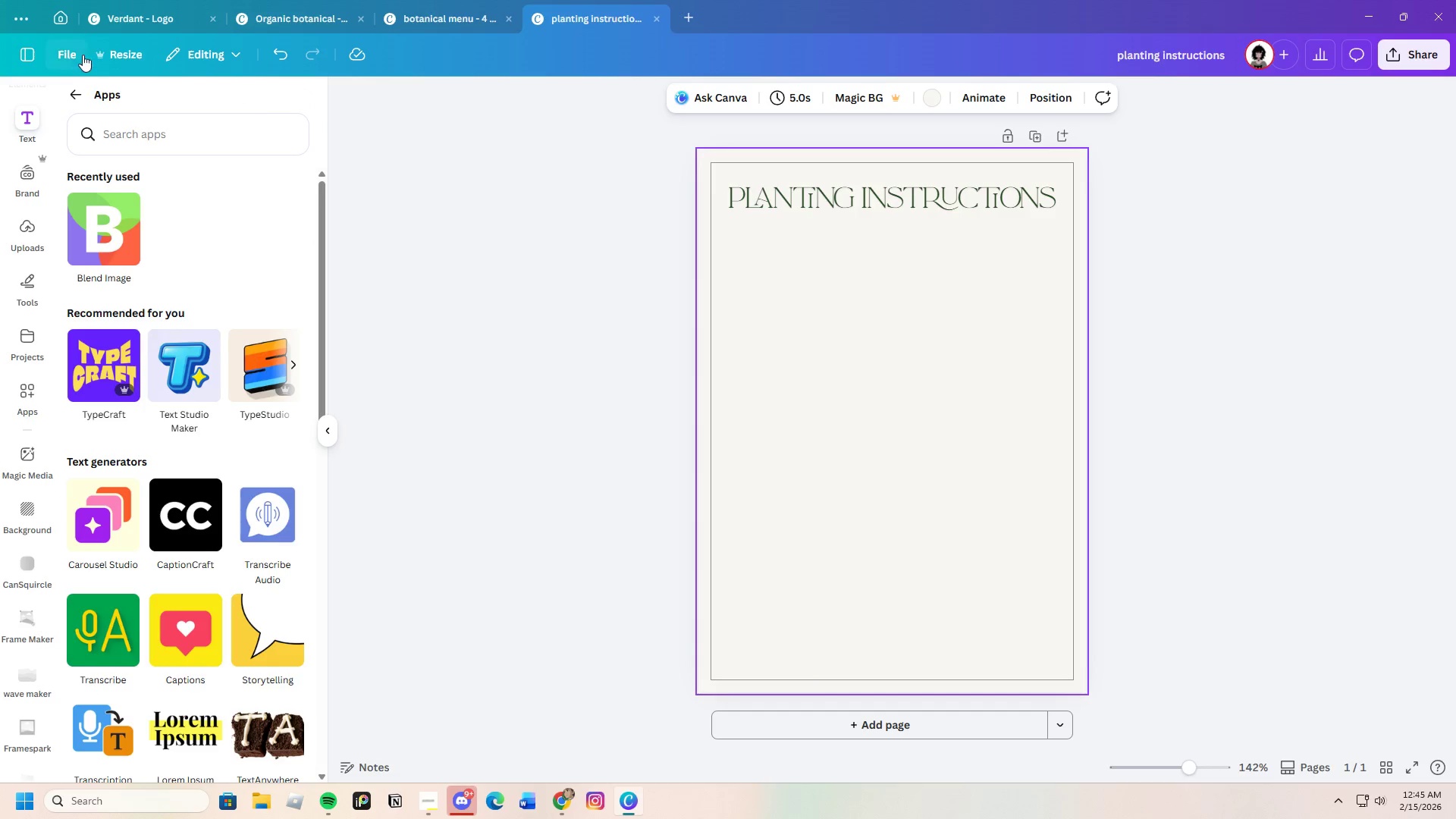 
left_click_drag(start_coordinate=[64, 76], to_coordinate=[67, 80])
 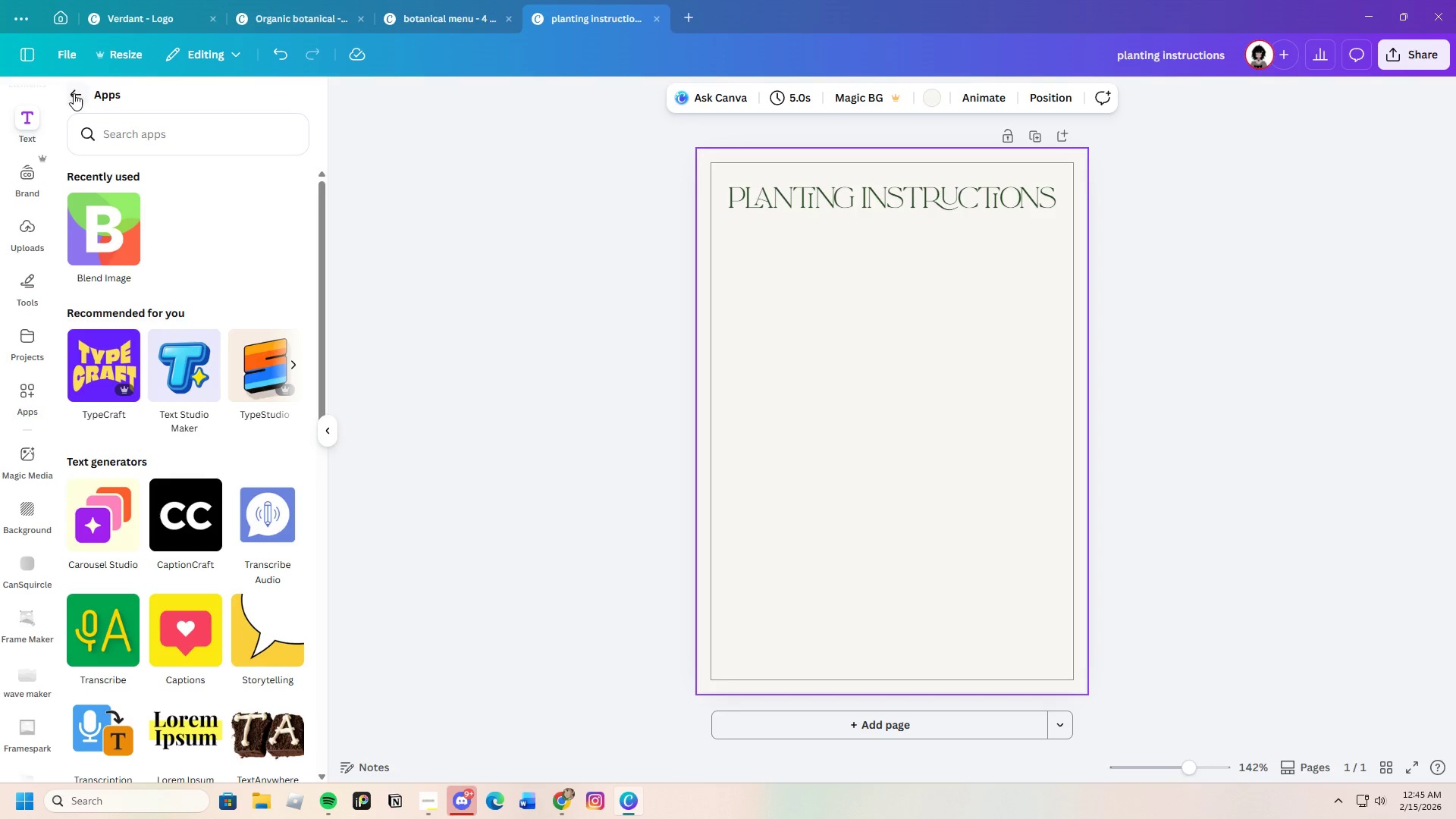 
double_click([74, 93])
 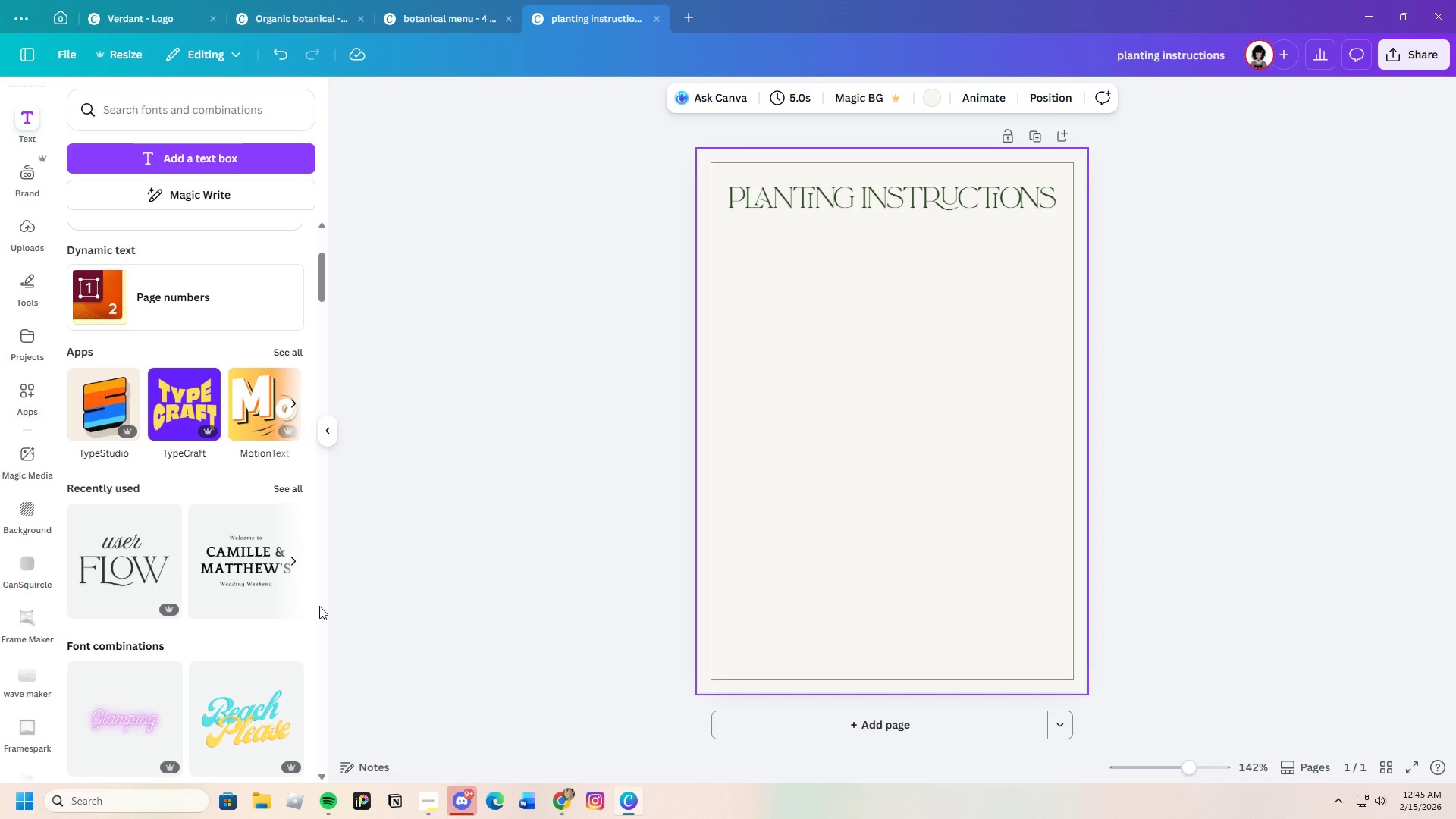 
scroll: coordinate [223, 620], scroll_direction: down, amount: 1.0
 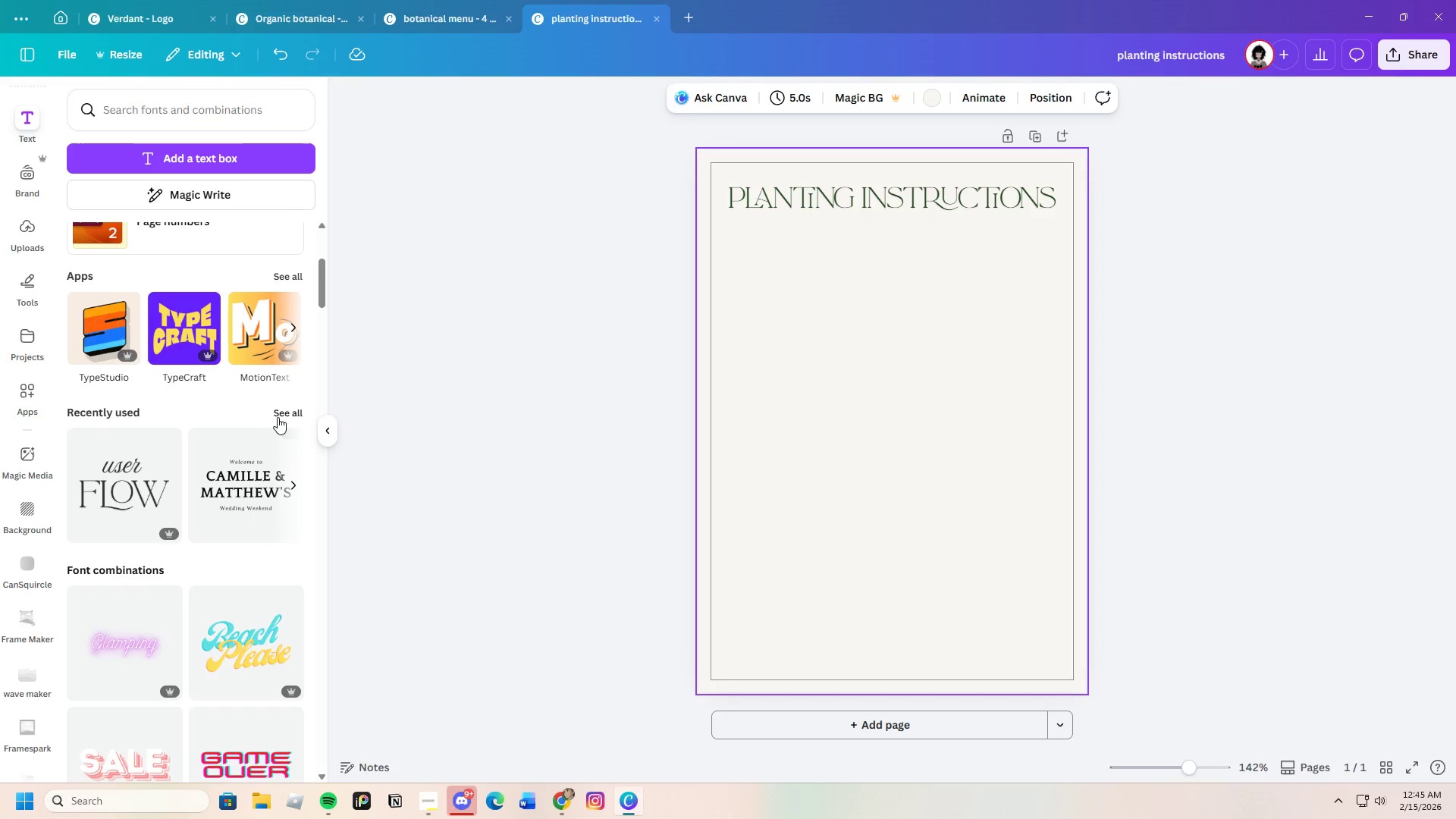 
left_click([279, 416])
 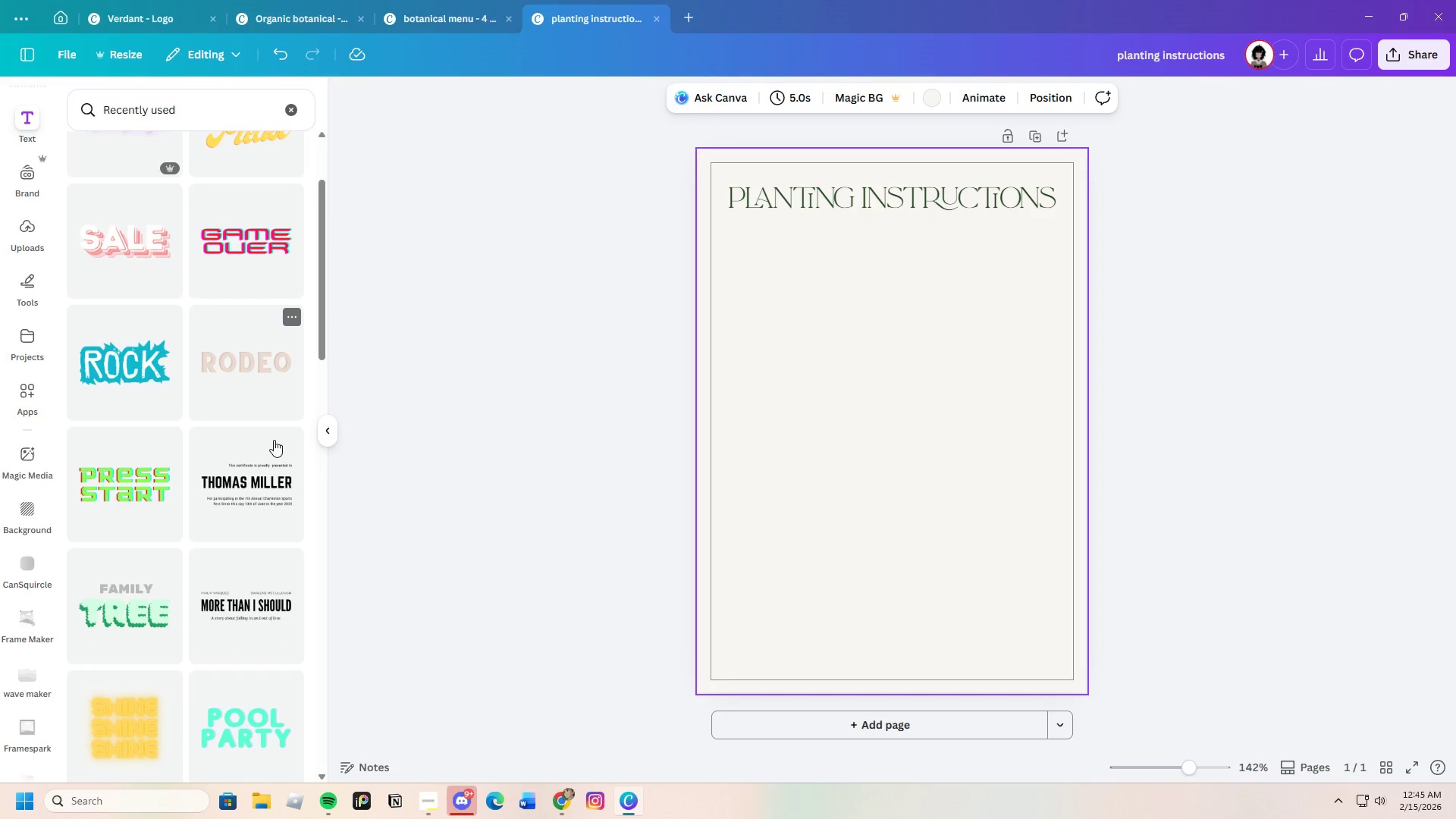 
scroll: coordinate [285, 582], scroll_direction: up, amount: 7.0
 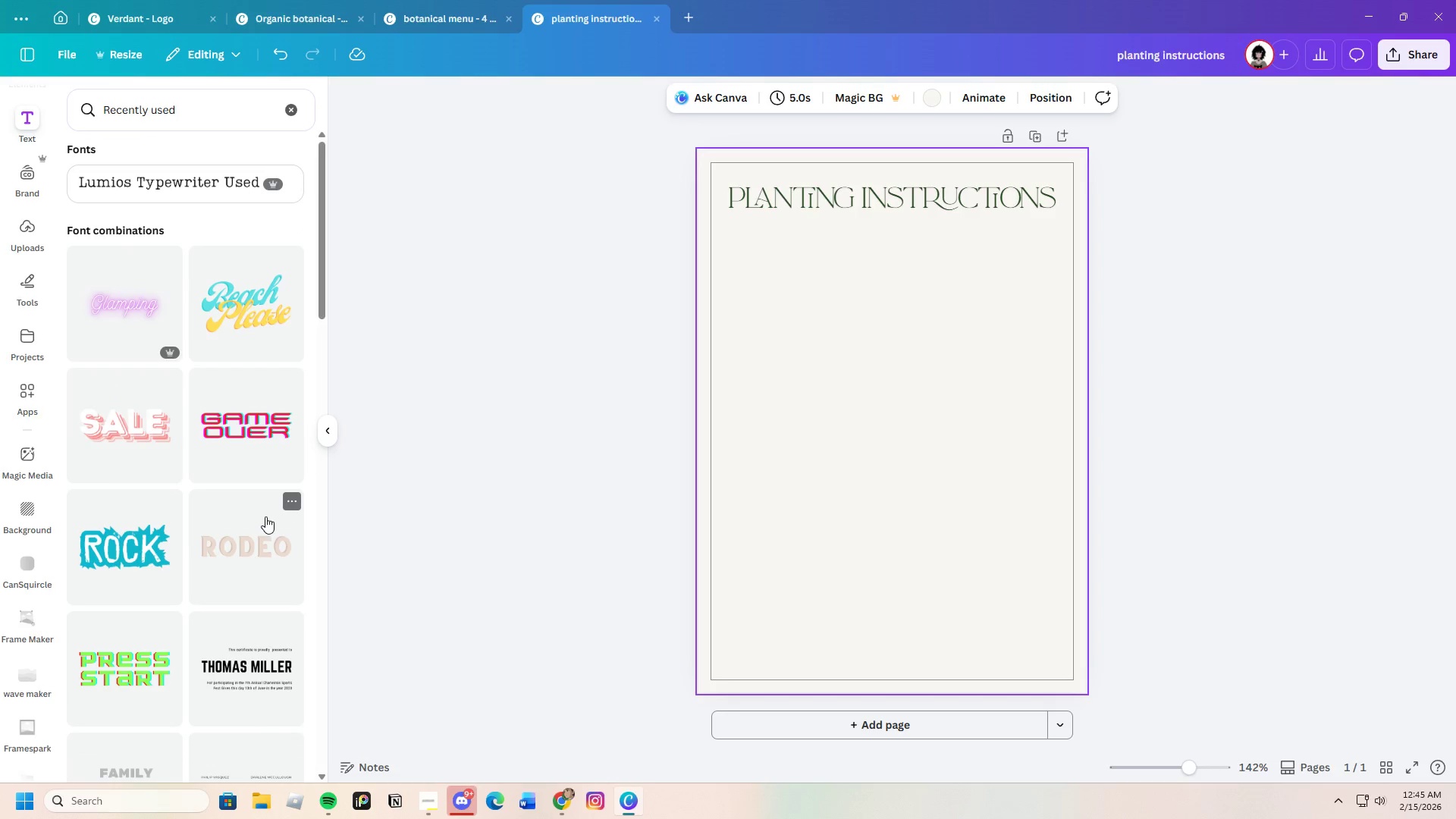 
scroll: coordinate [265, 544], scroll_direction: down, amount: 14.0
 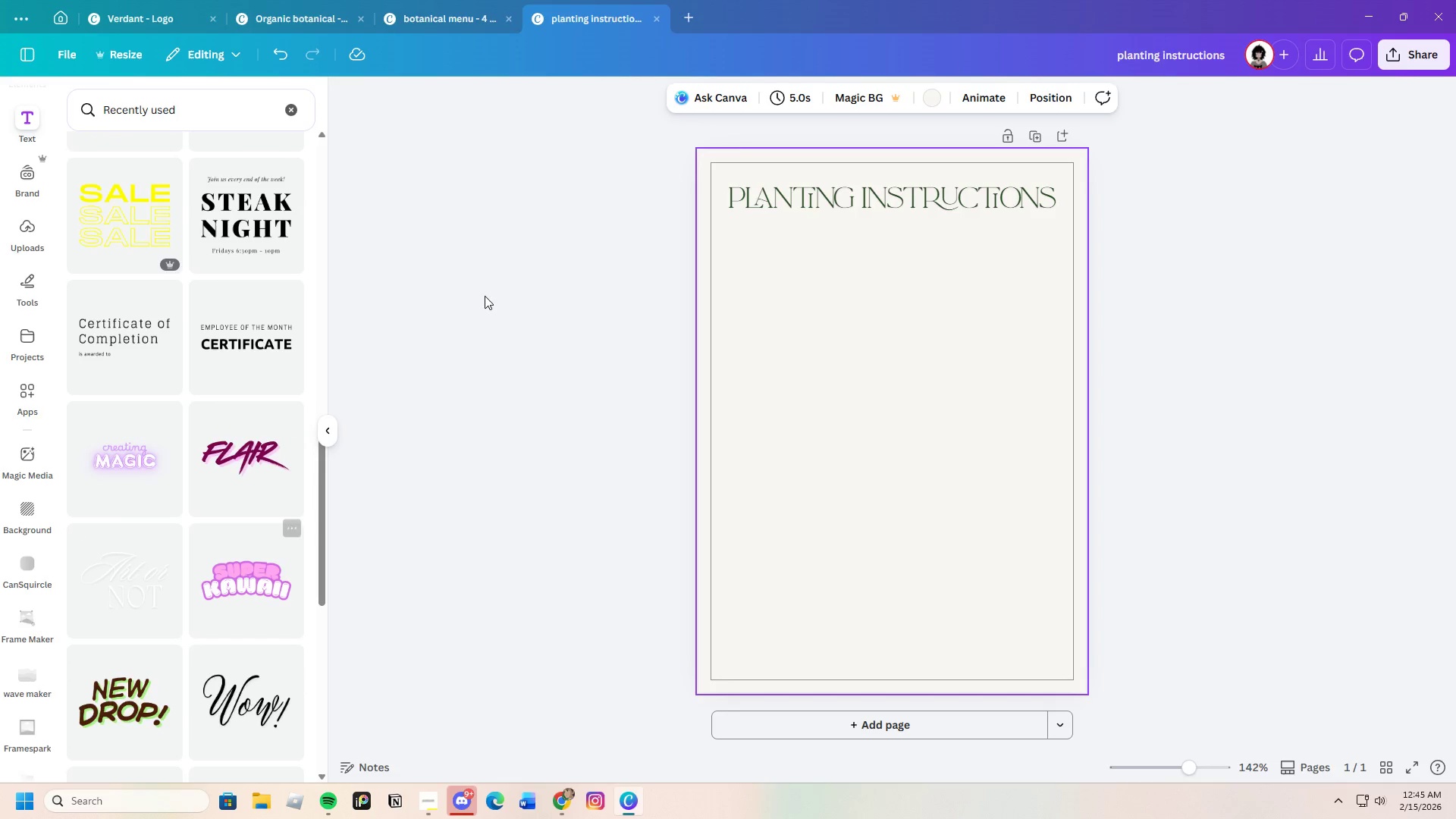 
left_click([438, 21])
 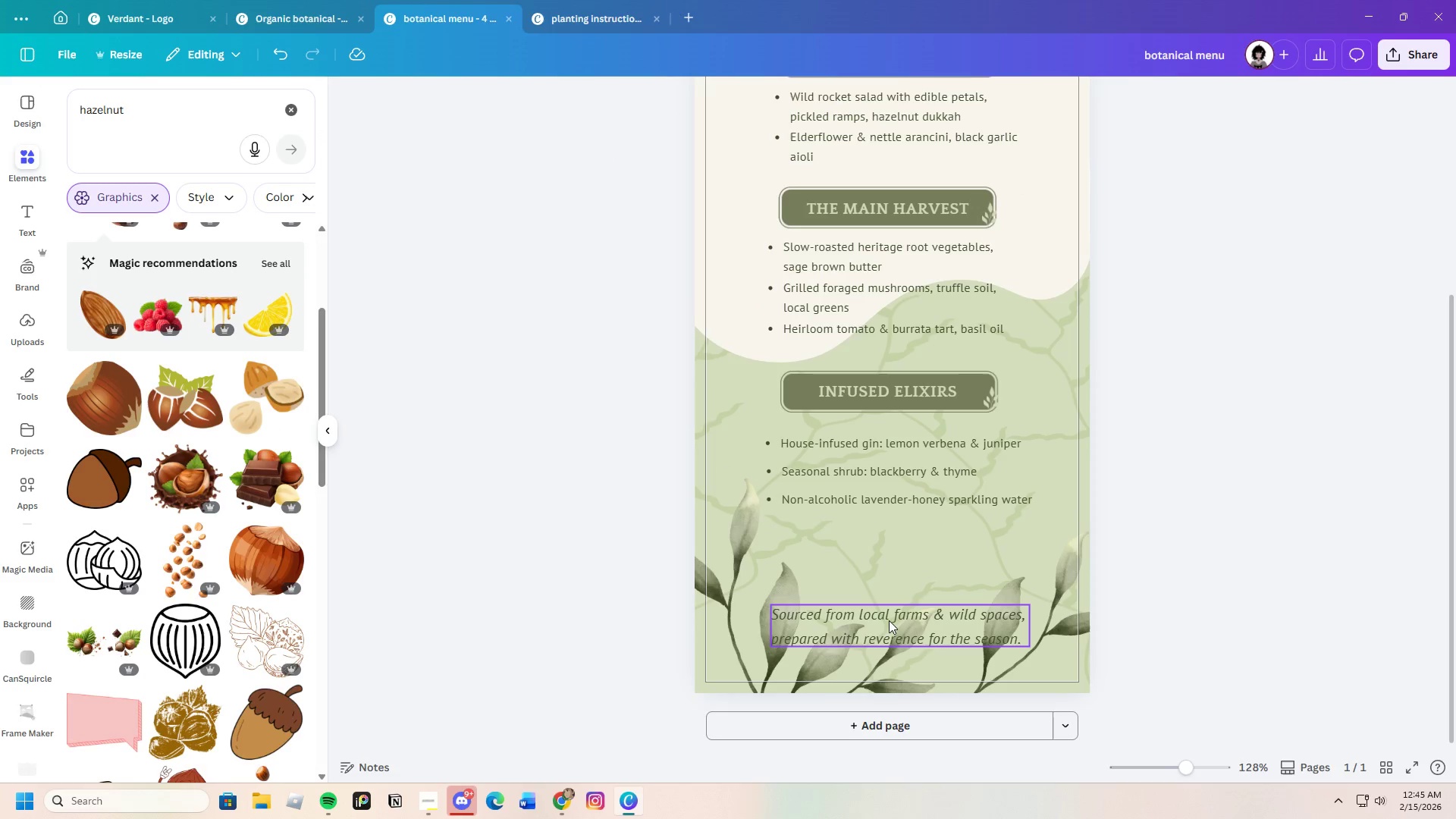 
scroll: coordinate [880, 622], scroll_direction: up, amount: 4.0
 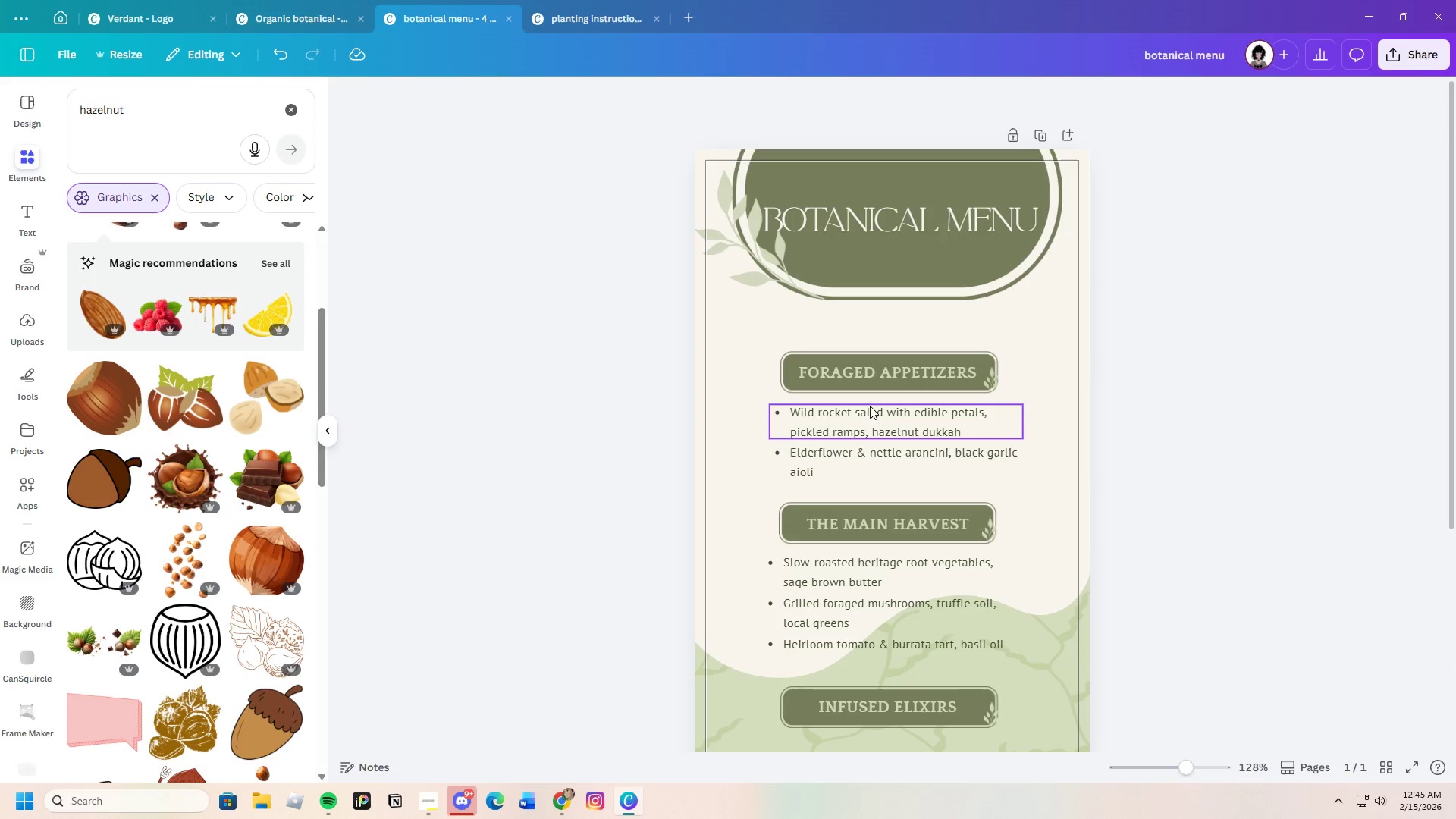 
left_click([870, 413])
 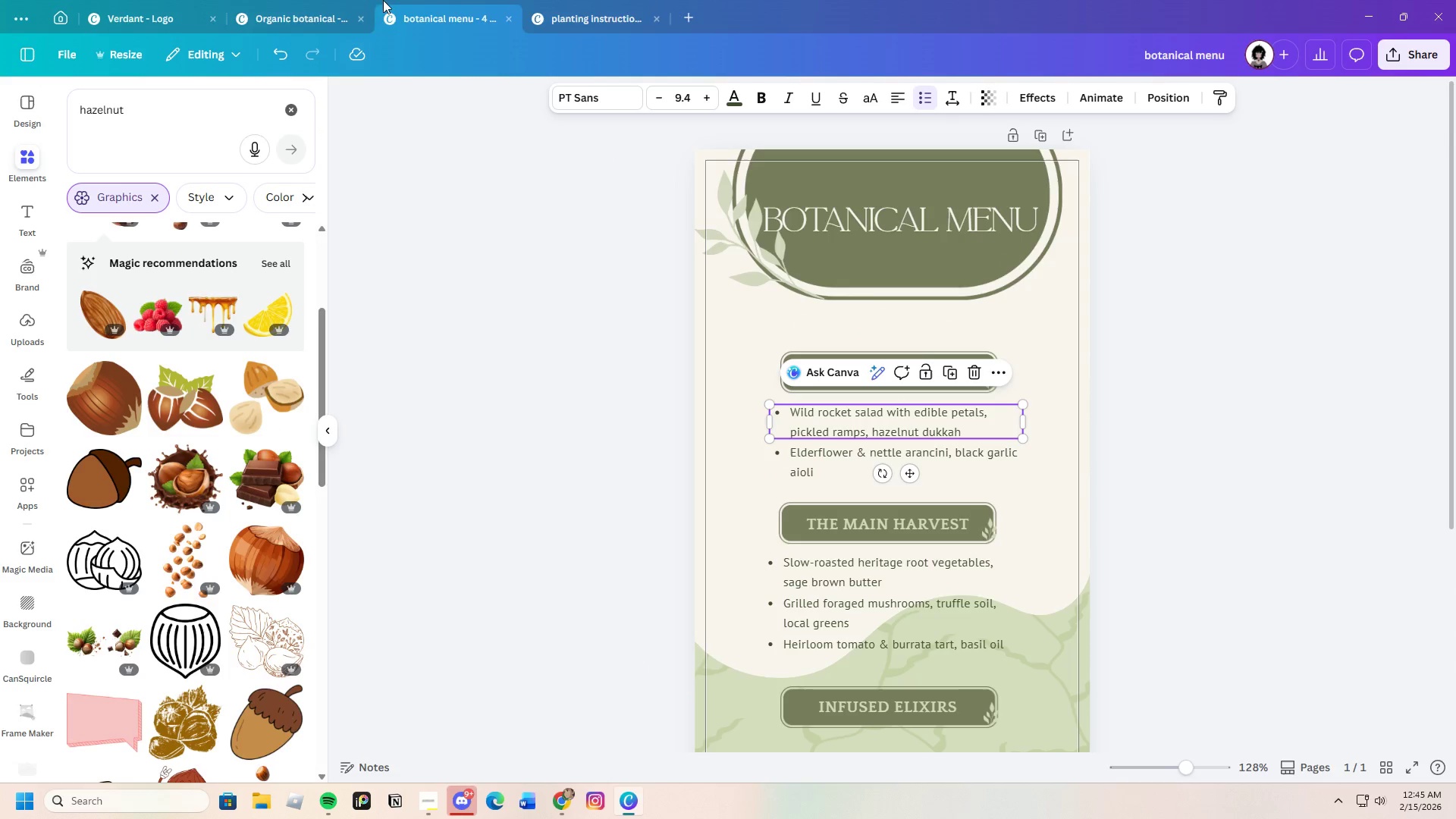 
left_click([554, 8])
 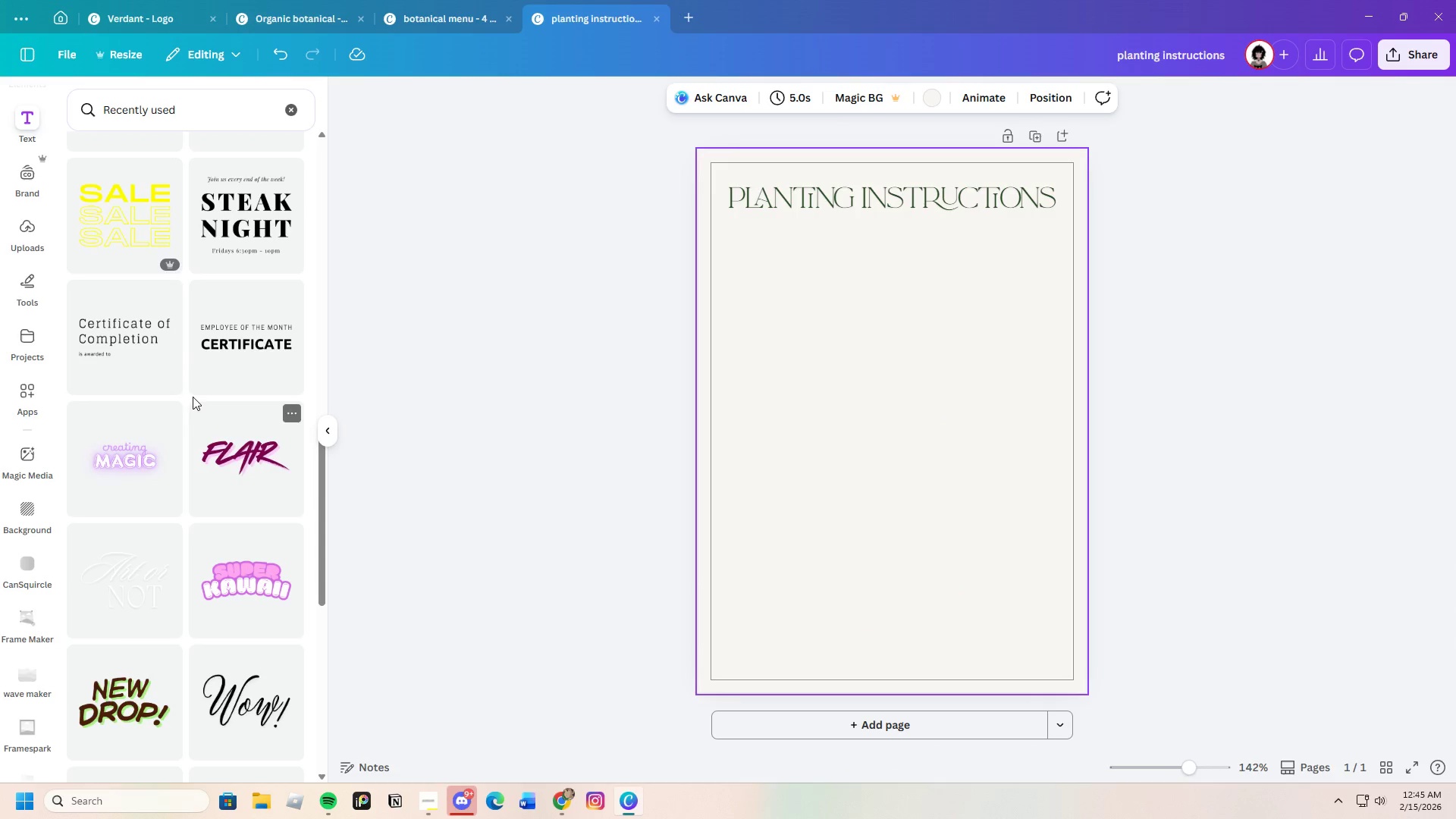 
left_click([231, 328])
 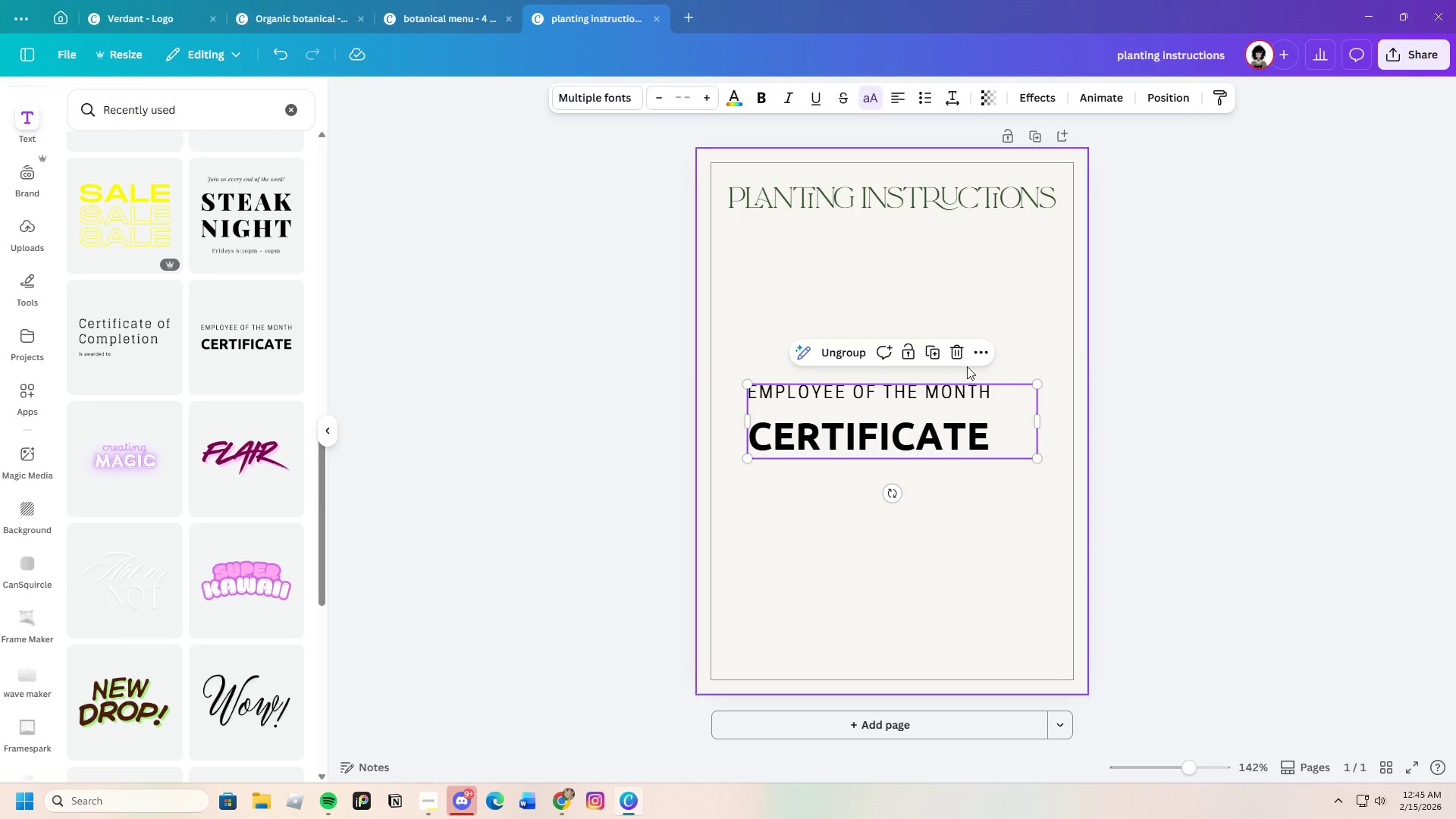 
left_click([962, 353])
 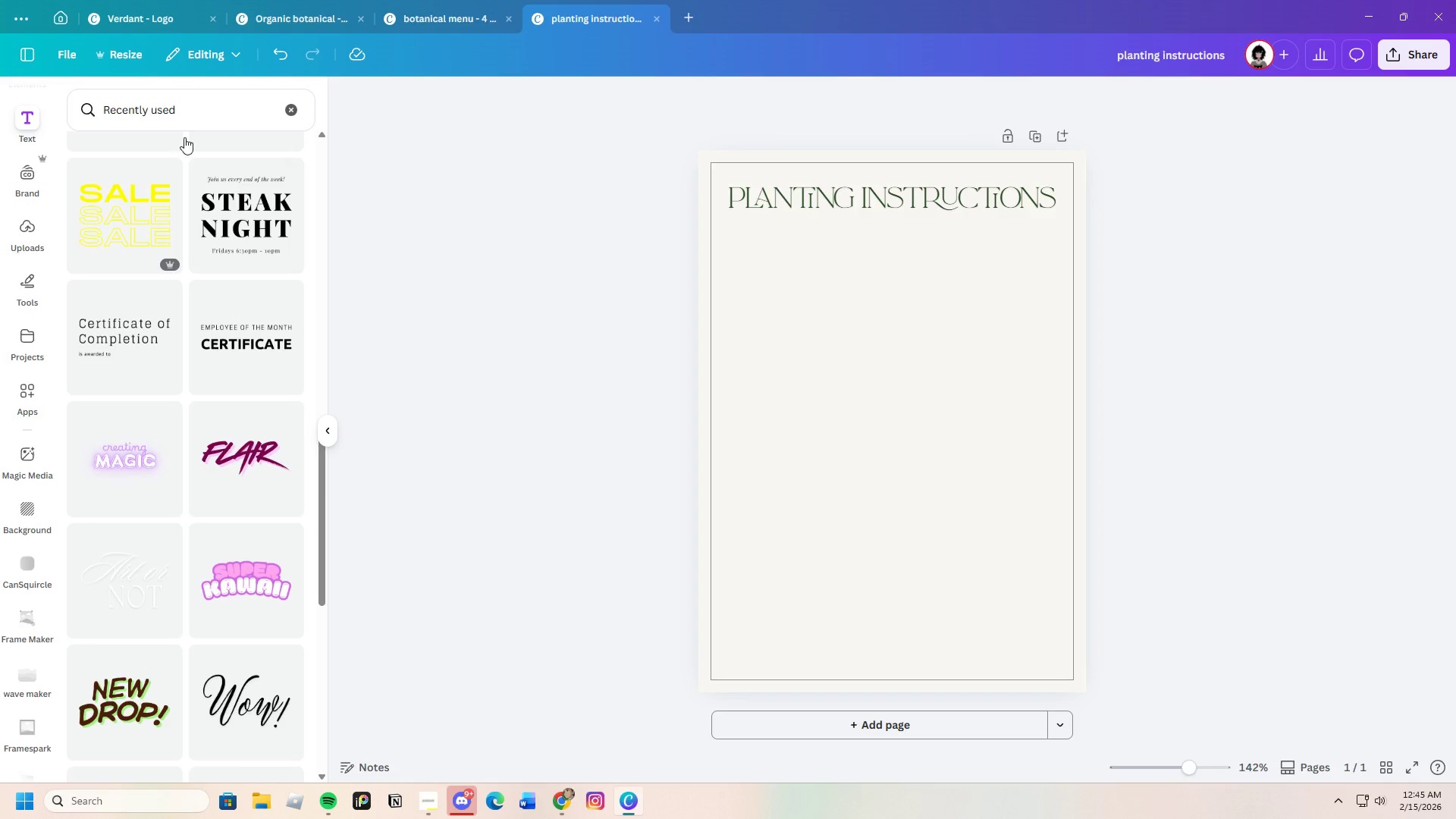 
left_click([190, 113])
 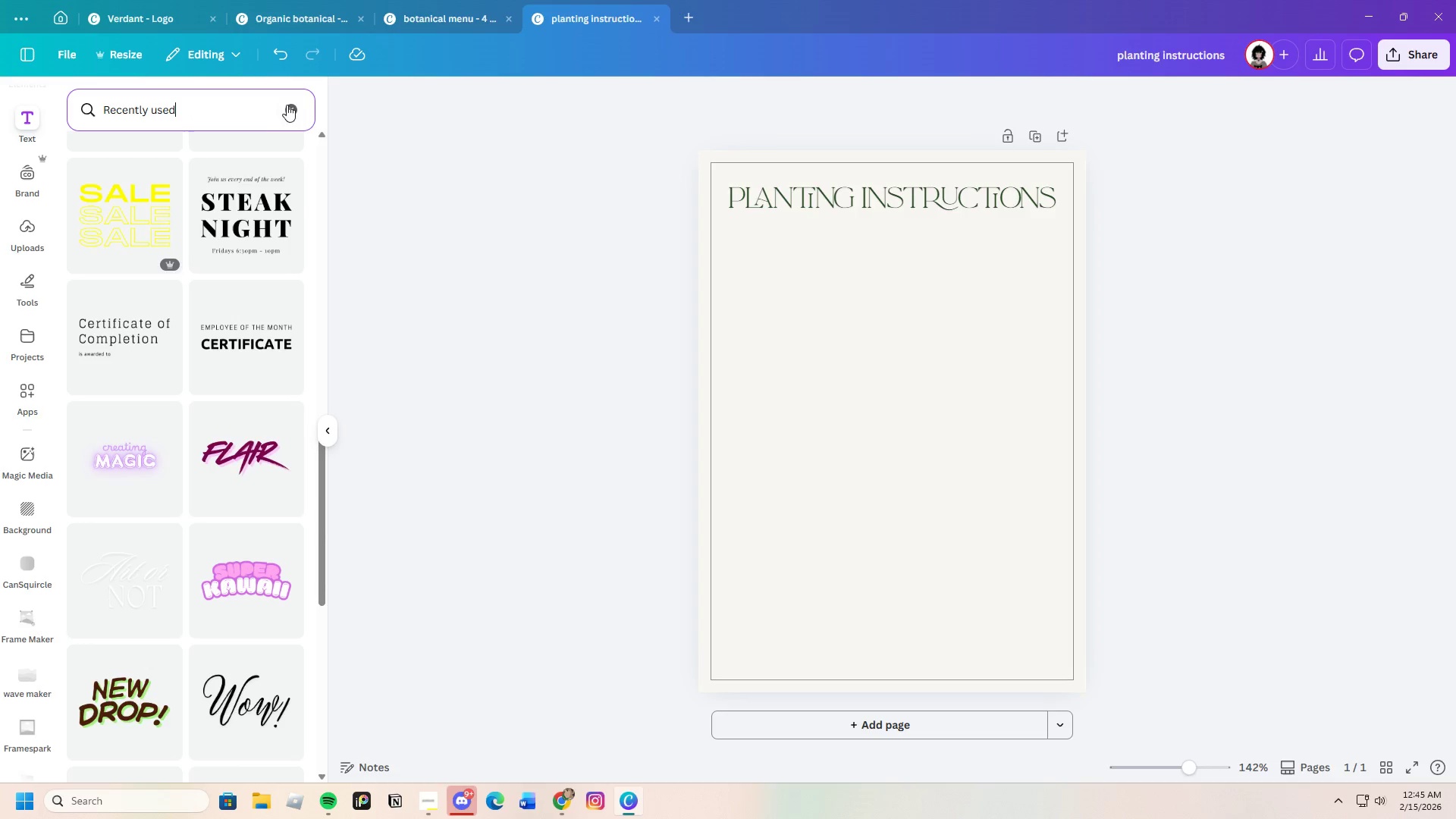 
left_click([284, 106])
 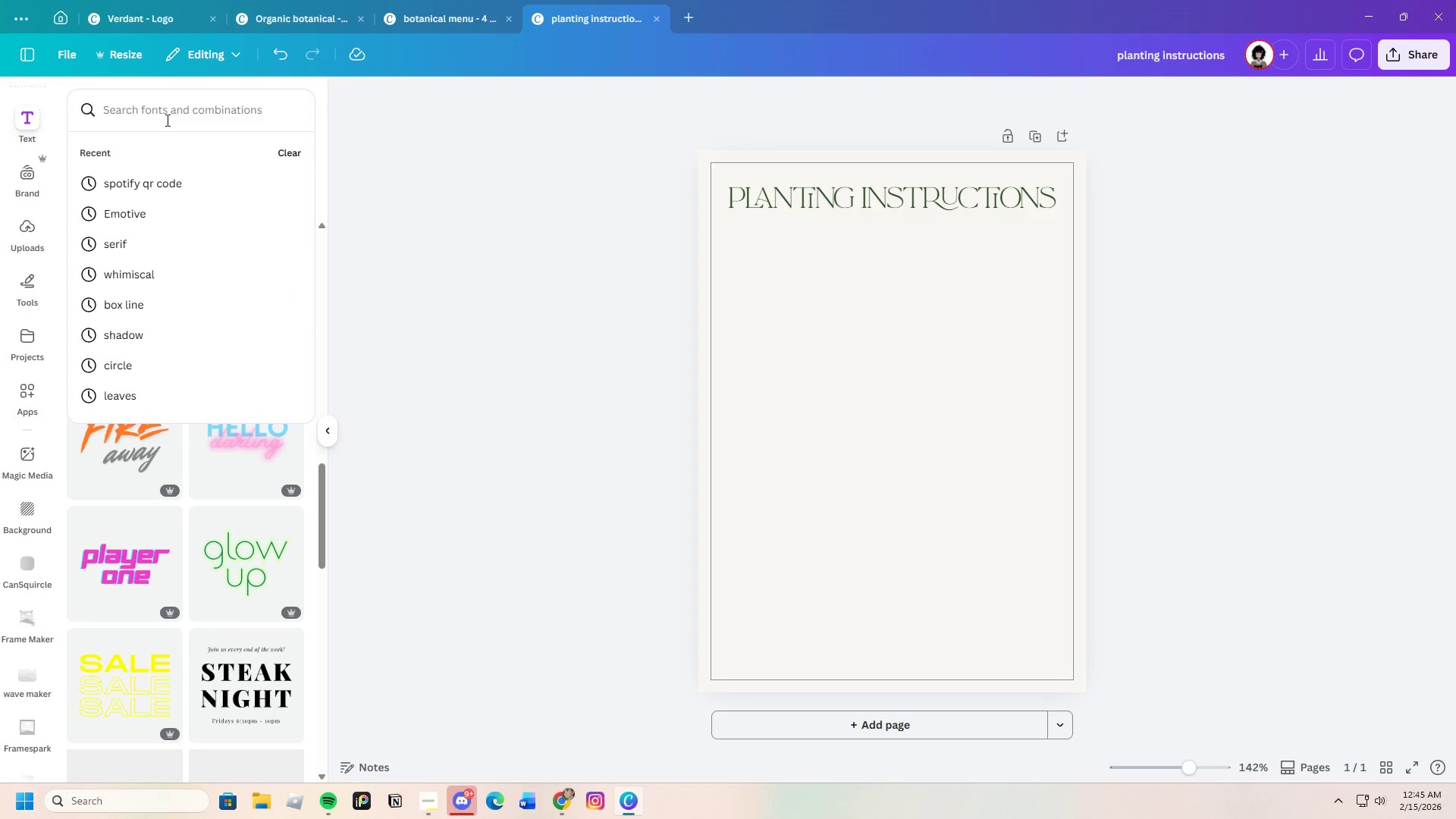 
left_click([168, 116])
 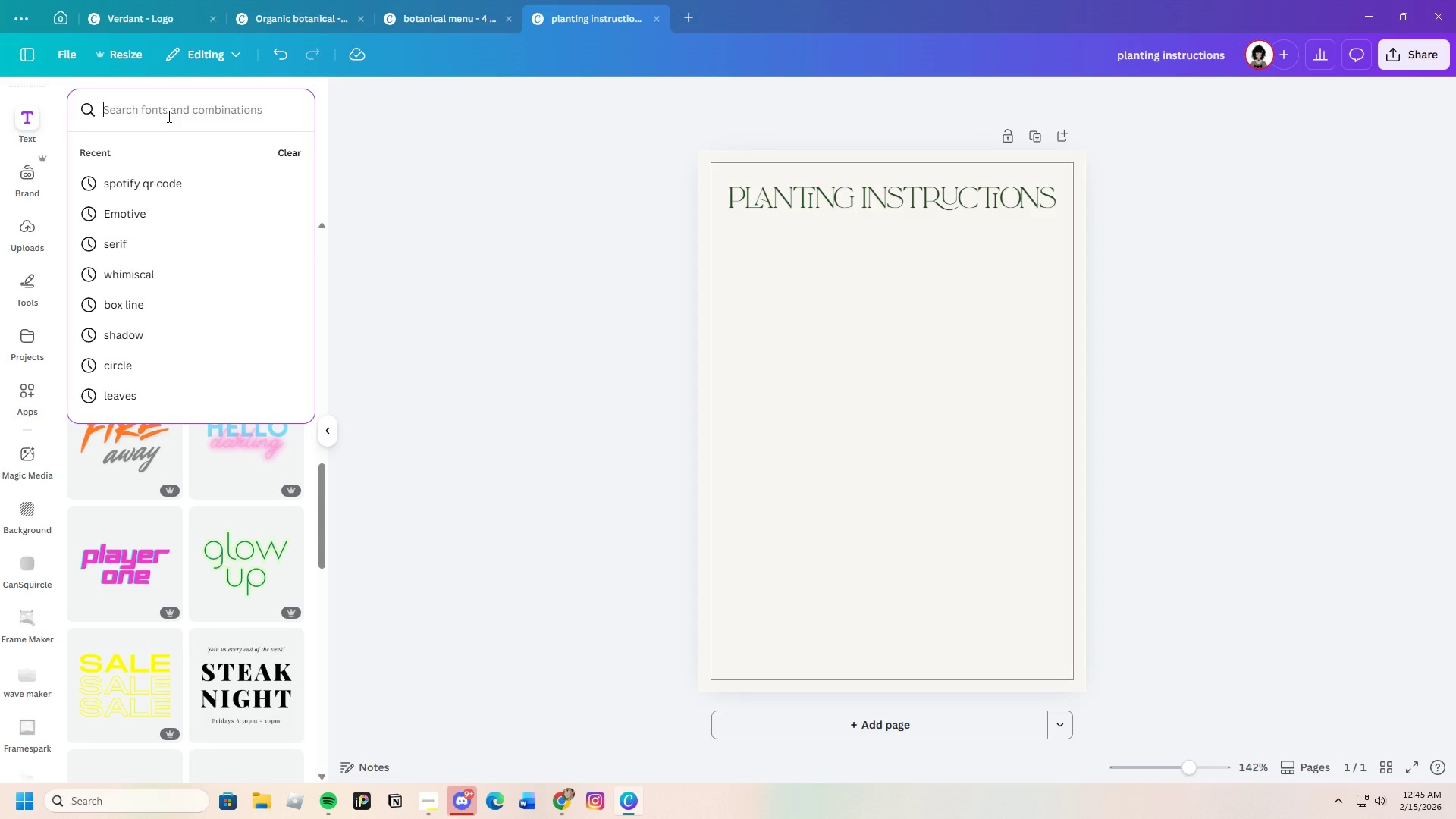 
hold_key(key=ShiftLeft, duration=0.34)
 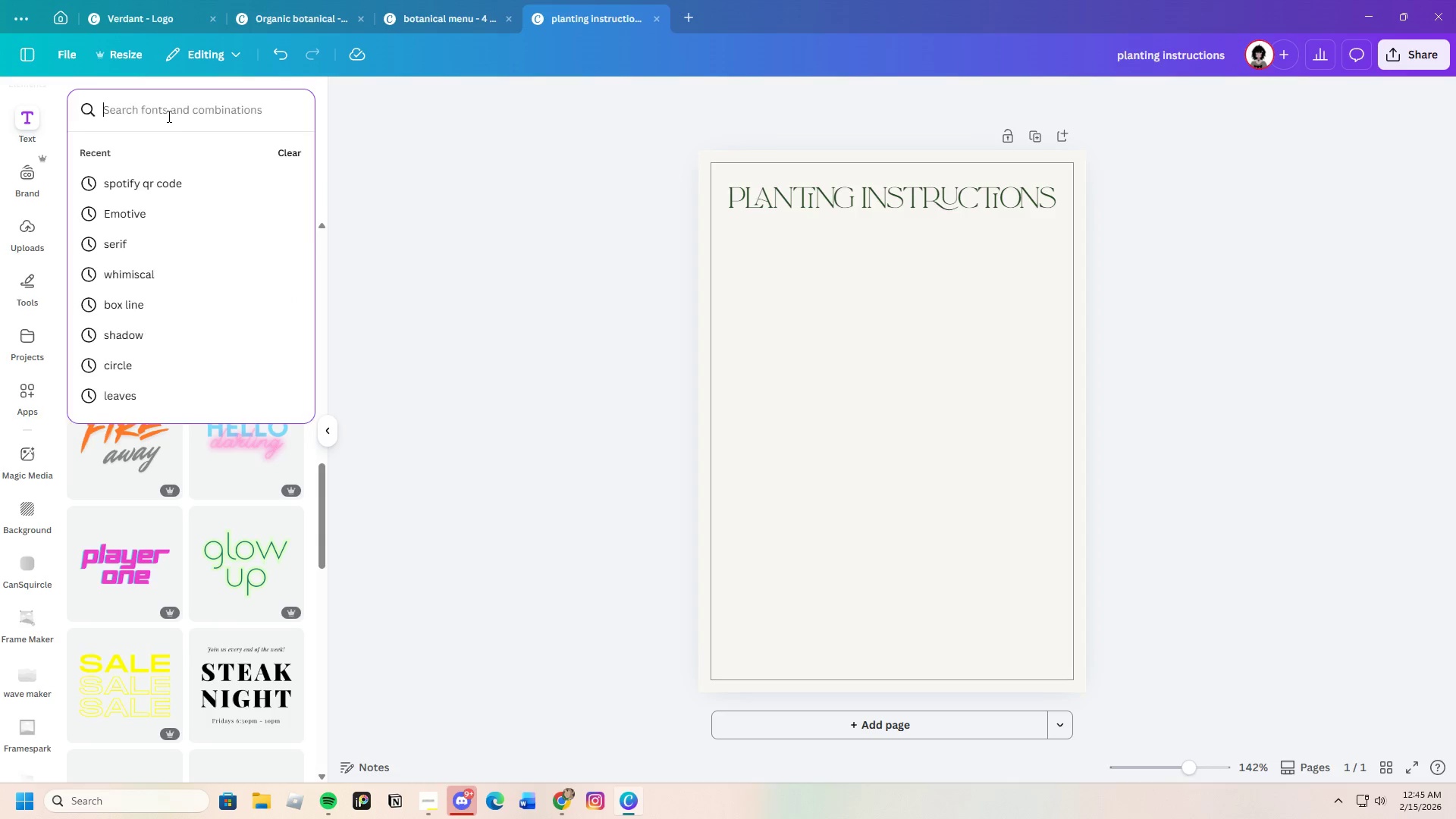 
type(t)
key(Backspace)
type(pt sans)
 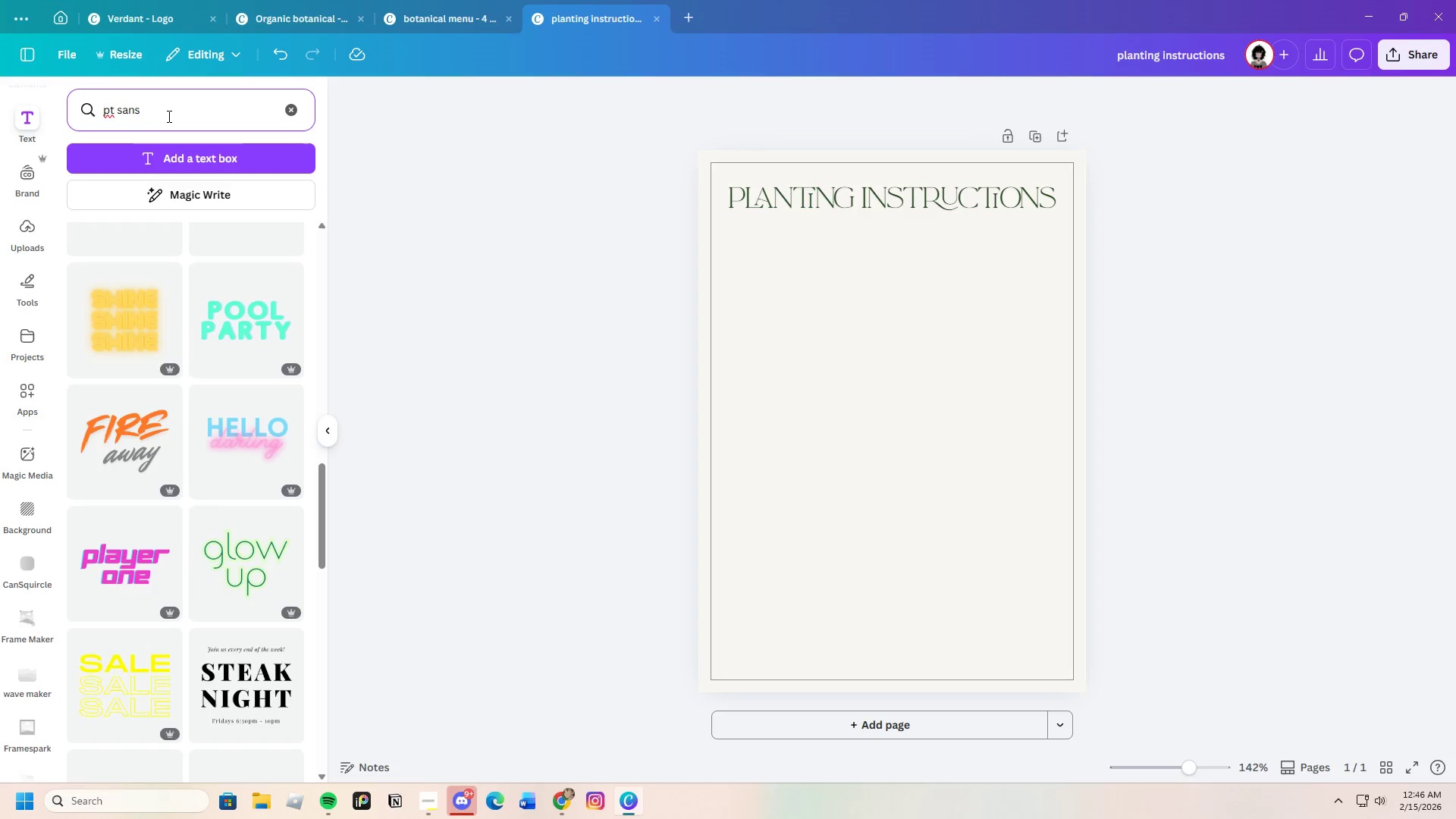 
key(Enter)
 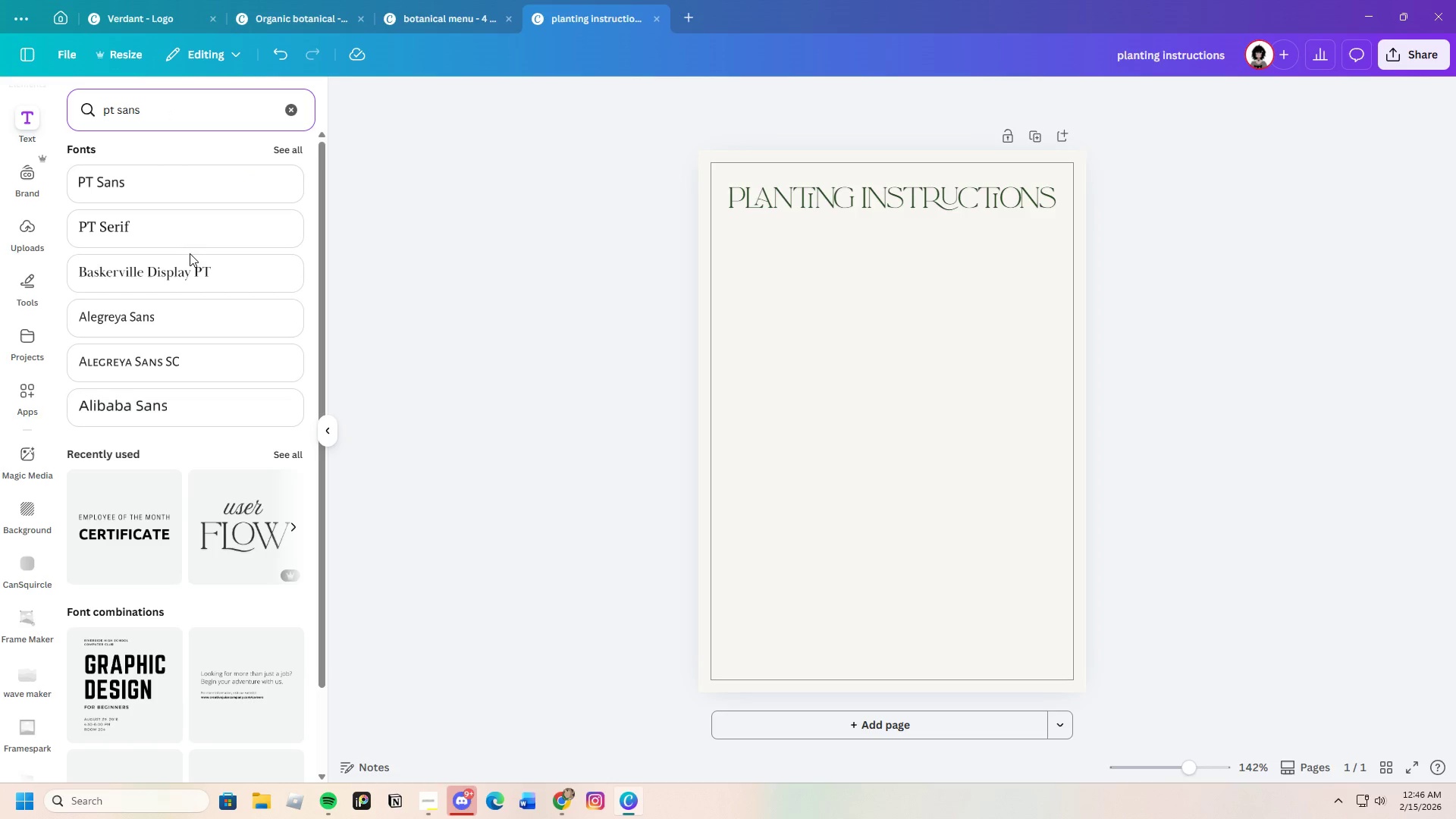 
left_click([160, 188])
 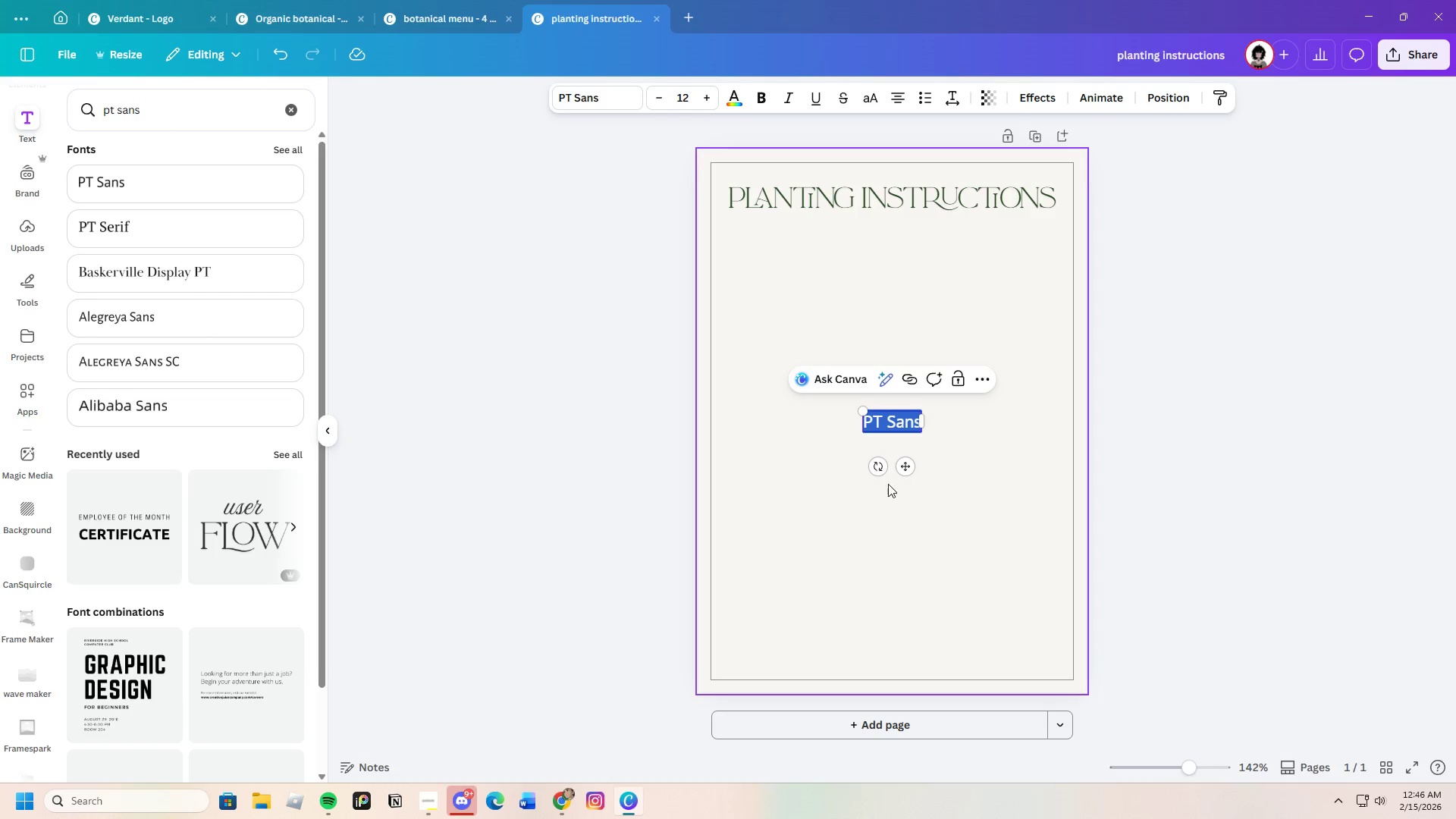 
left_click([928, 422])
 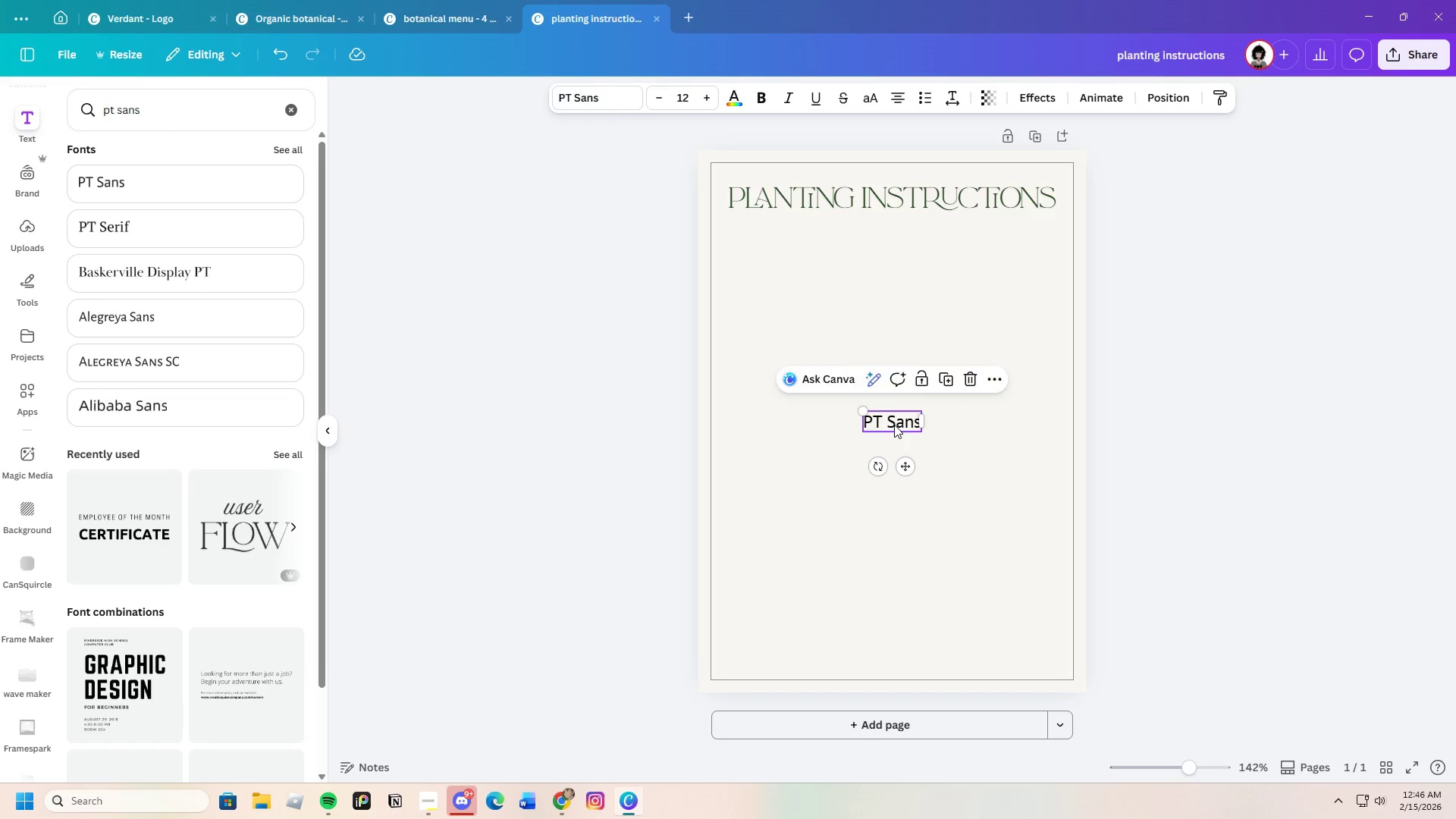 
double_click([886, 425])
 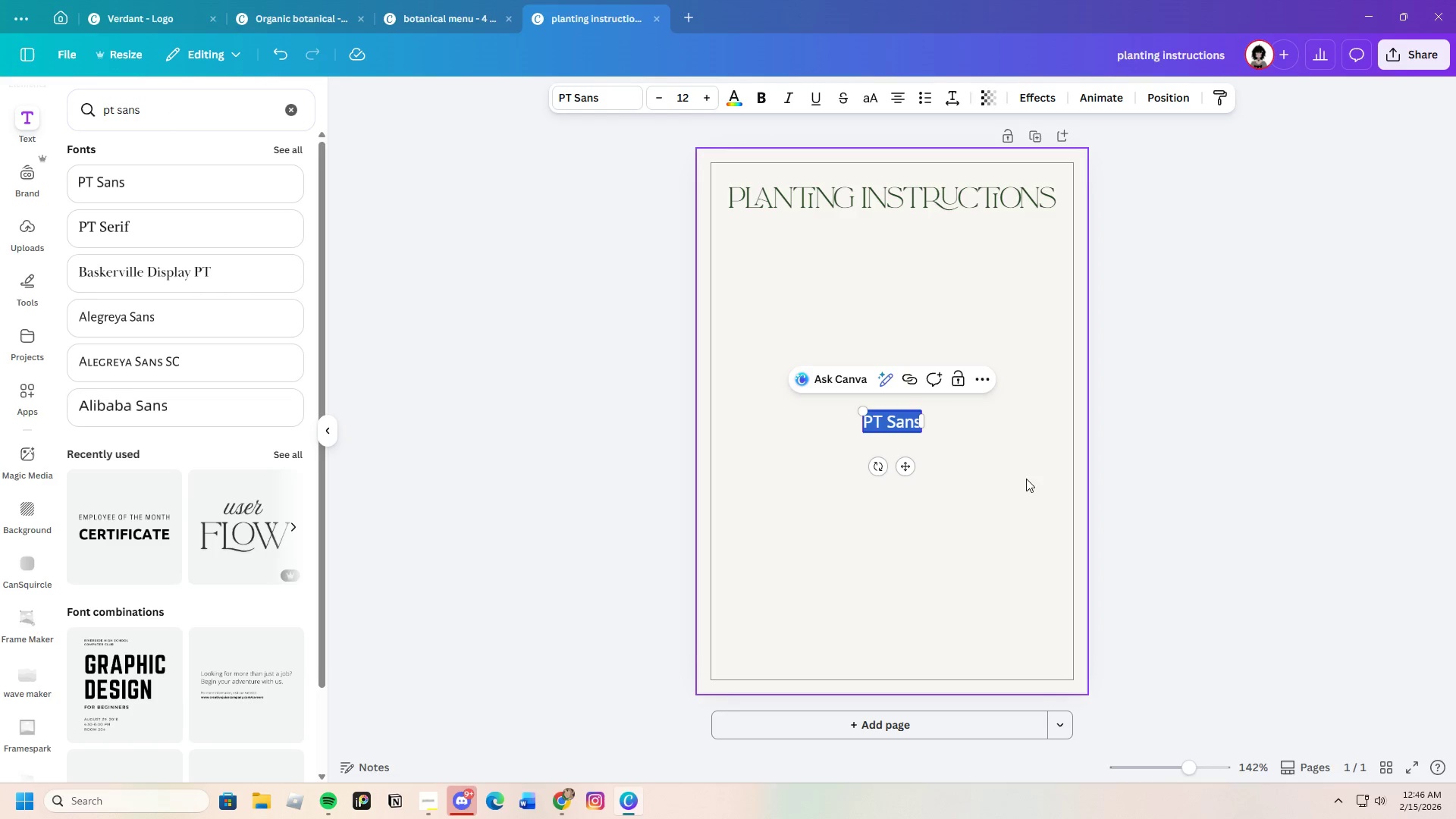 
left_click([911, 425])
 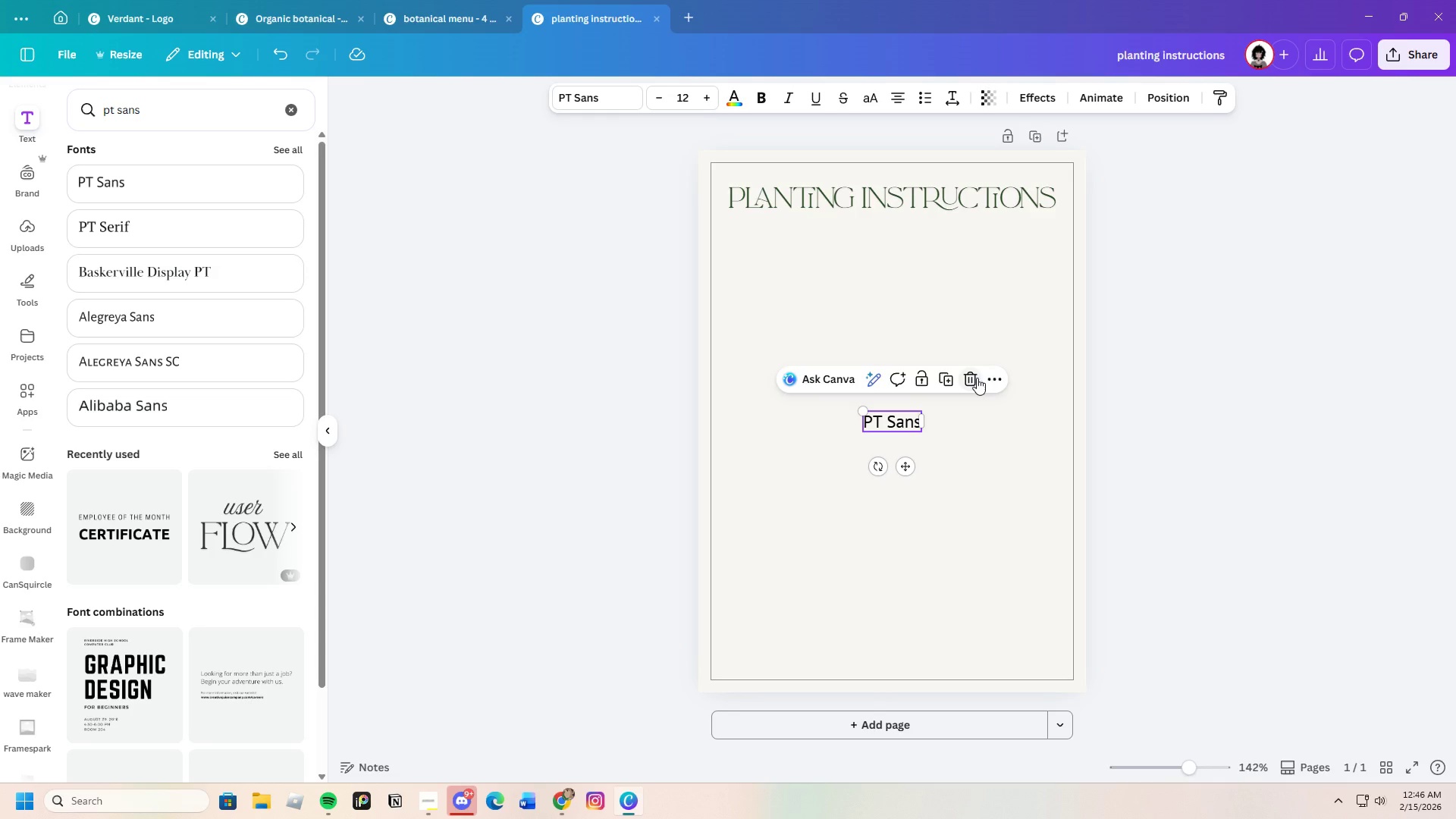 
left_click([974, 375])
 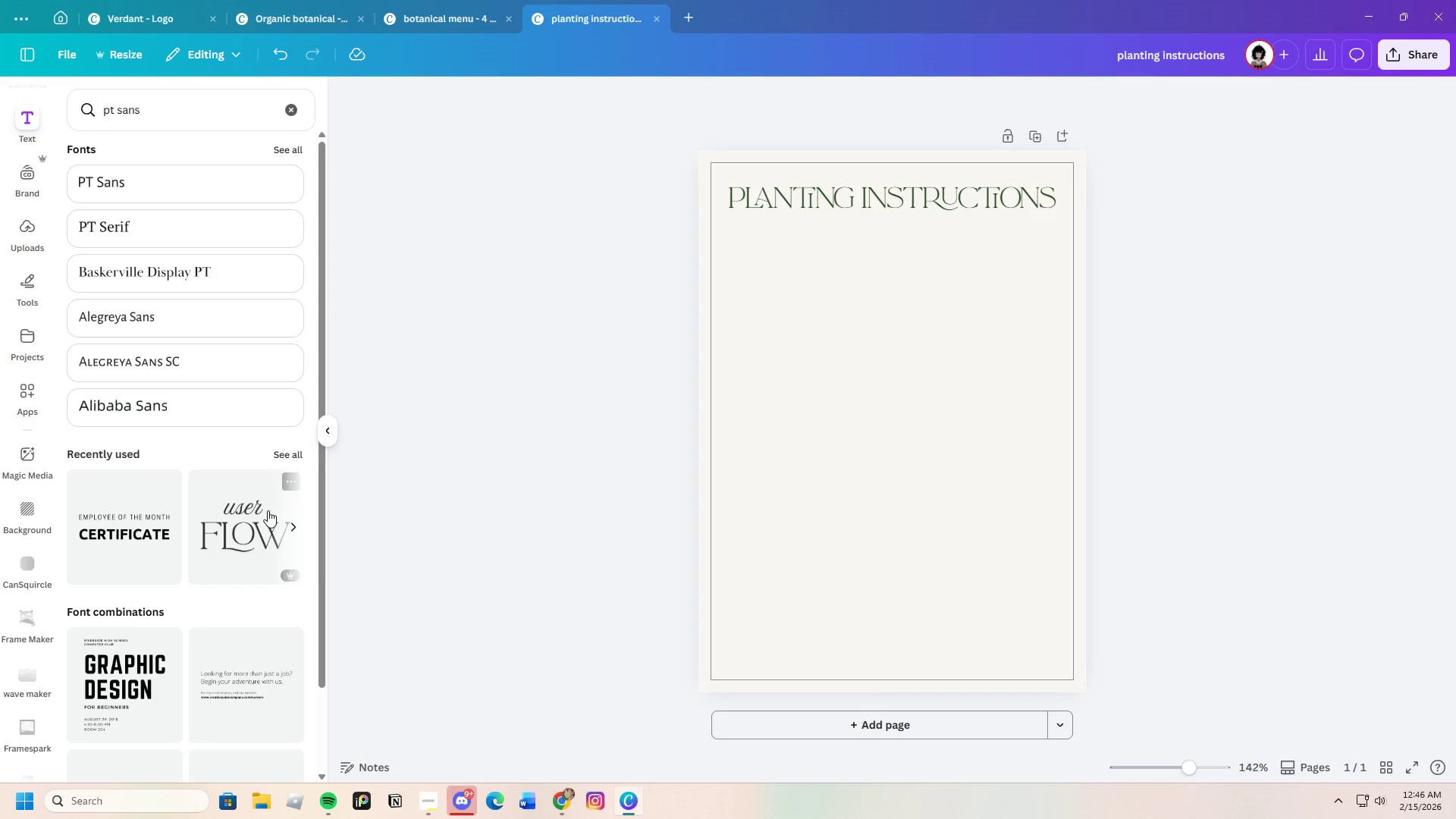 
scroll: coordinate [175, 556], scroll_direction: down, amount: 13.0
 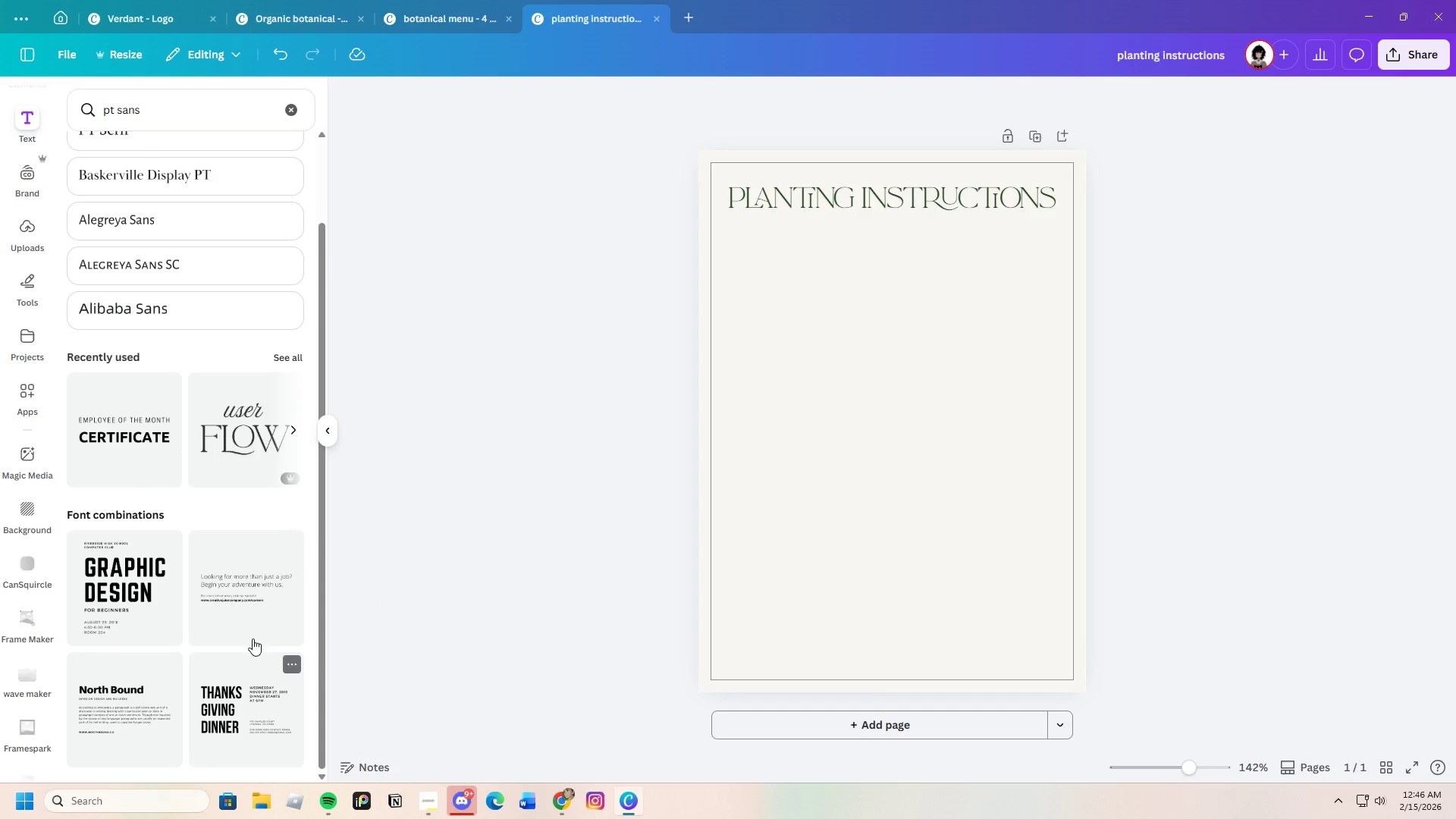 
left_click([118, 435])
 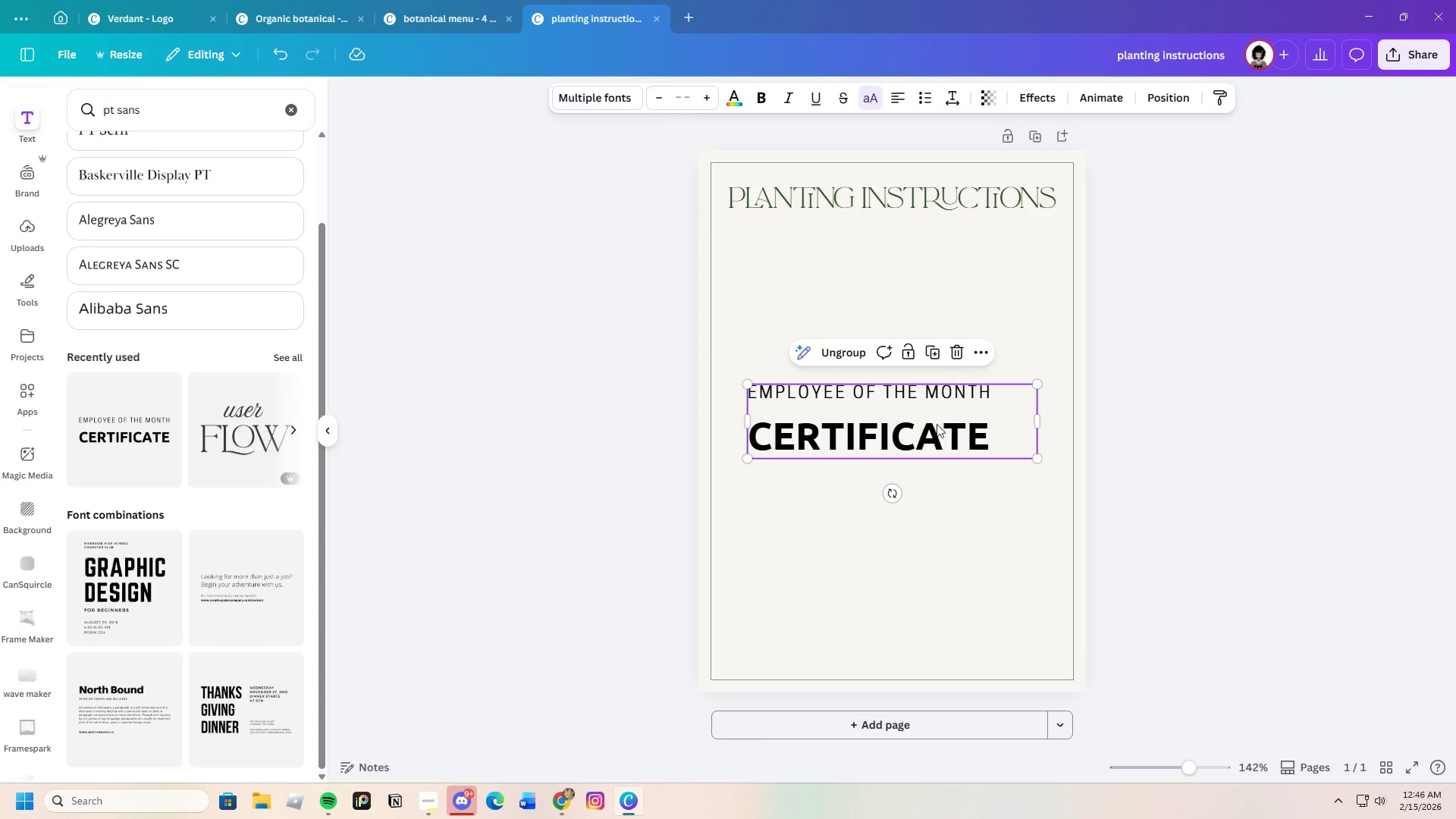 
left_click([943, 447])
 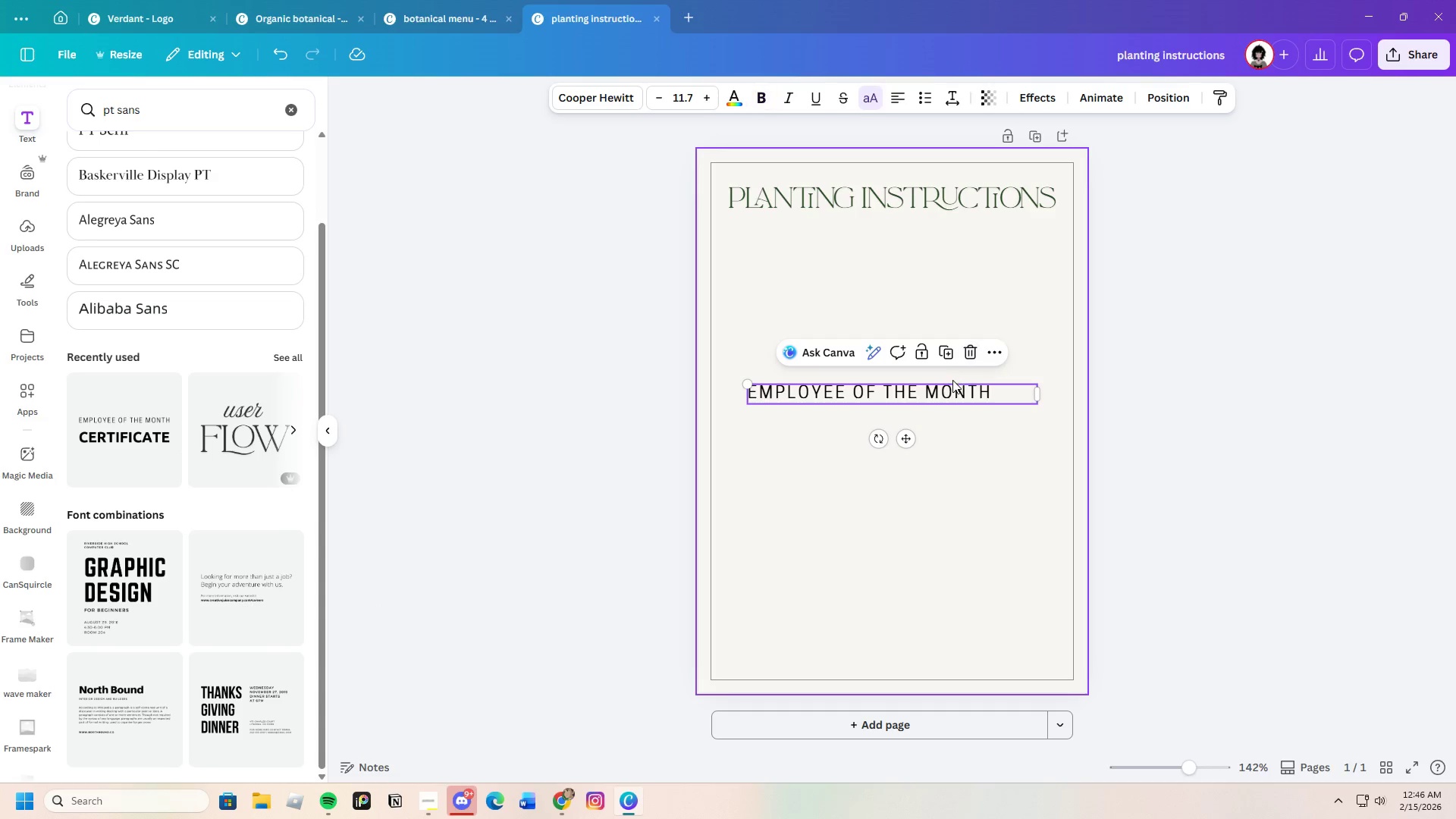 
double_click([953, 381])
 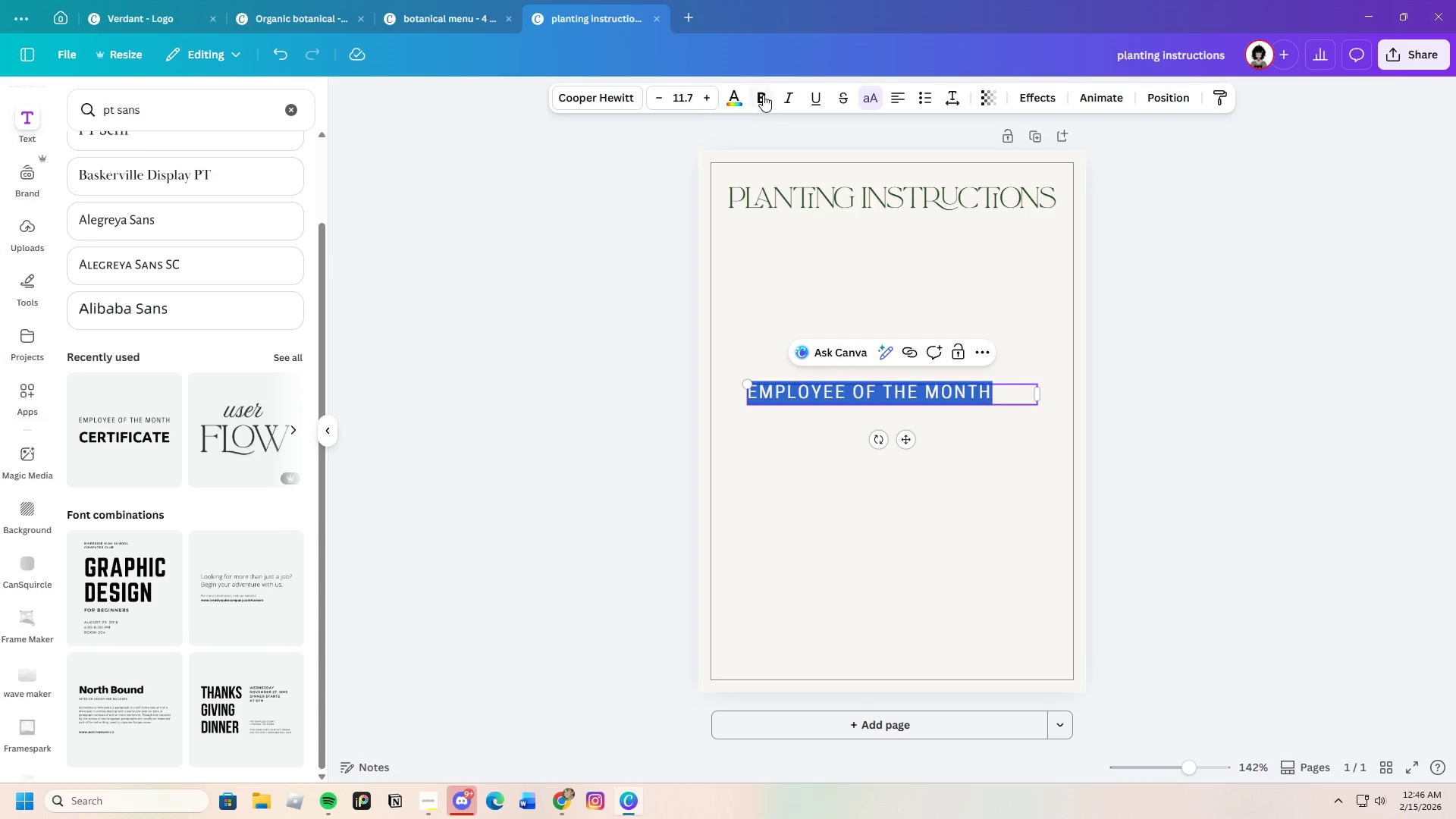 
double_click([763, 95])
 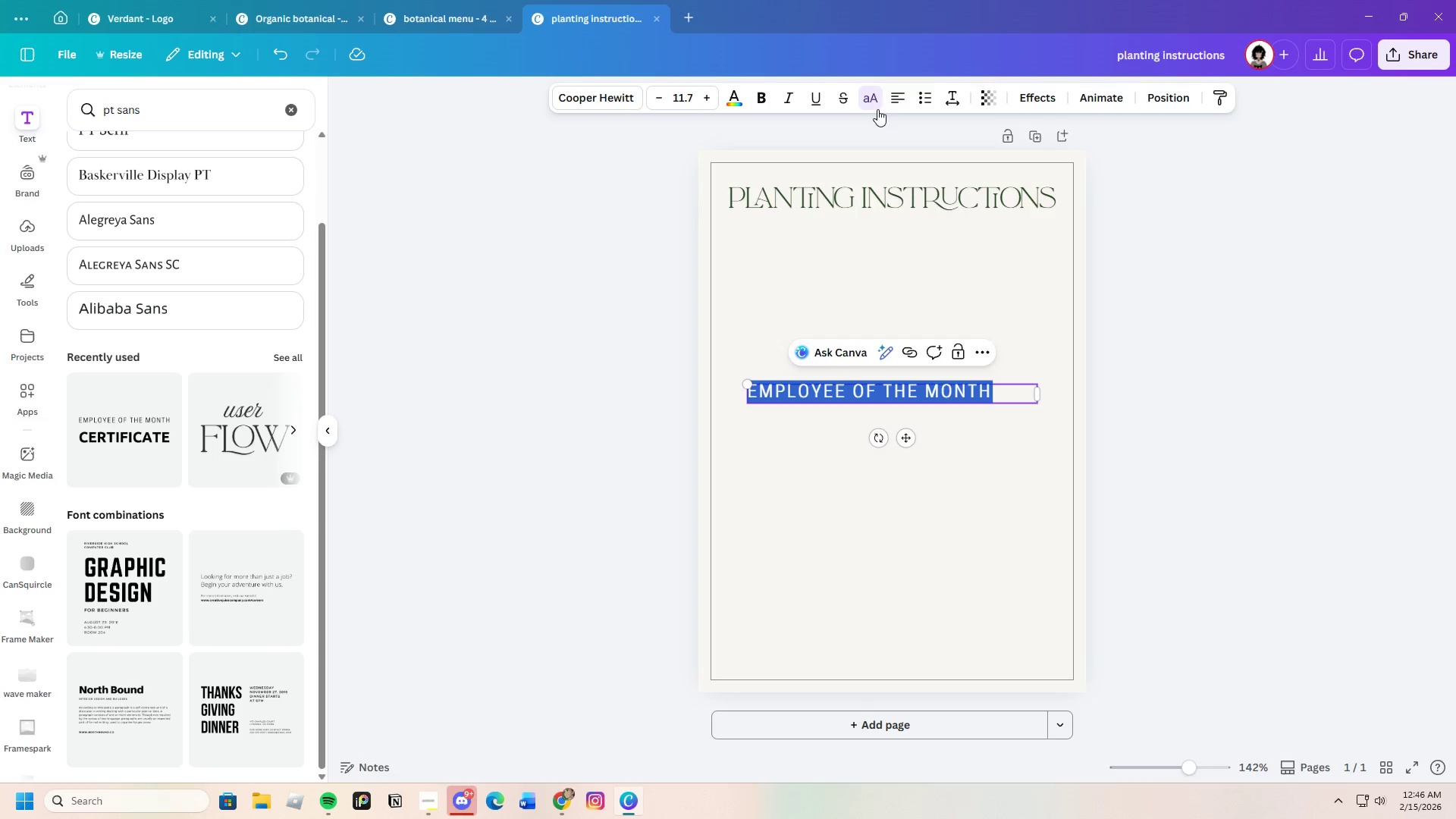 
left_click([876, 100])
 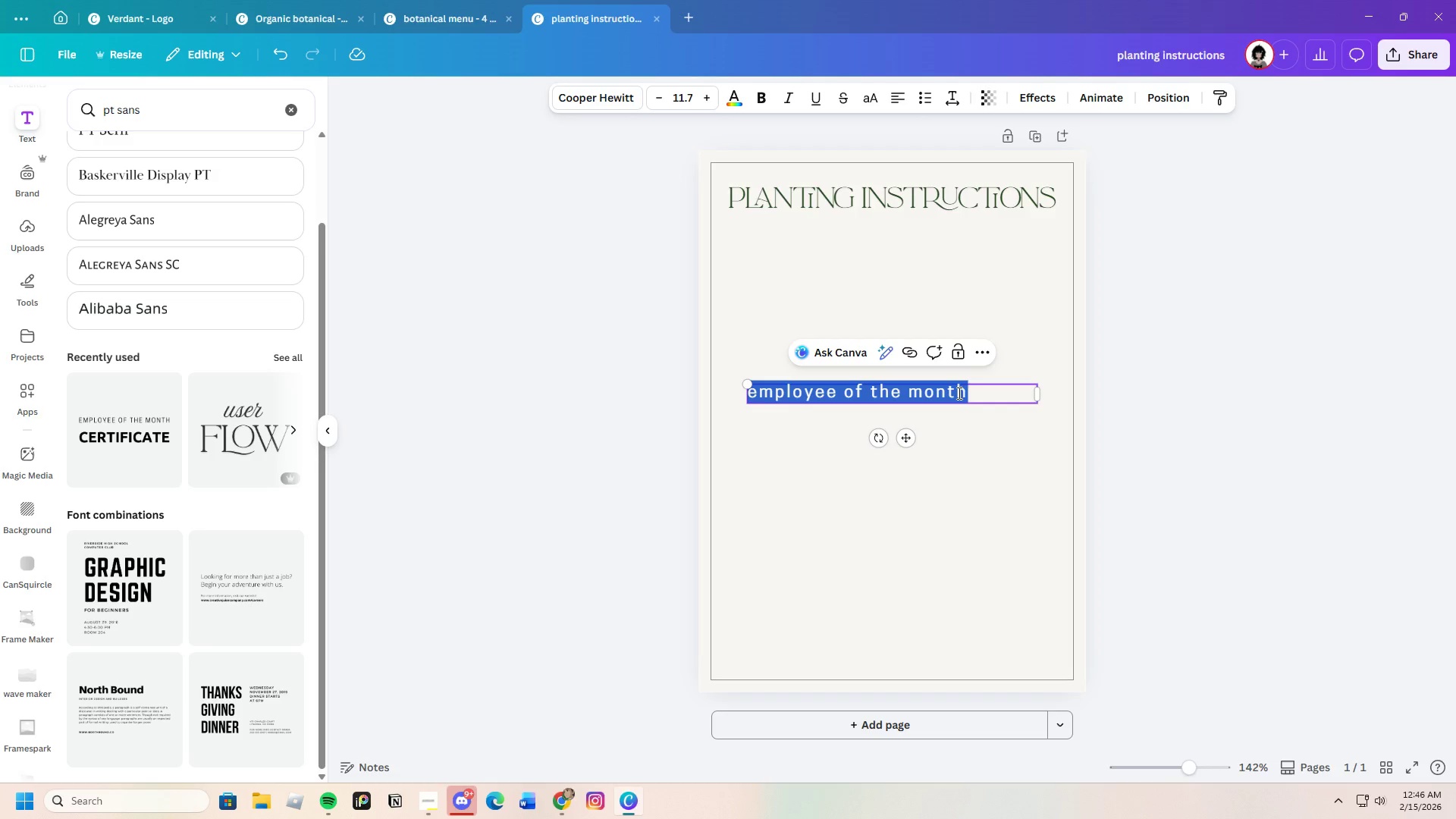 
left_click([962, 415])
 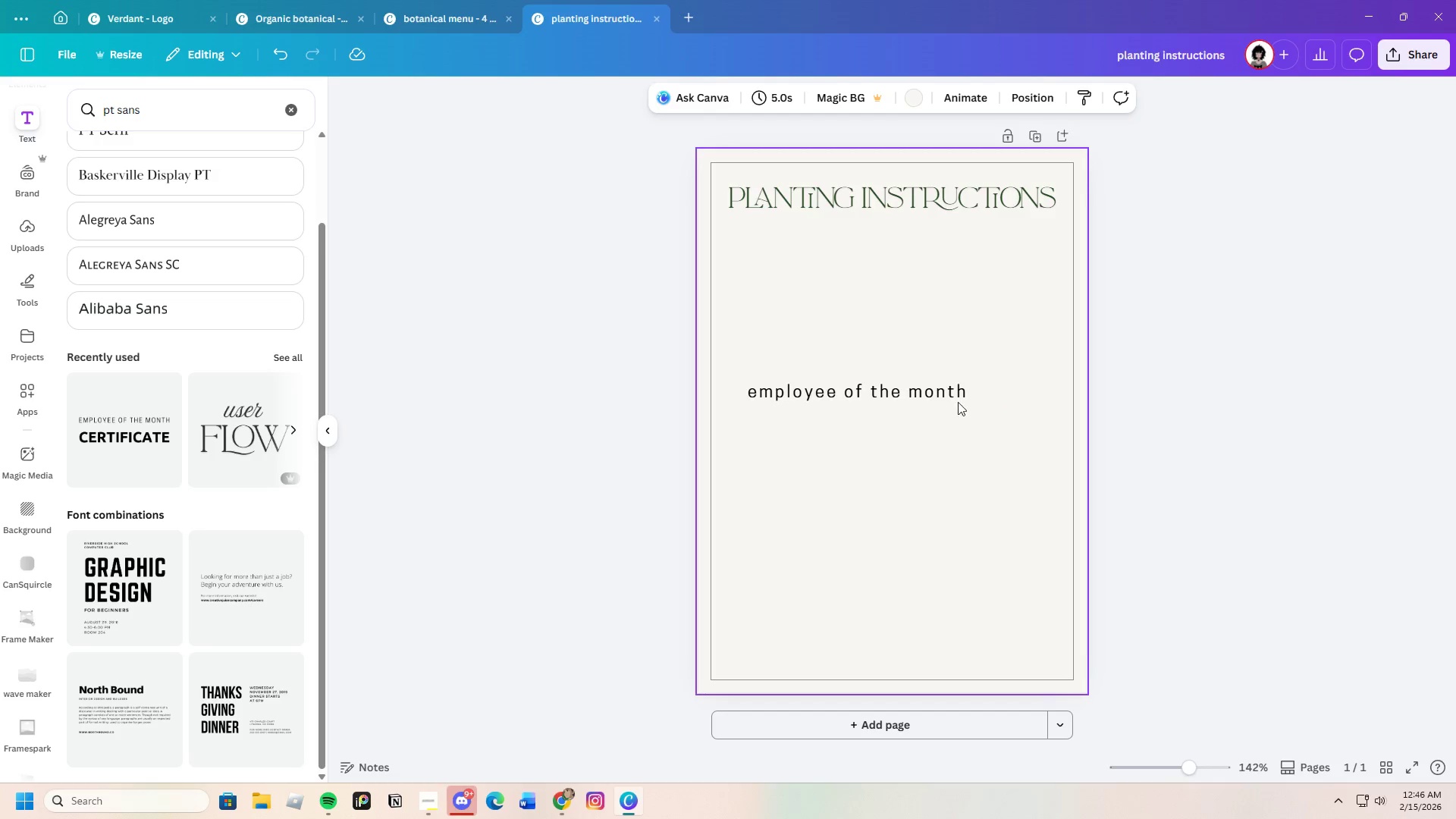 
left_click([962, 389])
 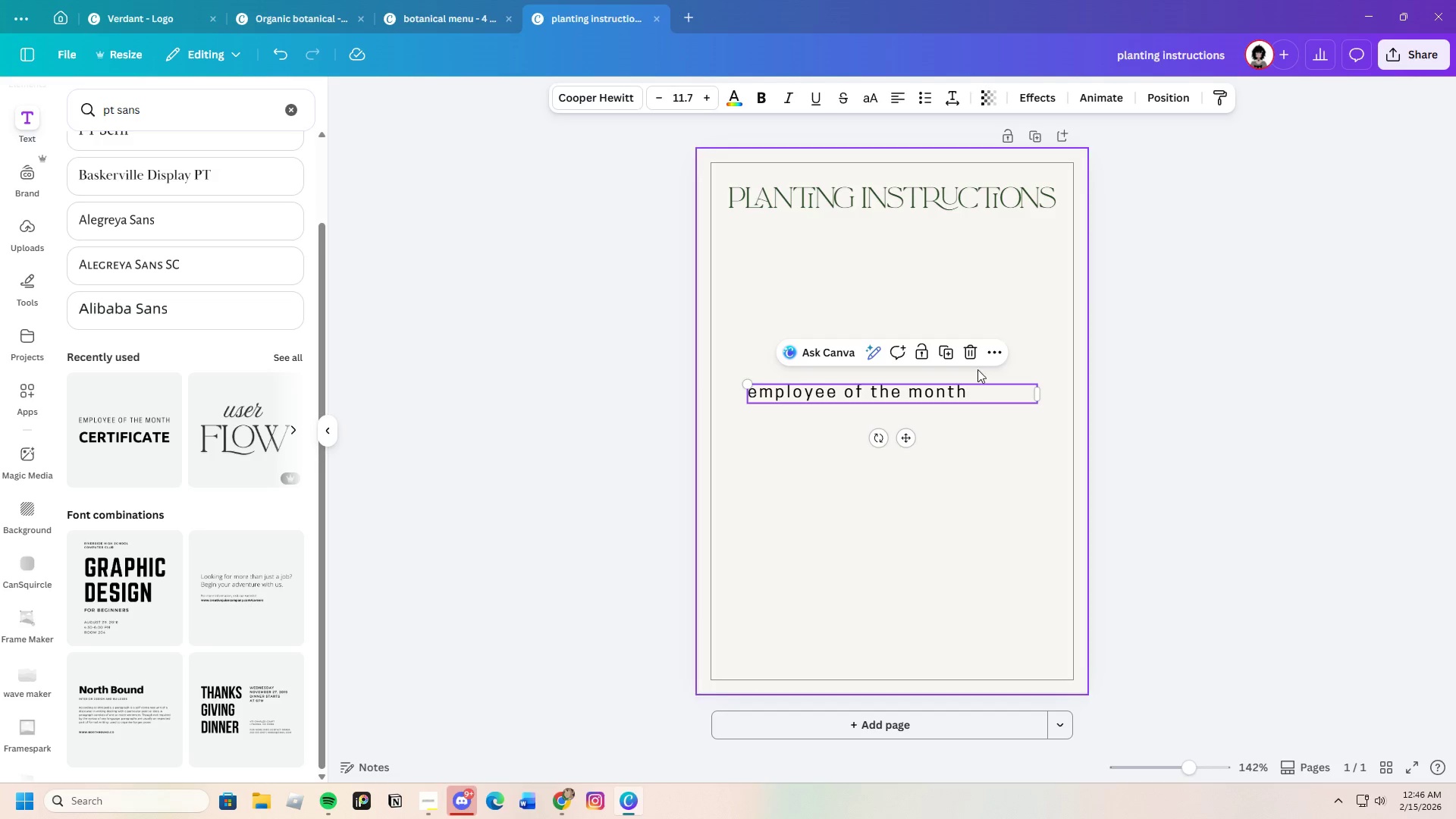 
left_click([968, 358])
 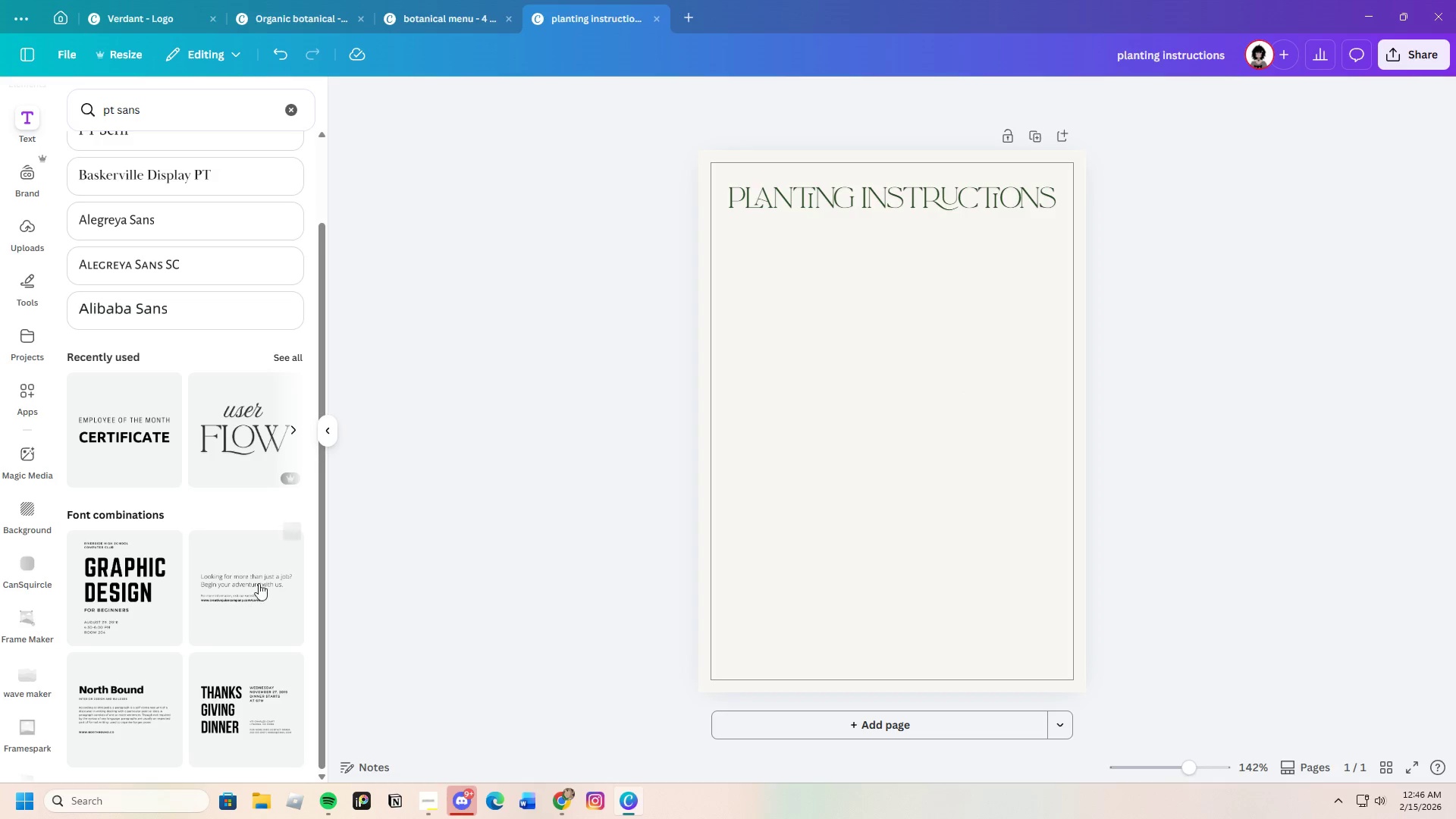 
scroll: coordinate [229, 607], scroll_direction: down, amount: 10.0
 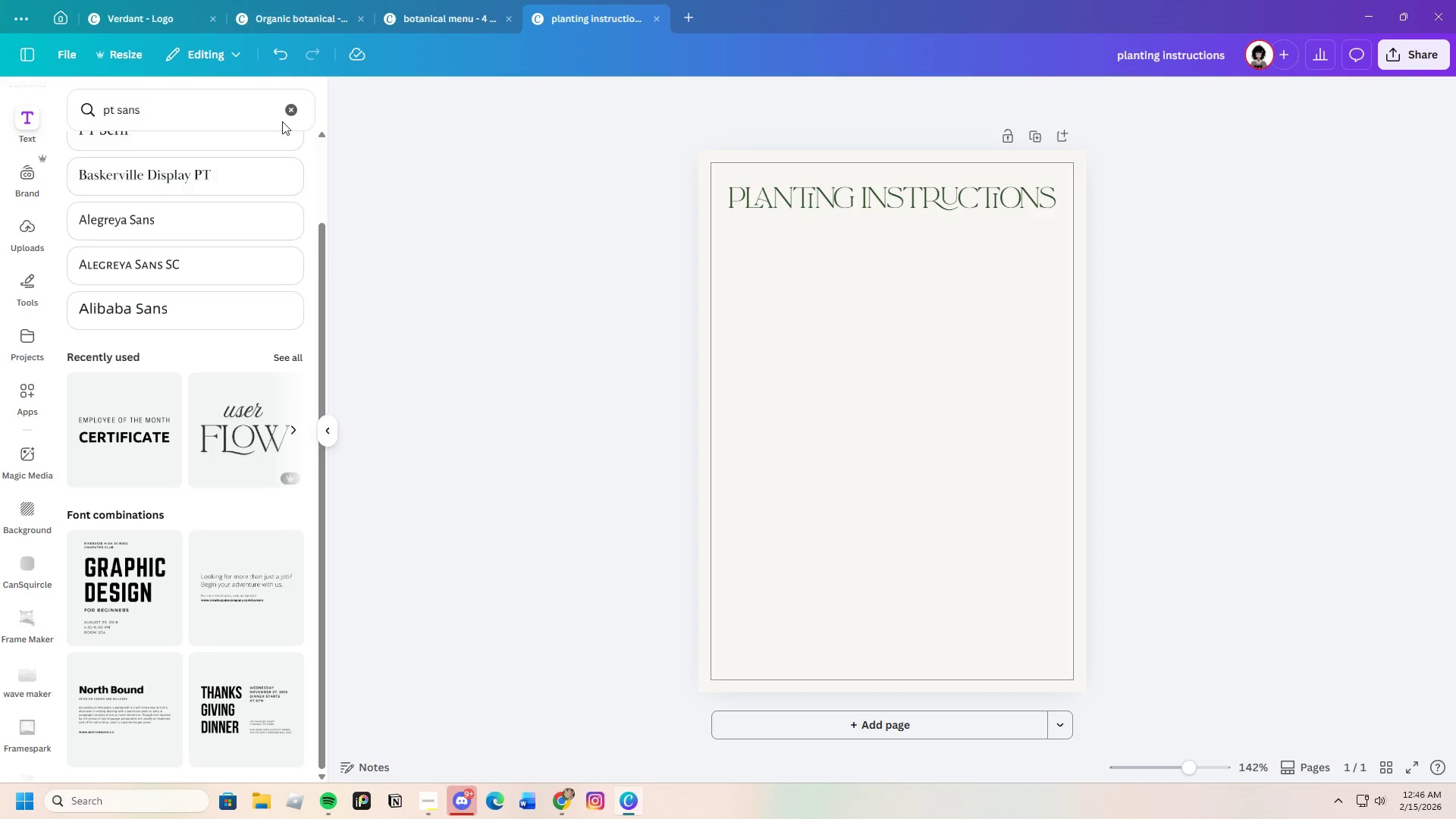 
left_click([287, 112])
 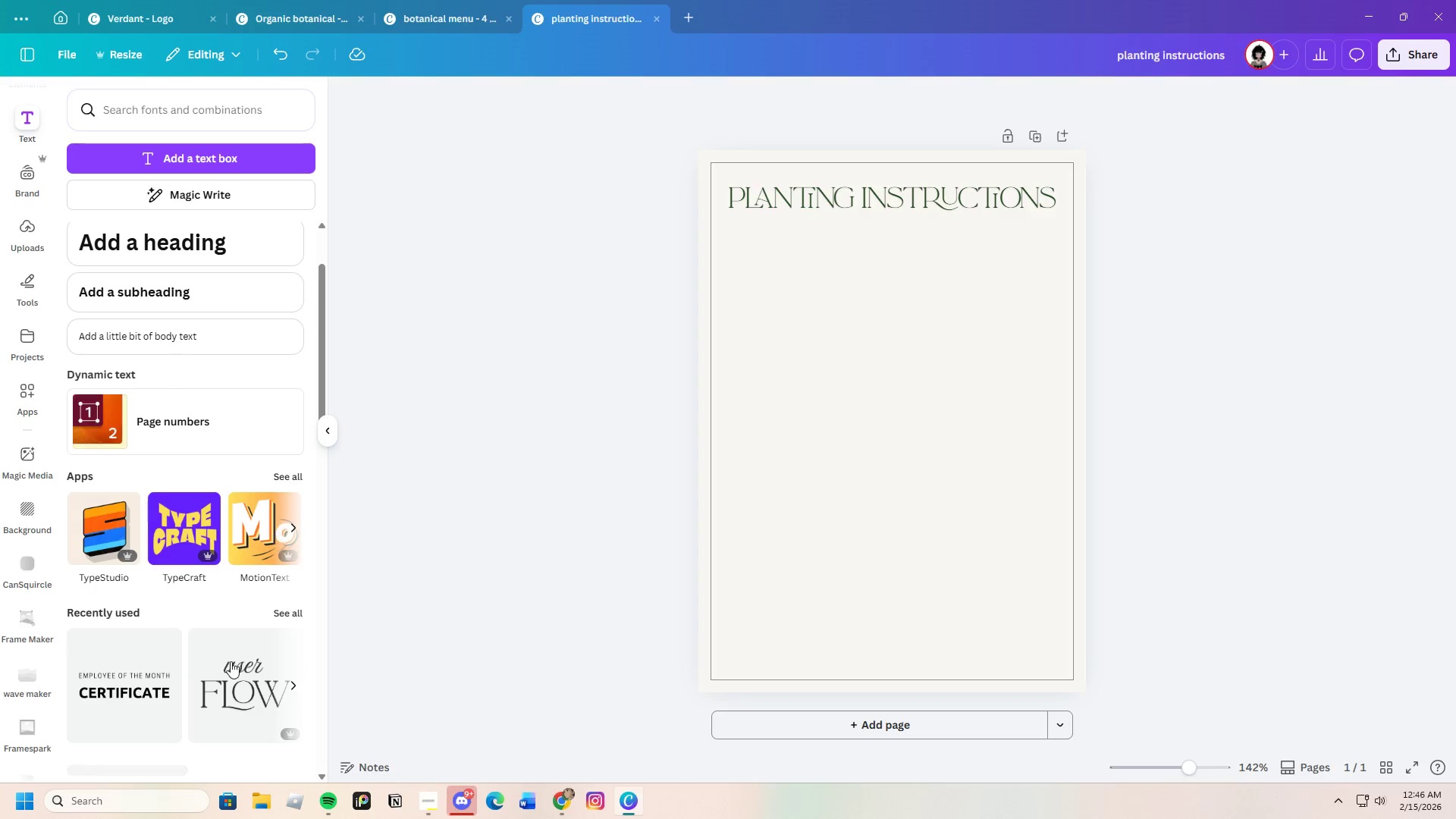 
scroll: coordinate [208, 592], scroll_direction: down, amount: 25.0
 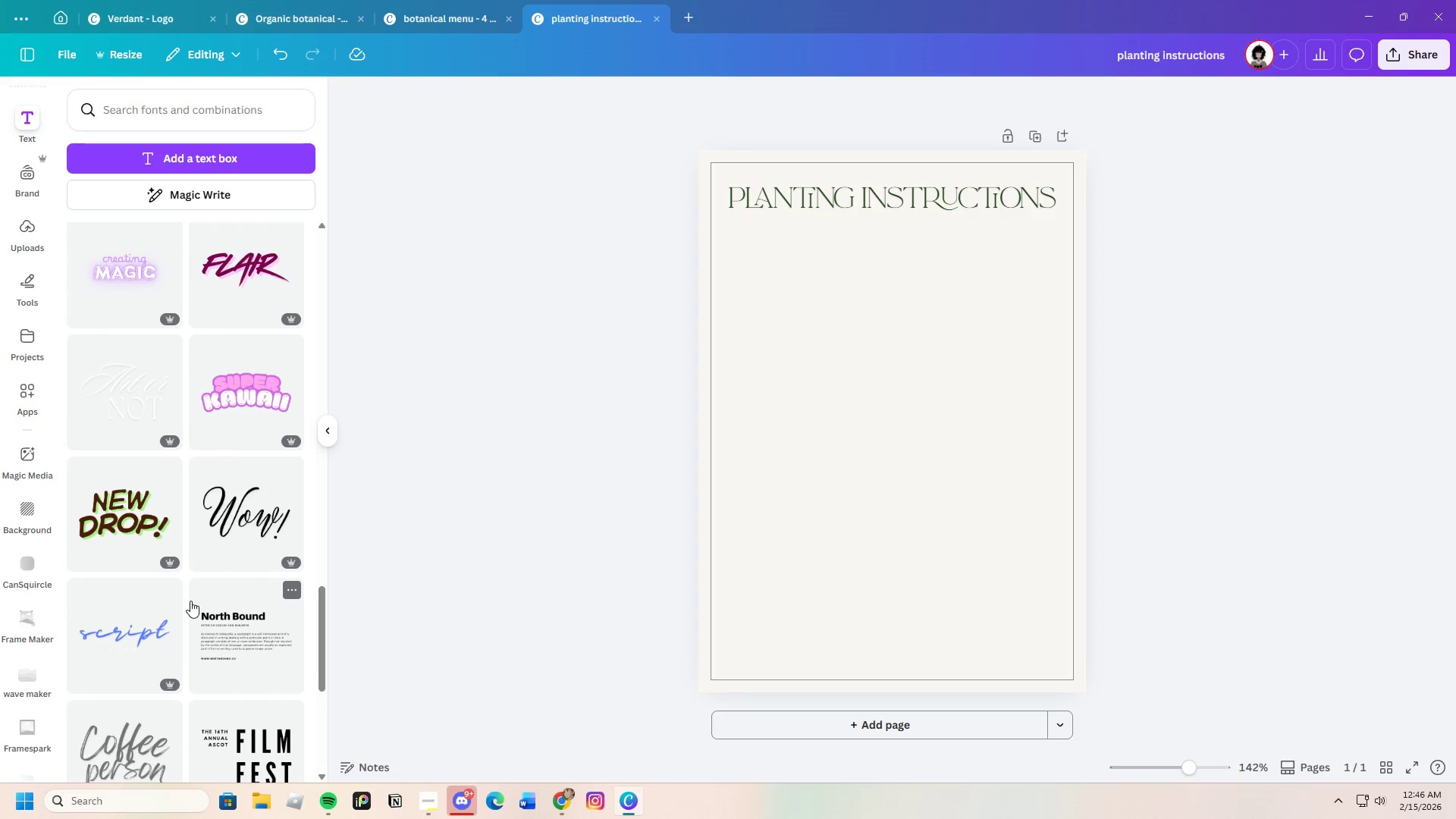 
scroll: coordinate [181, 599], scroll_direction: up, amount: 3.0
 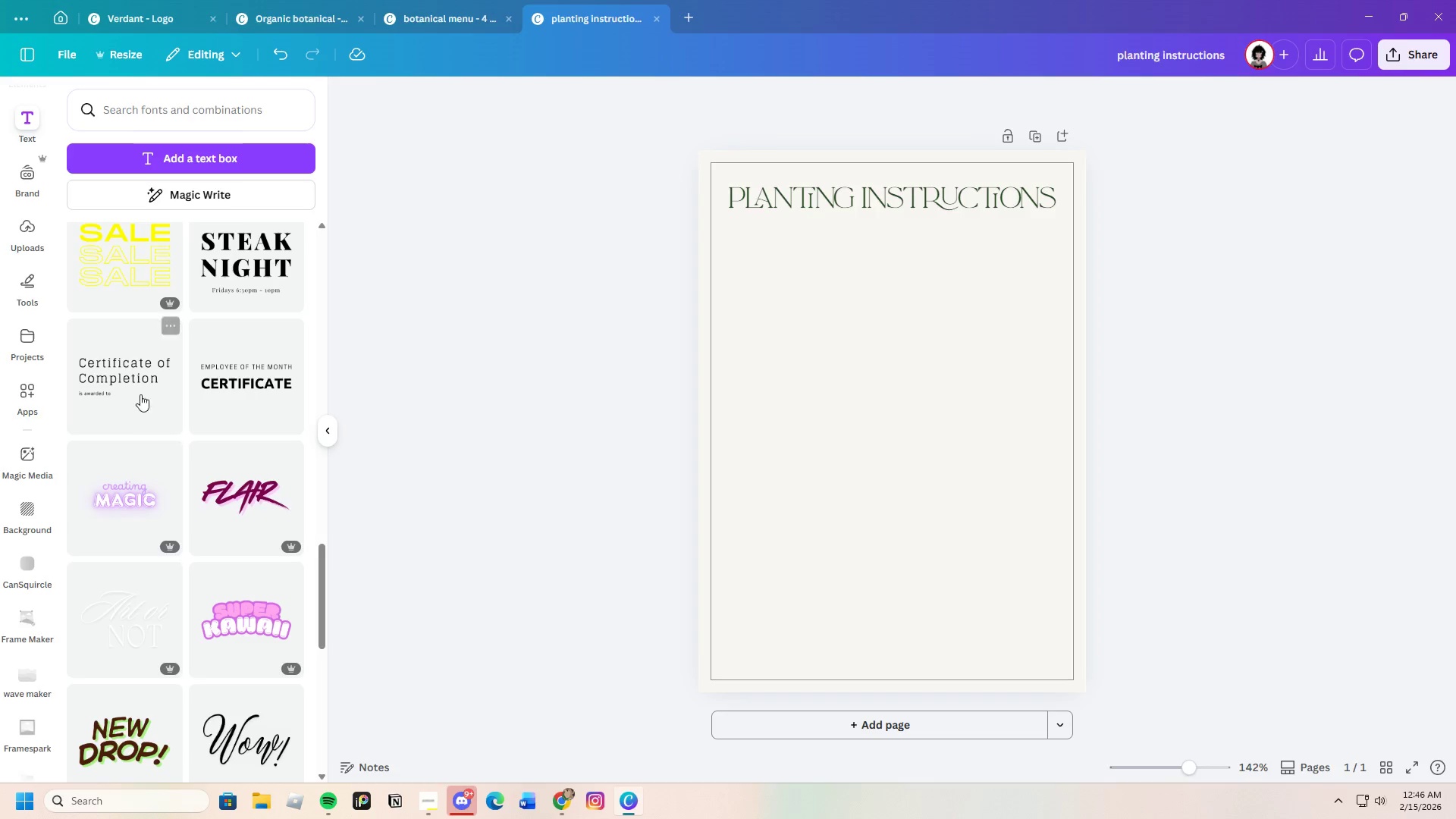 
left_click([128, 357])
 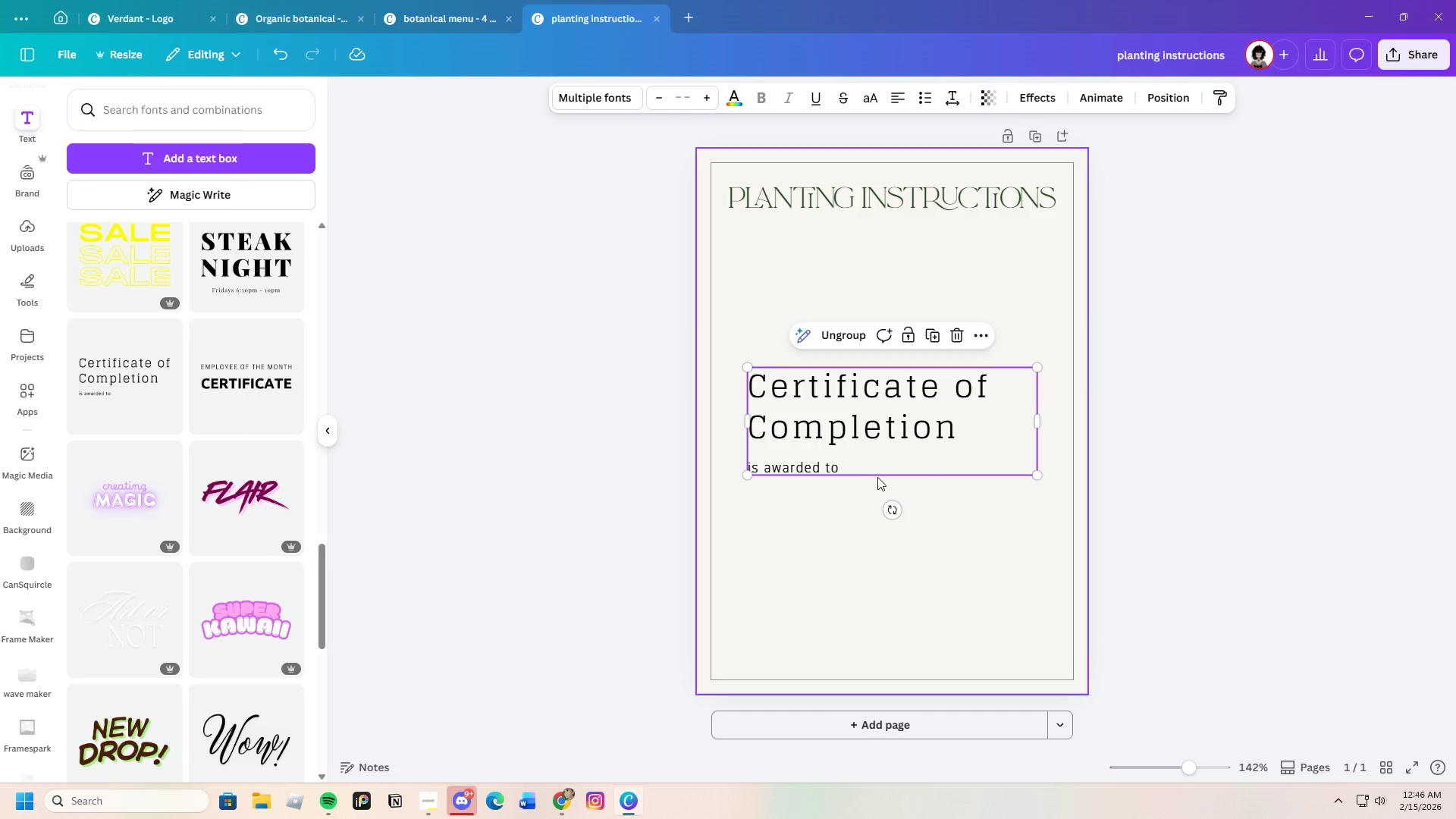 
left_click([863, 472])
 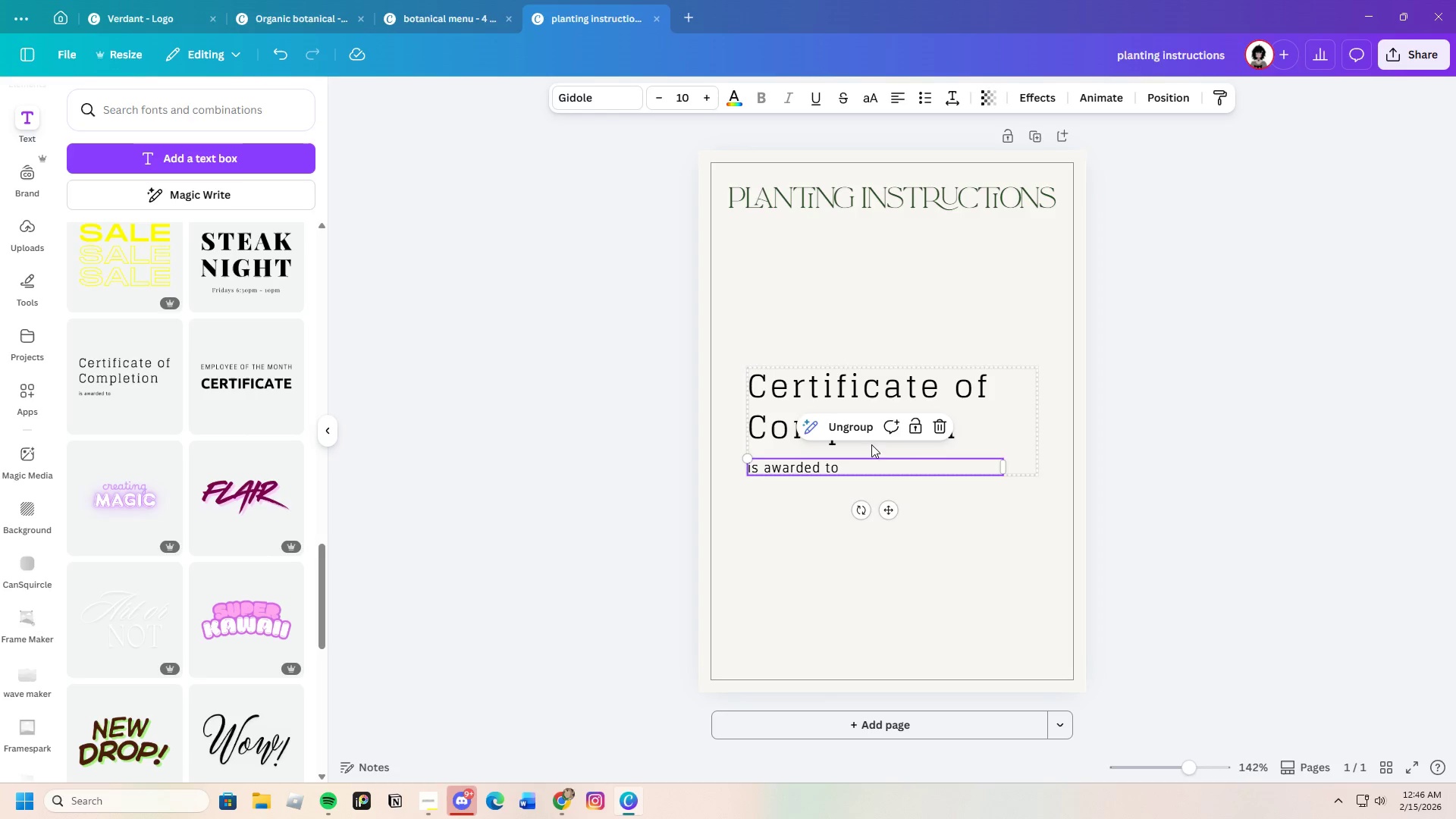 
left_click_drag(start_coordinate=[938, 425], to_coordinate=[942, 422])
 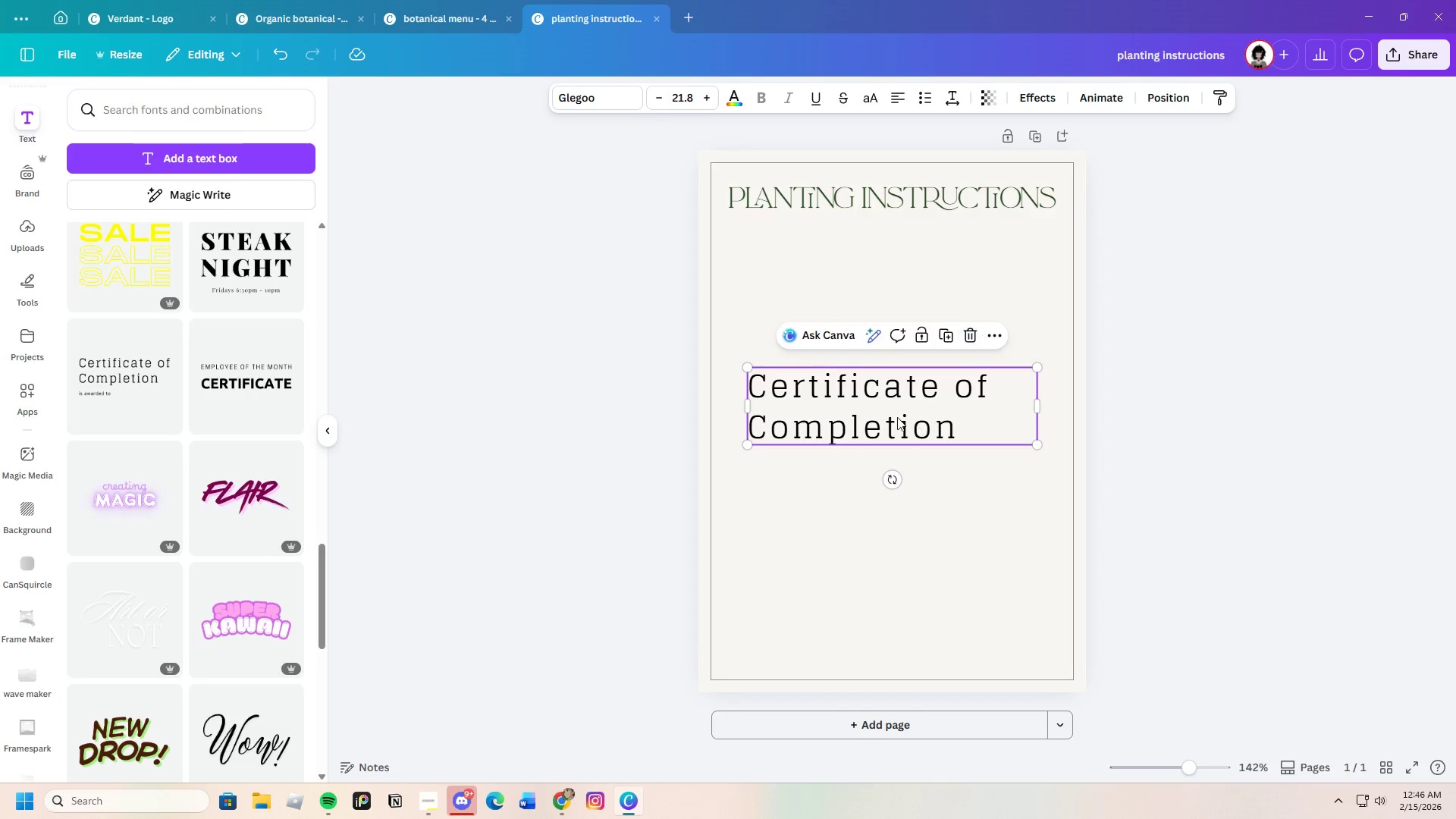 
double_click([895, 416])
 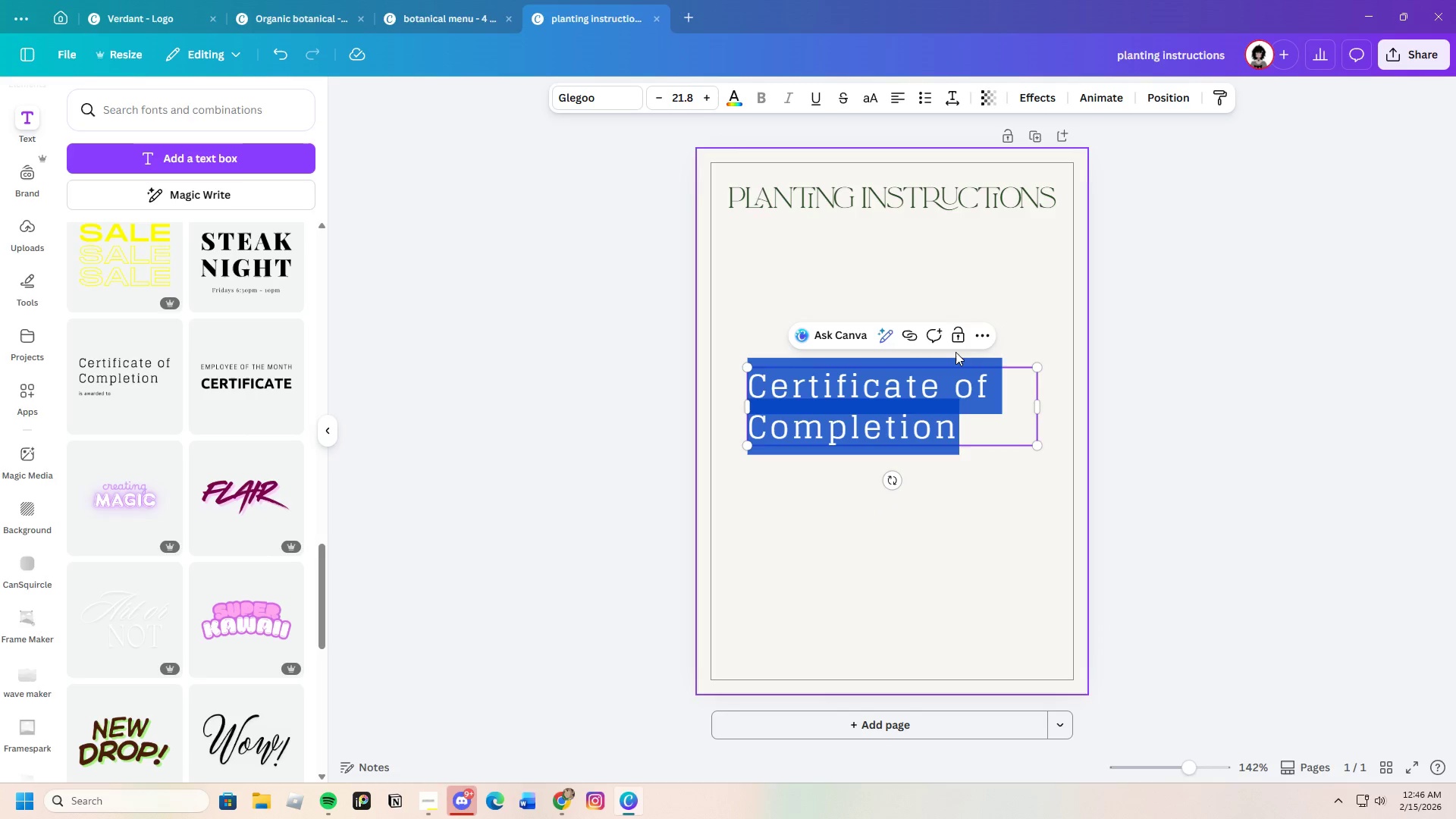 
wait(6.64)
 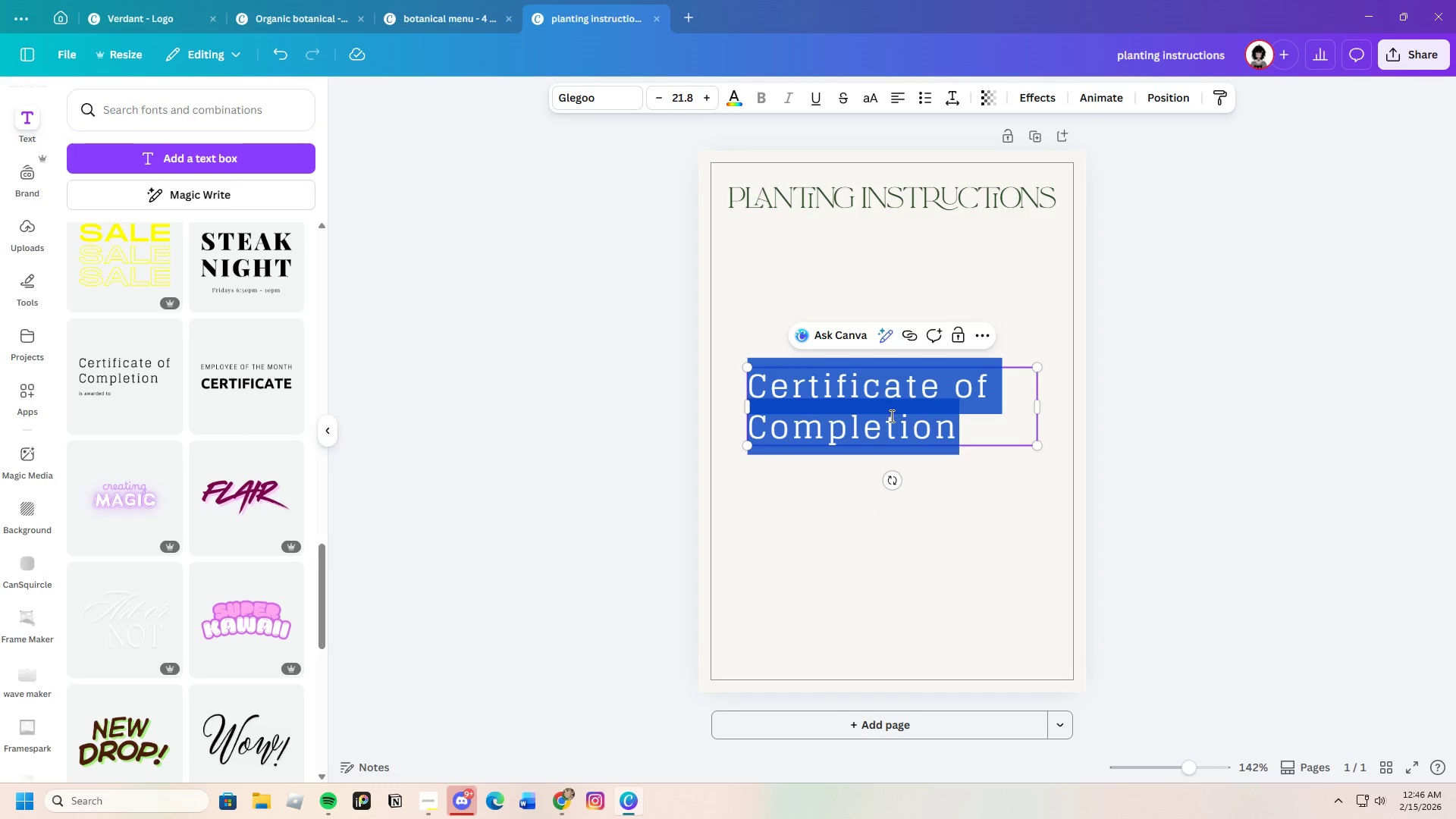 
left_click_drag(start_coordinate=[971, 334], to_coordinate=[966, 334])
 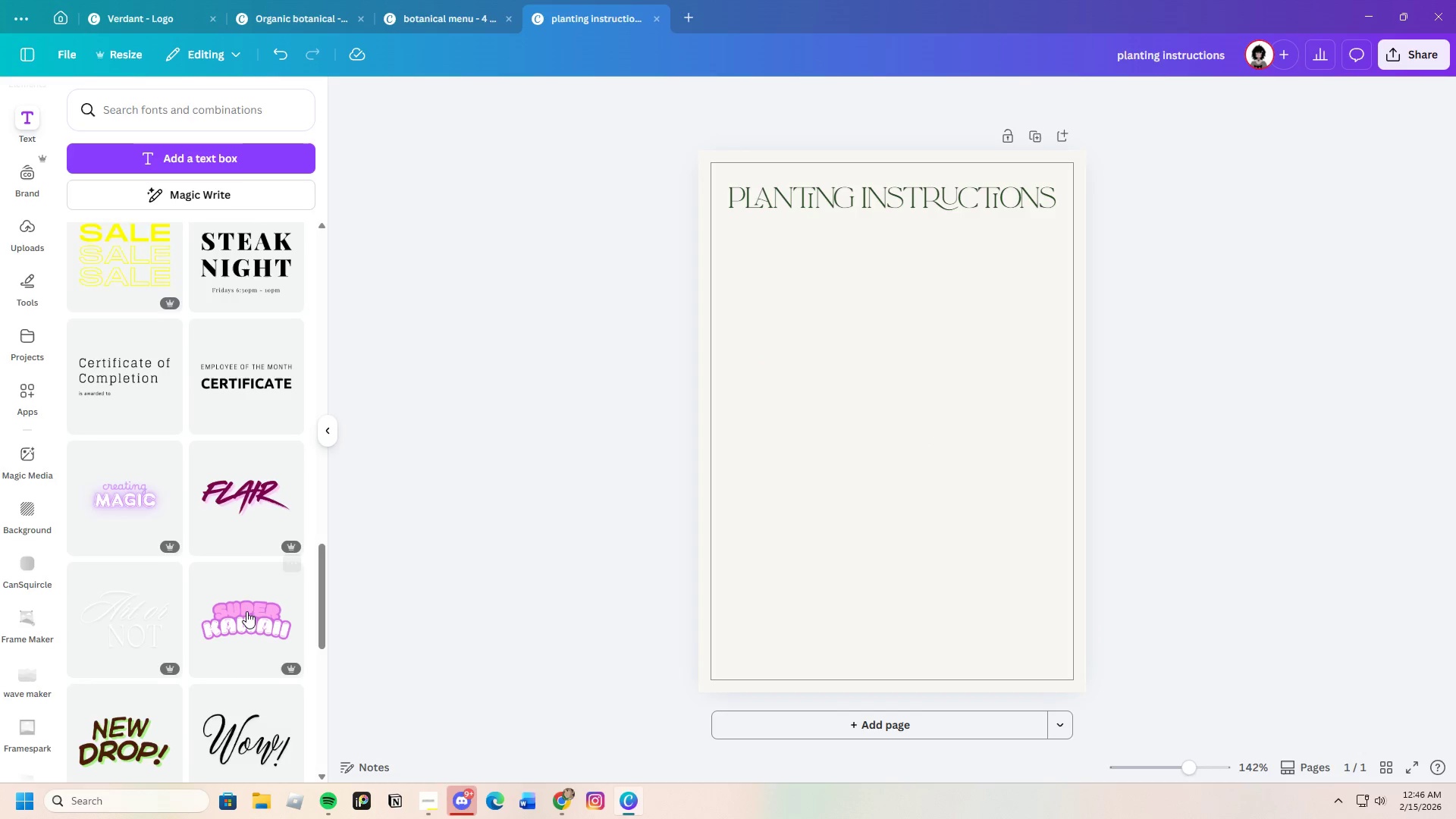 
scroll: coordinate [215, 630], scroll_direction: down, amount: 8.0
 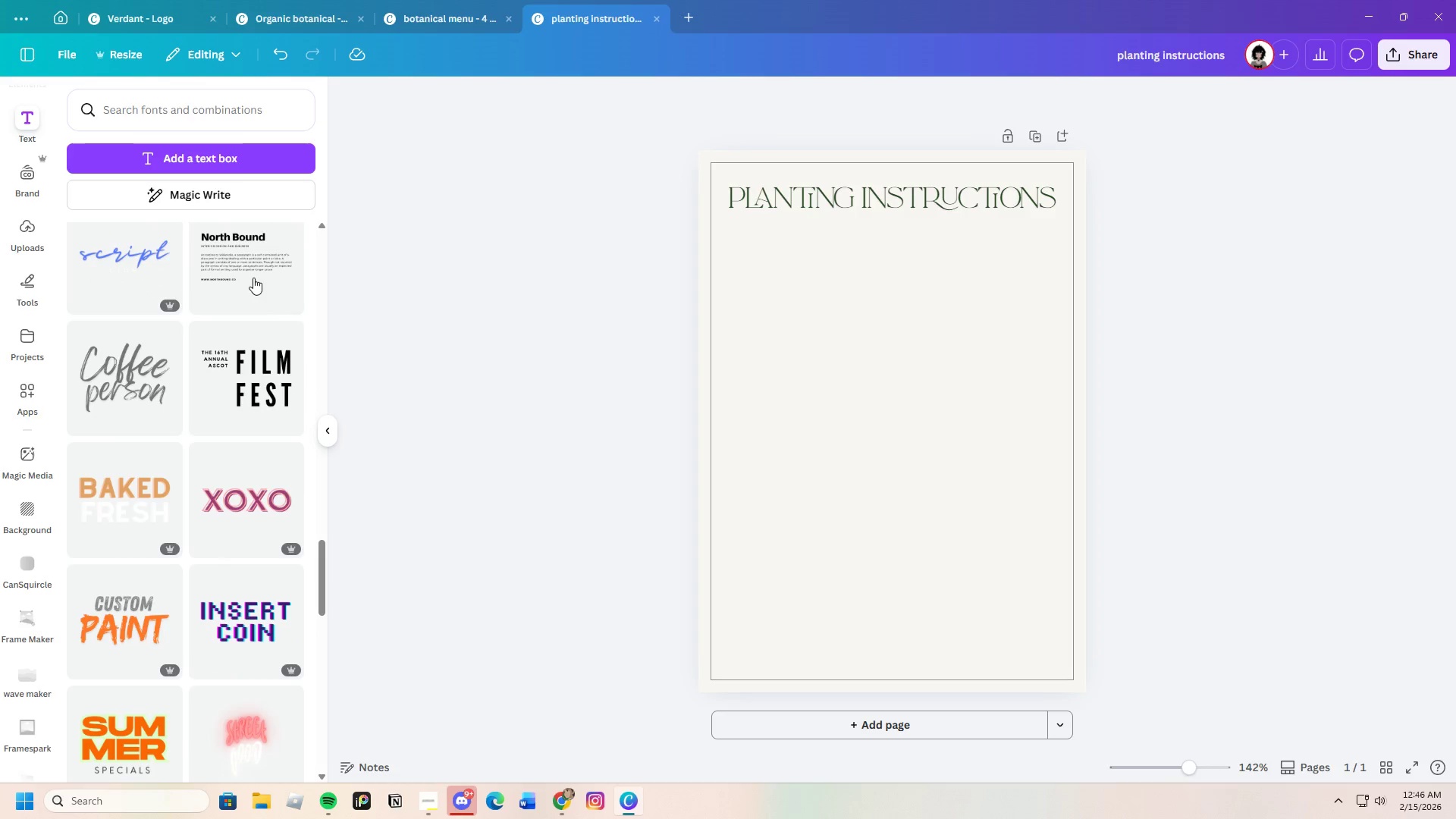 
left_click([253, 278])
 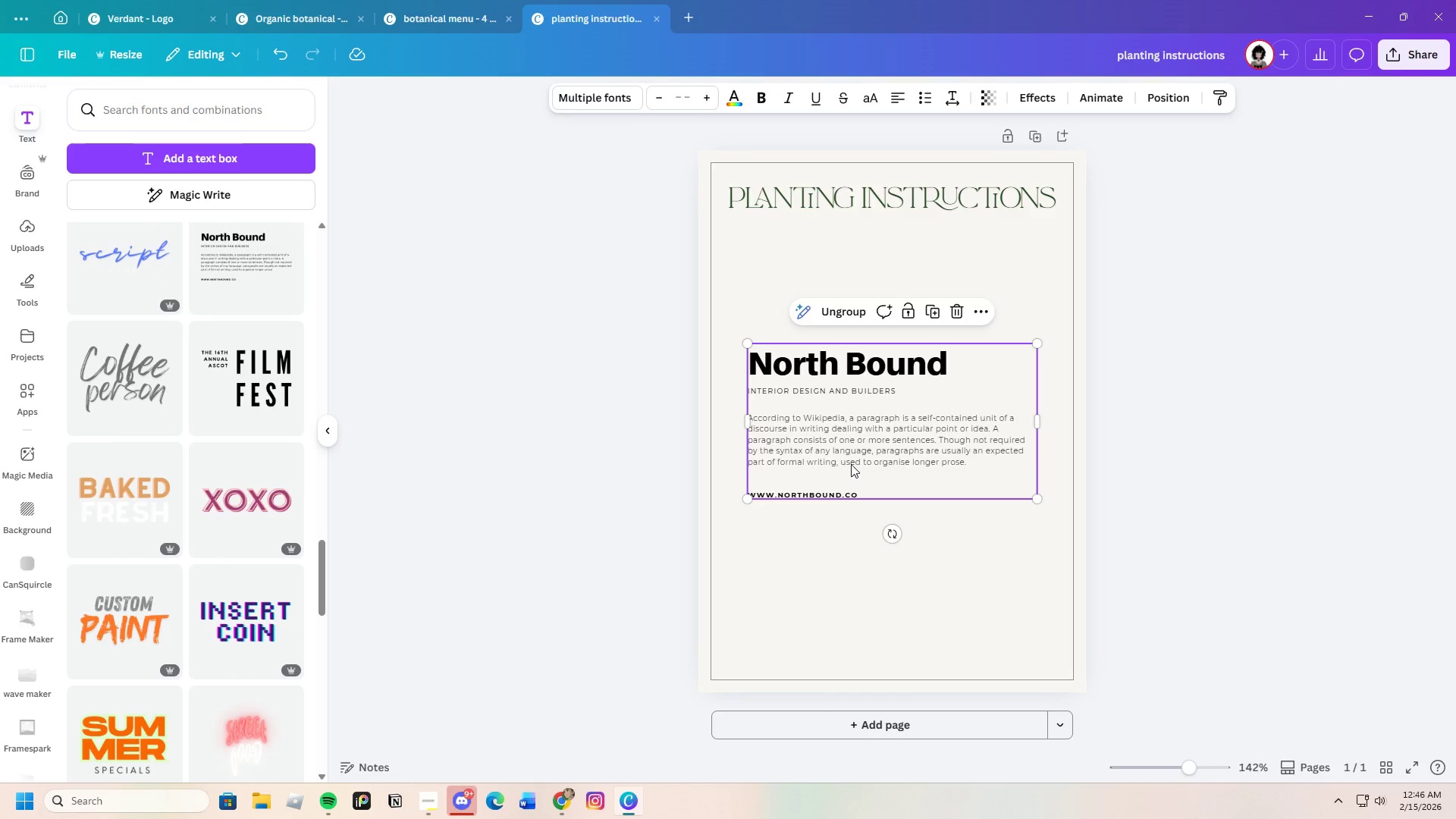 
left_click([839, 492])
 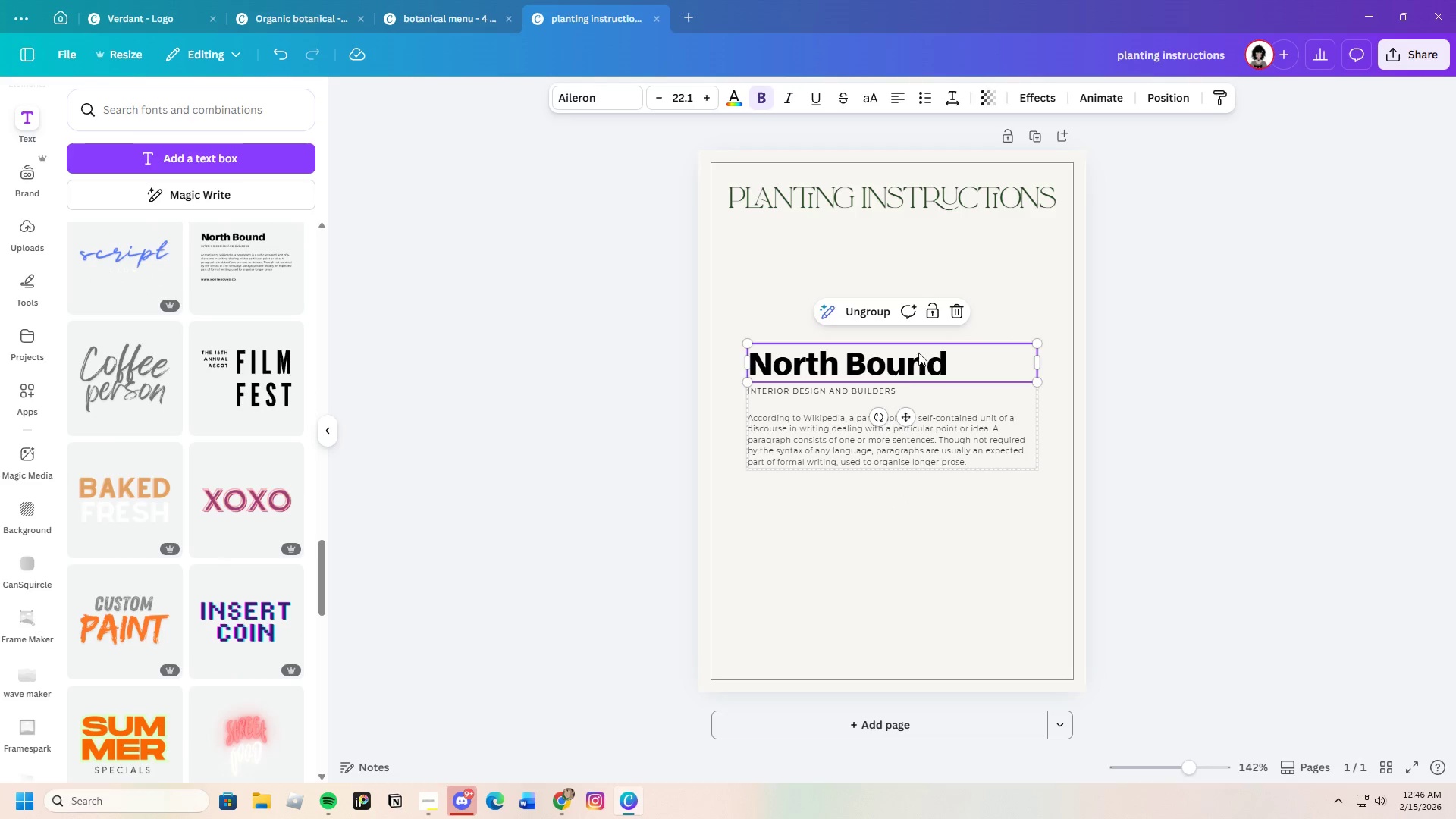 
left_click([956, 315])
 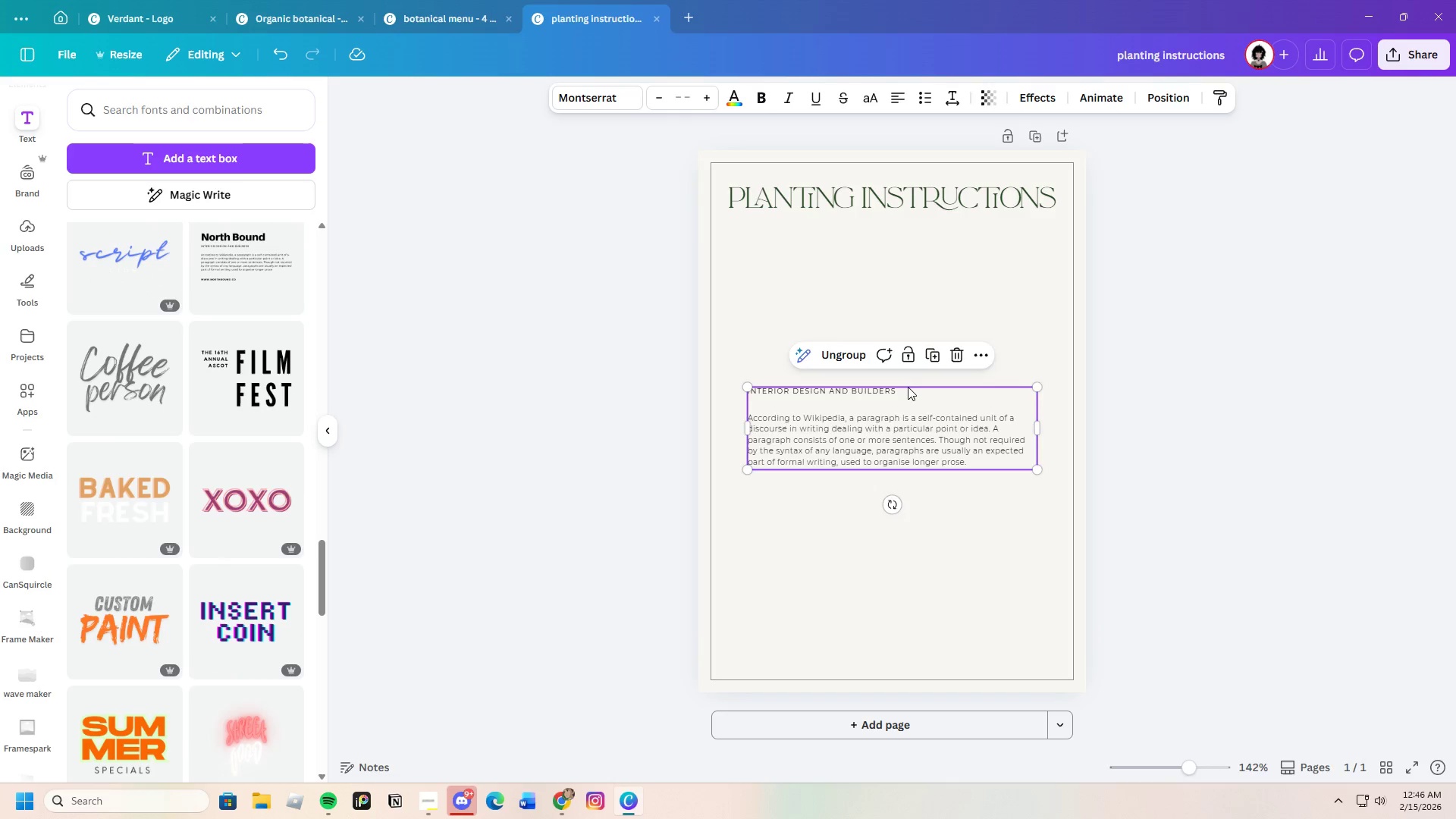 
left_click([908, 387])
 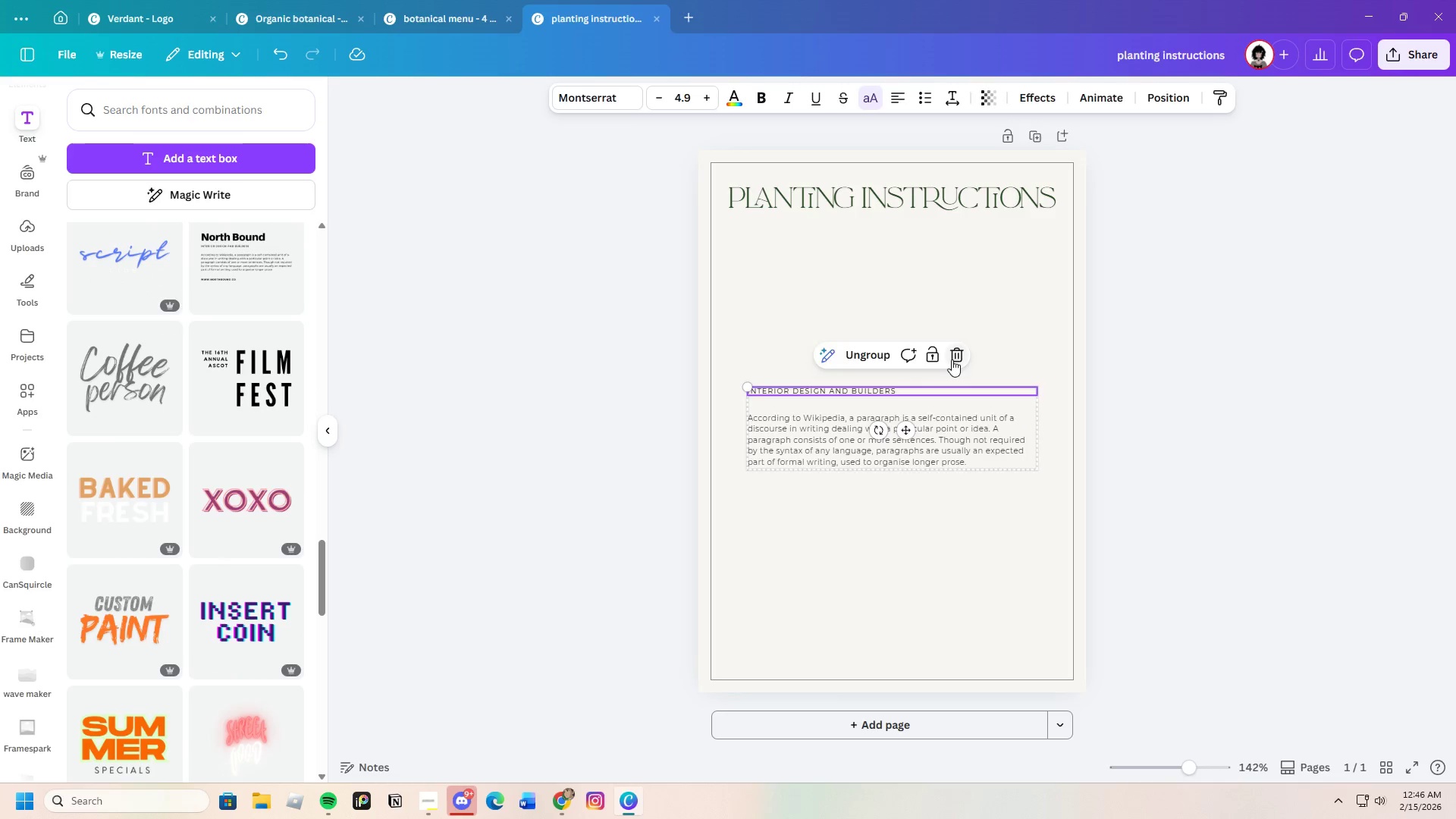 
double_click([949, 442])
 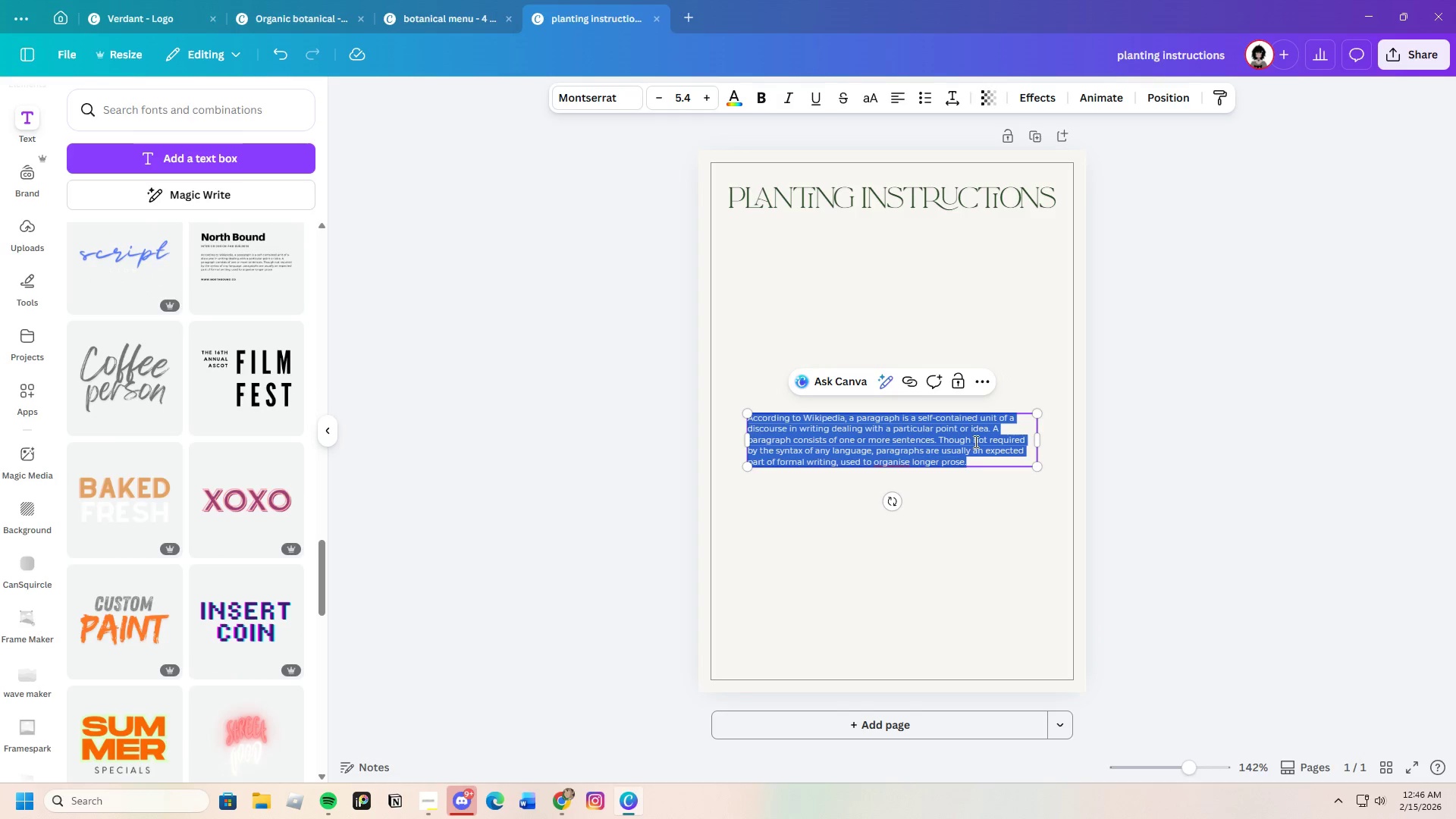 
key(Backspace)
type(Tese prs)
key(Backspace)
type(ecious sees)
key(Backspace)
type(ds")
 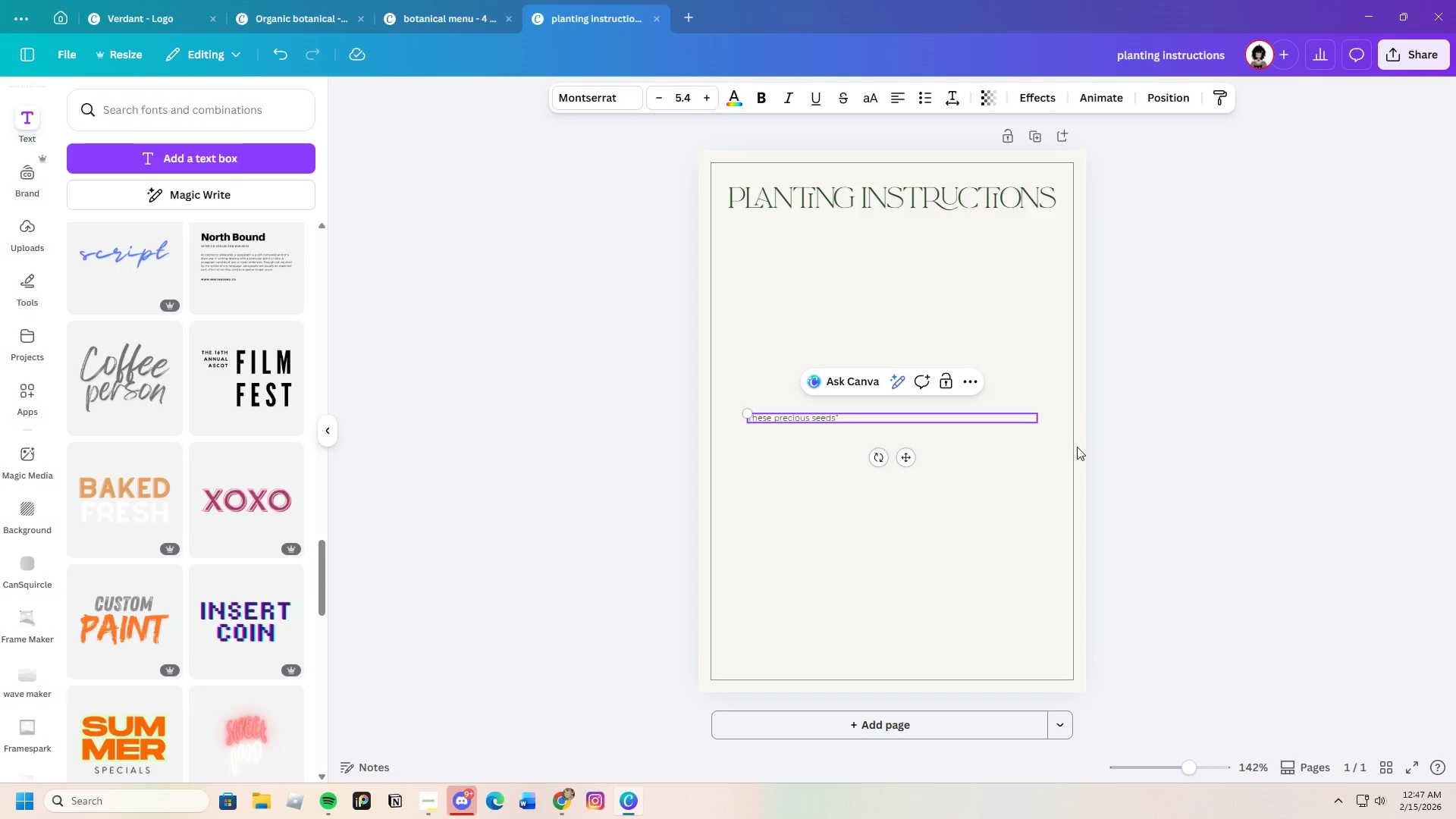 
 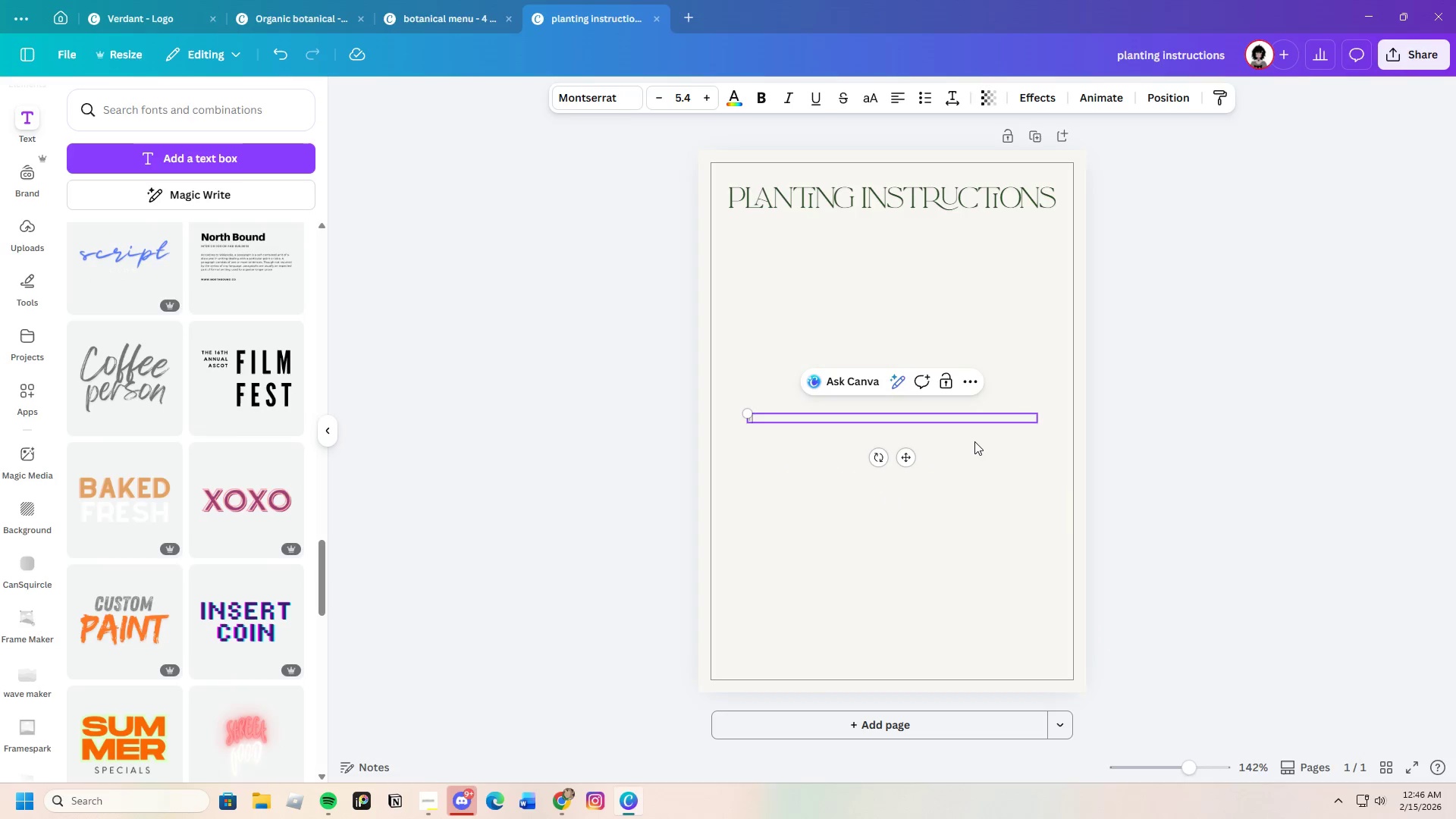 
hold_key(key=H, duration=0.33)
 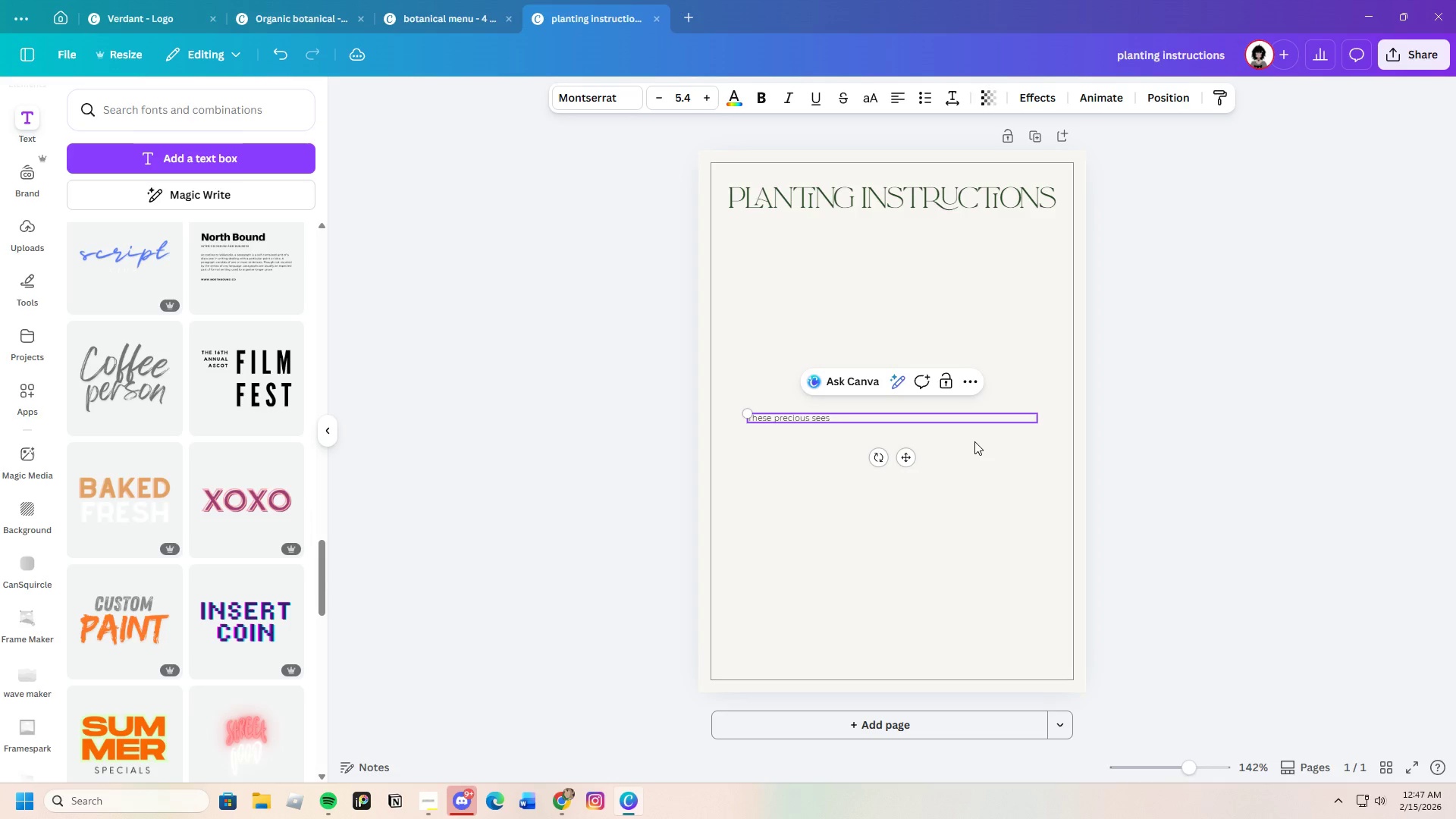 
double_click([821, 422])
 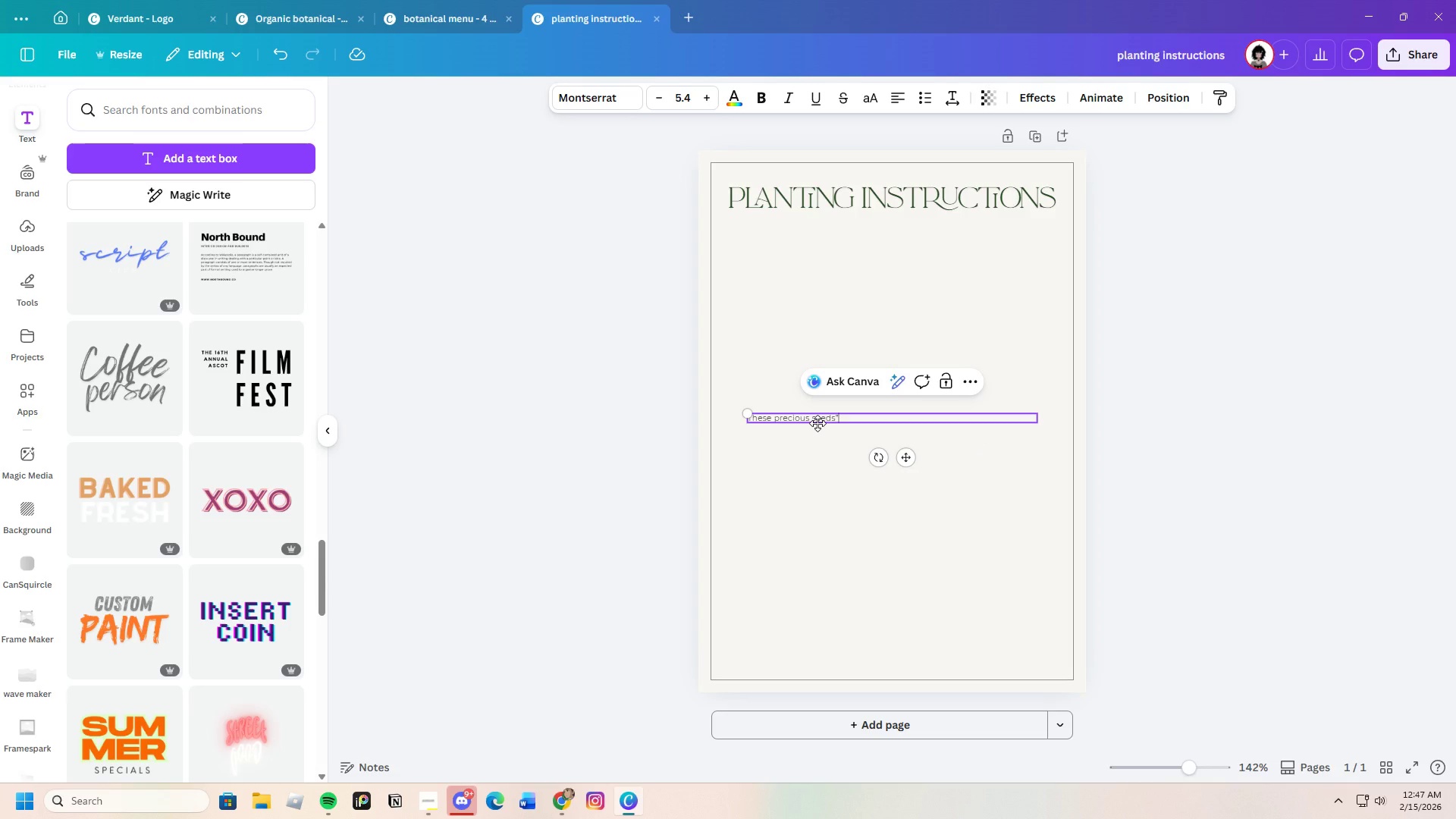 
key(Backspace)
key(Backspace)
key(Backspace)
key(Backspace)
key(Backspace)
key(Backspace)
type("seeds" )
 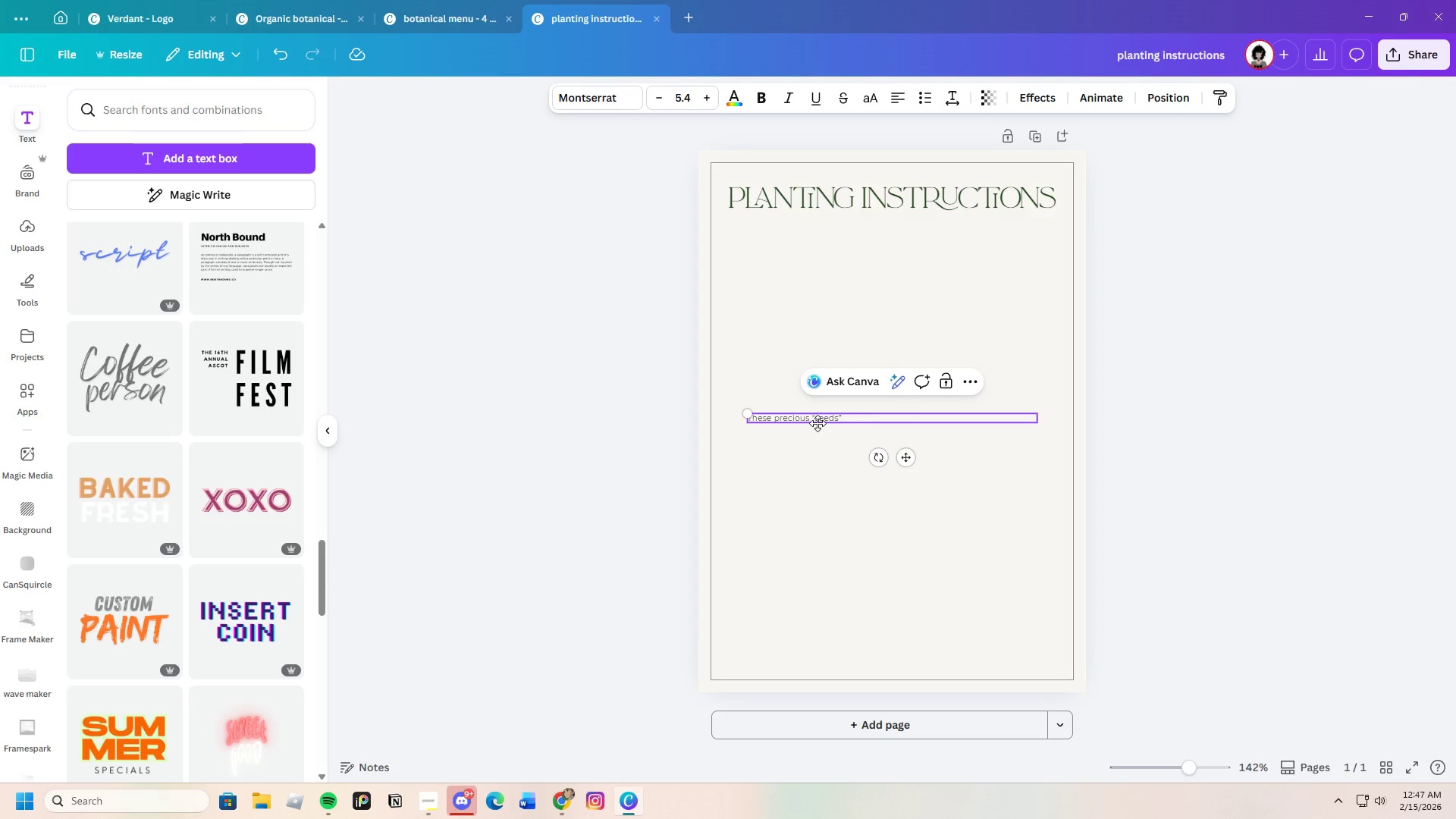 
type(require your prsence )
key(Backspace)
key(Backspace)
key(Backspace)
key(Backspace)
key(Backspace)
key(Backspace)
type(esence )
 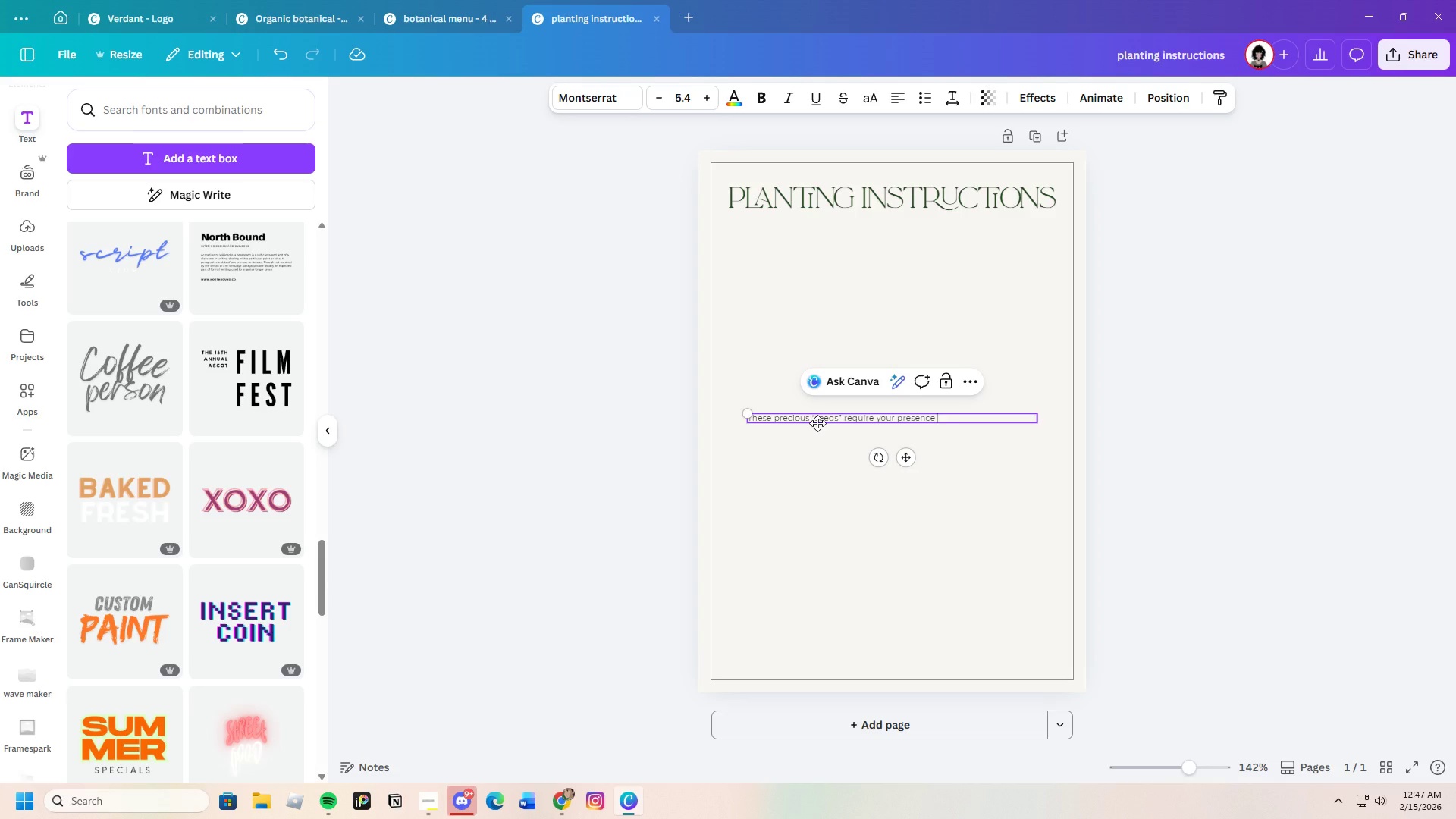 
type(to growm)
key(Backspace)
type( into a joyful harvest )
 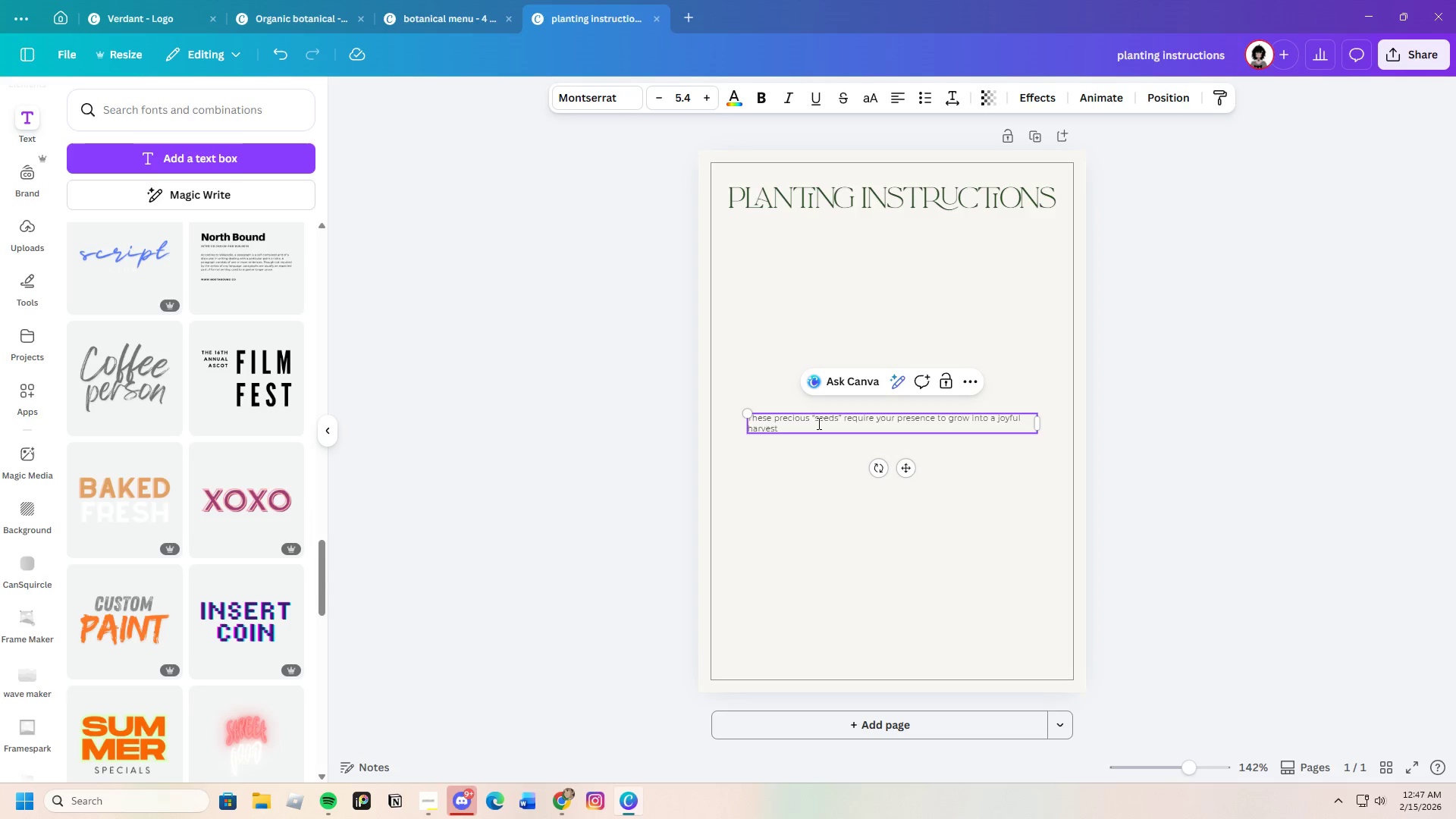 
wait(5.03)
 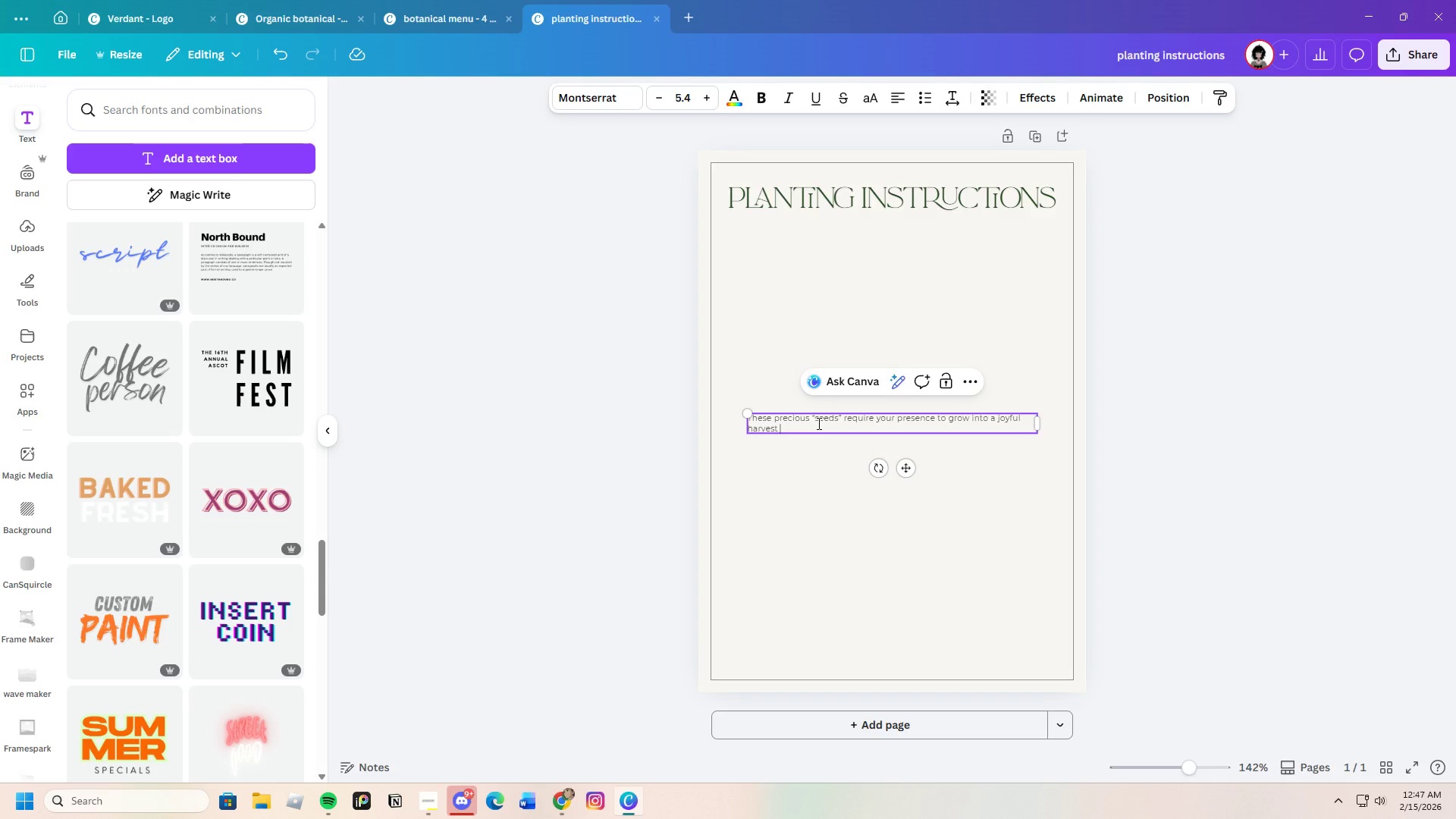 
type(celebration!)
 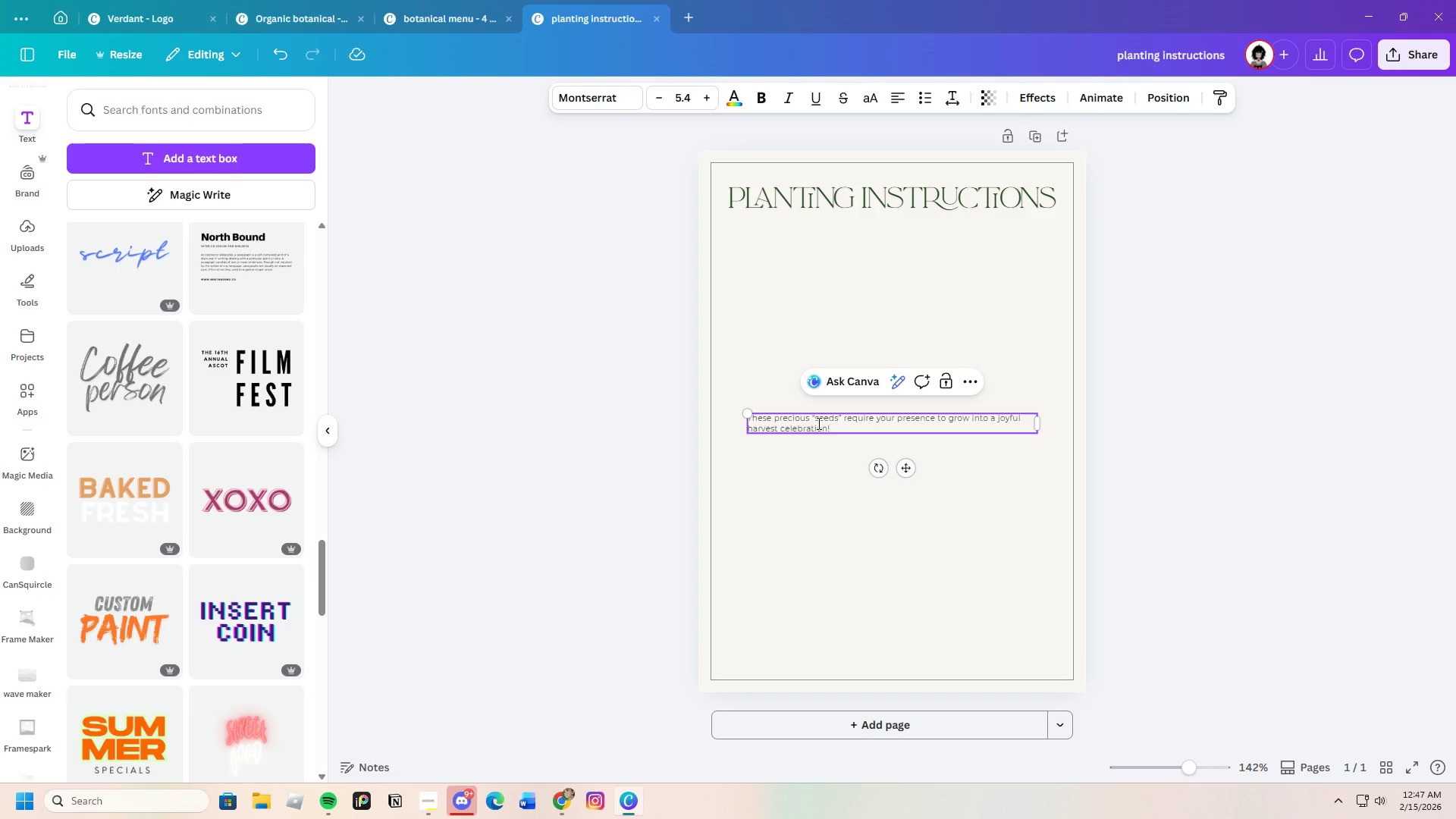 
left_click_drag(start_coordinate=[837, 427], to_coordinate=[746, 415])
 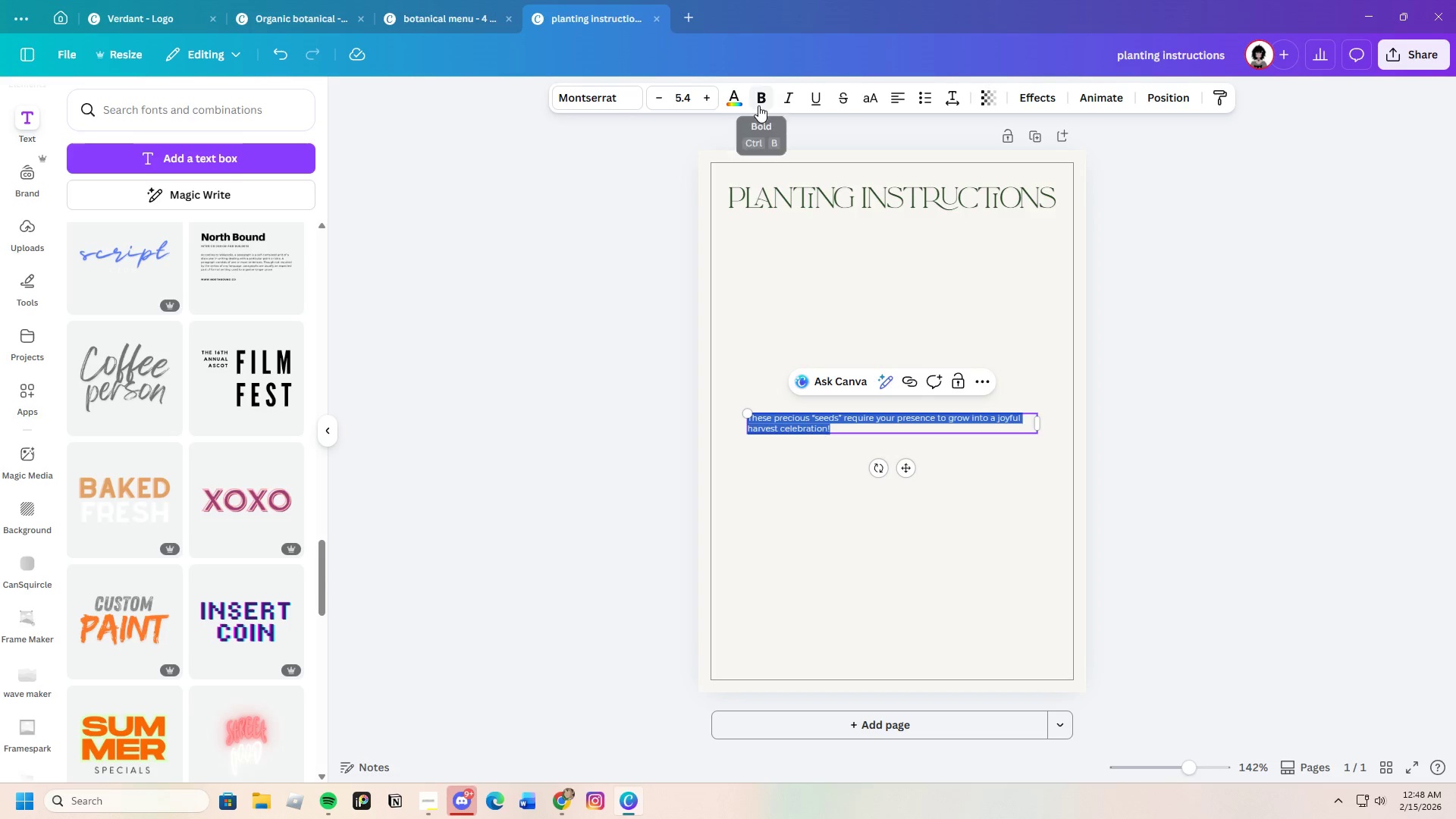 
left_click([758, 105])
 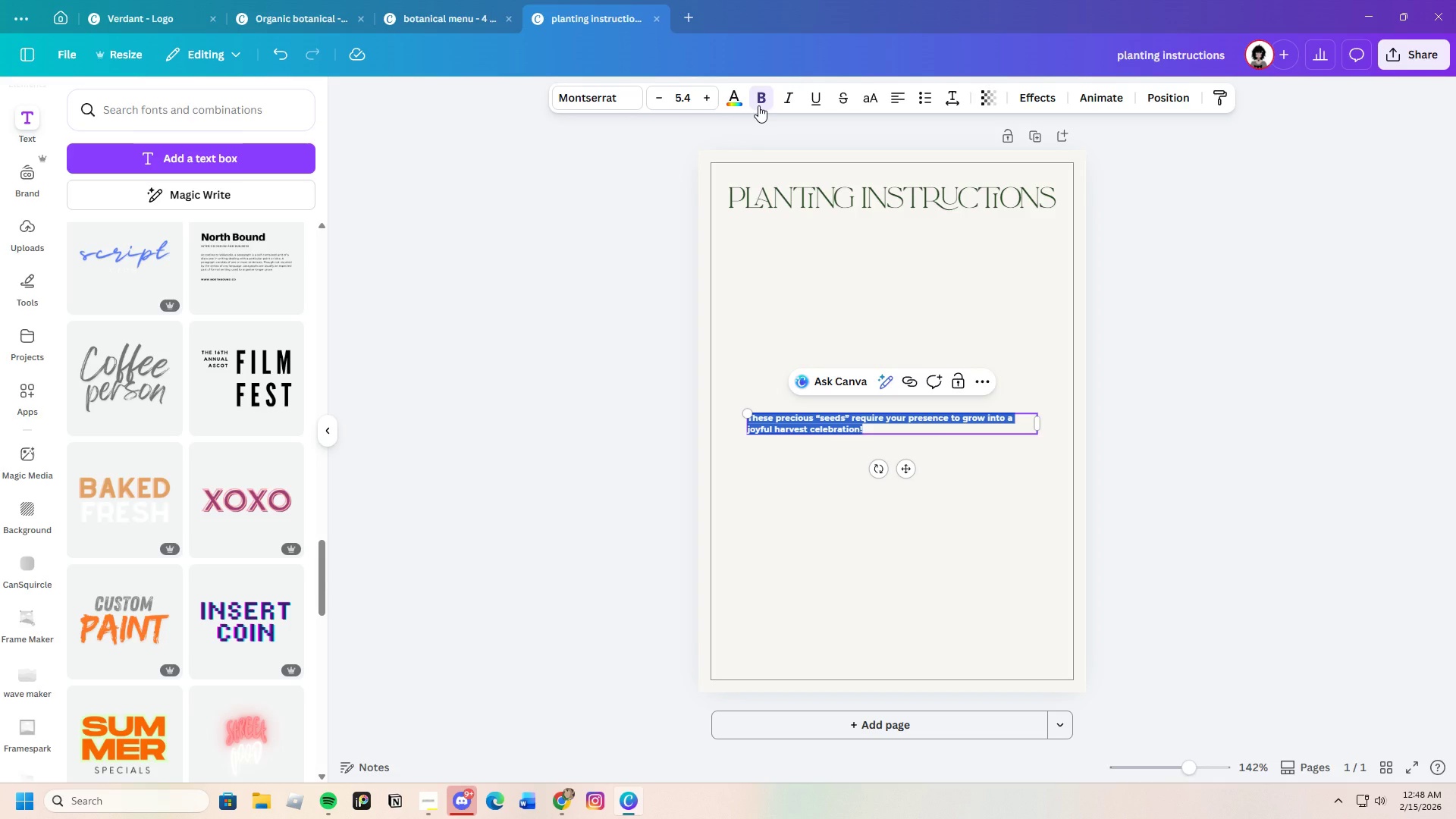 
left_click([758, 105])
 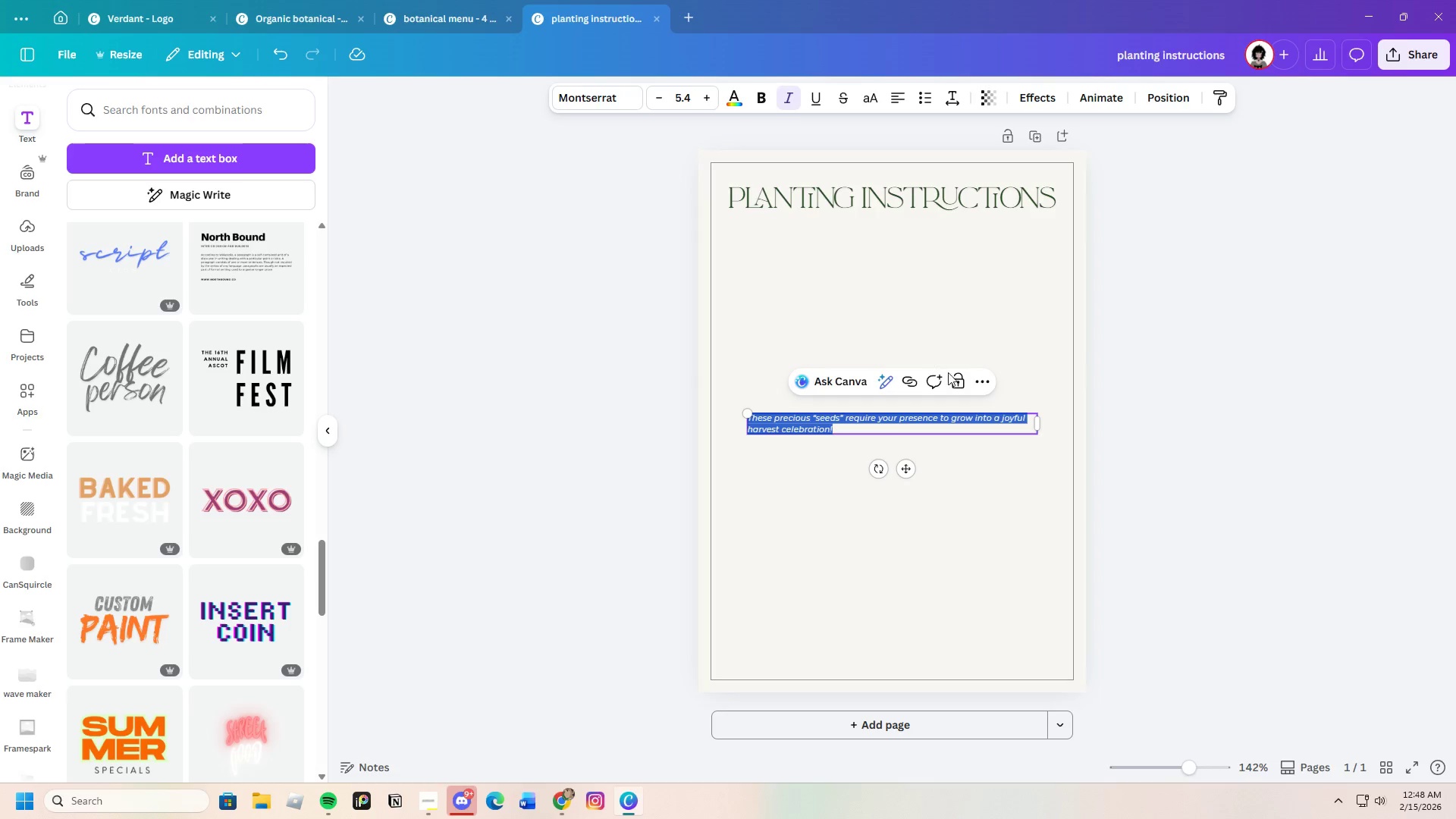 
left_click_drag(start_coordinate=[1040, 425], to_coordinate=[952, 425])
 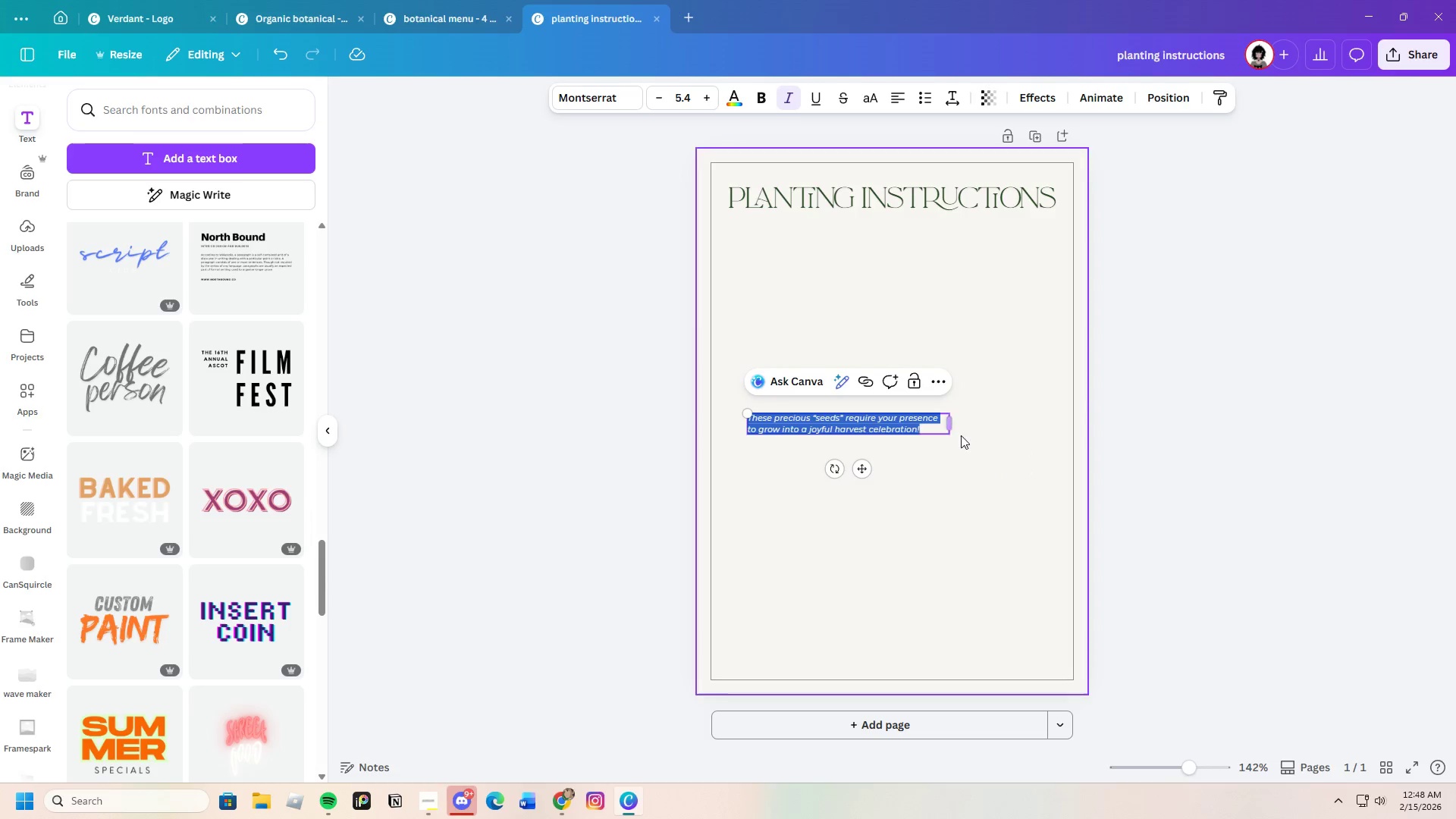 
left_click([964, 435])
 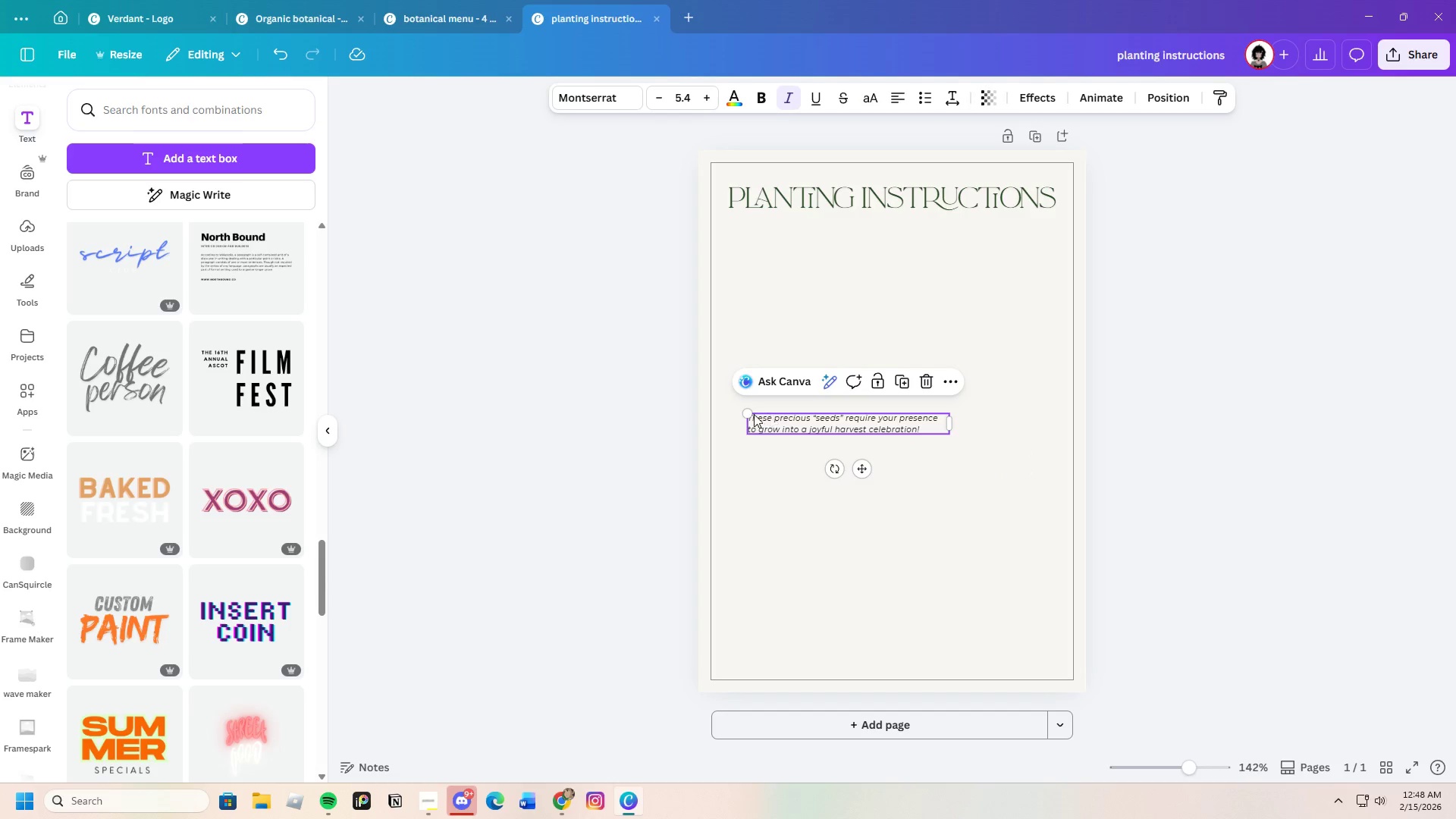 
left_click_drag(start_coordinate=[748, 414], to_coordinate=[649, 312])
 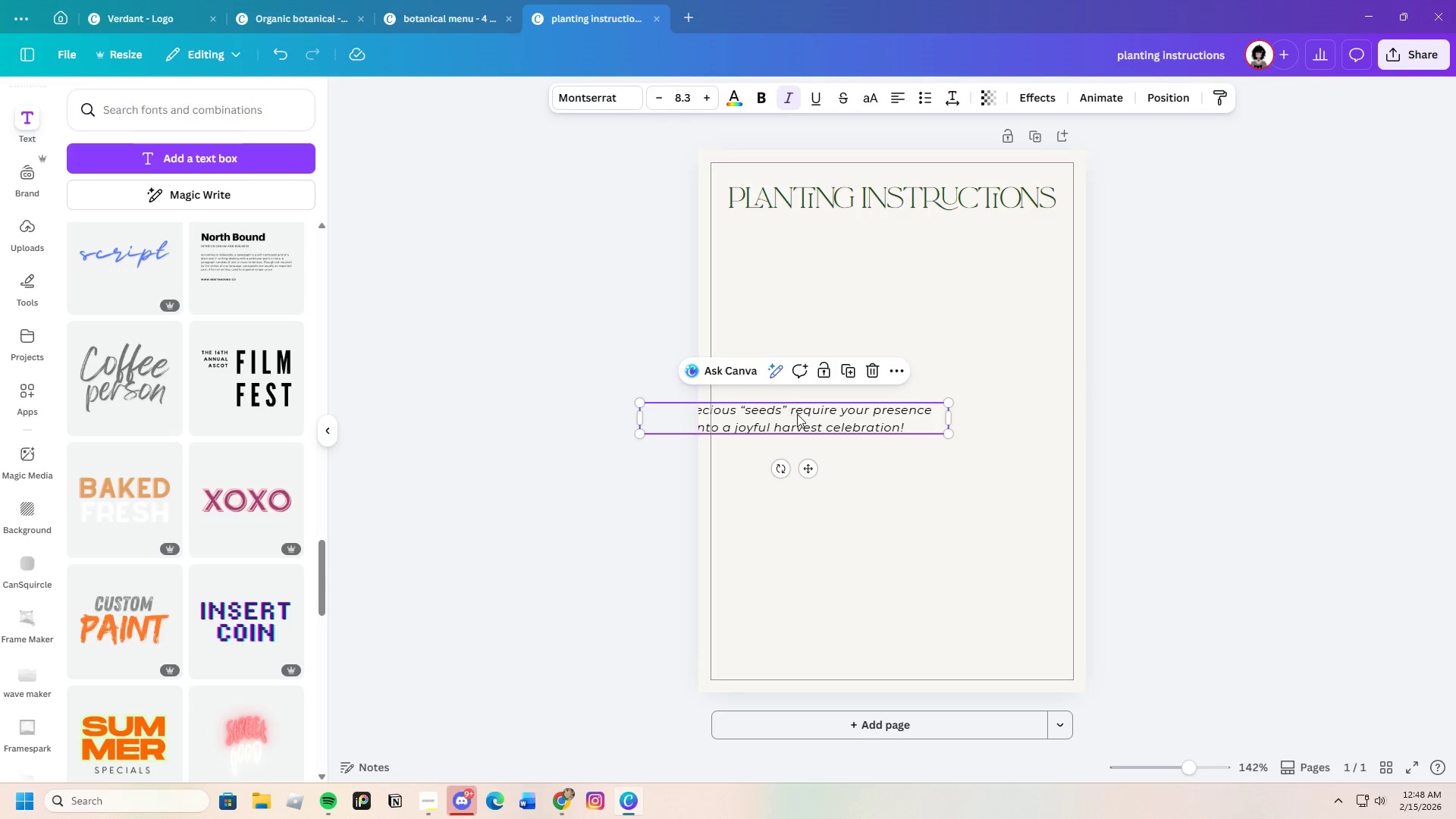 
left_click_drag(start_coordinate=[804, 420], to_coordinate=[913, 240])
 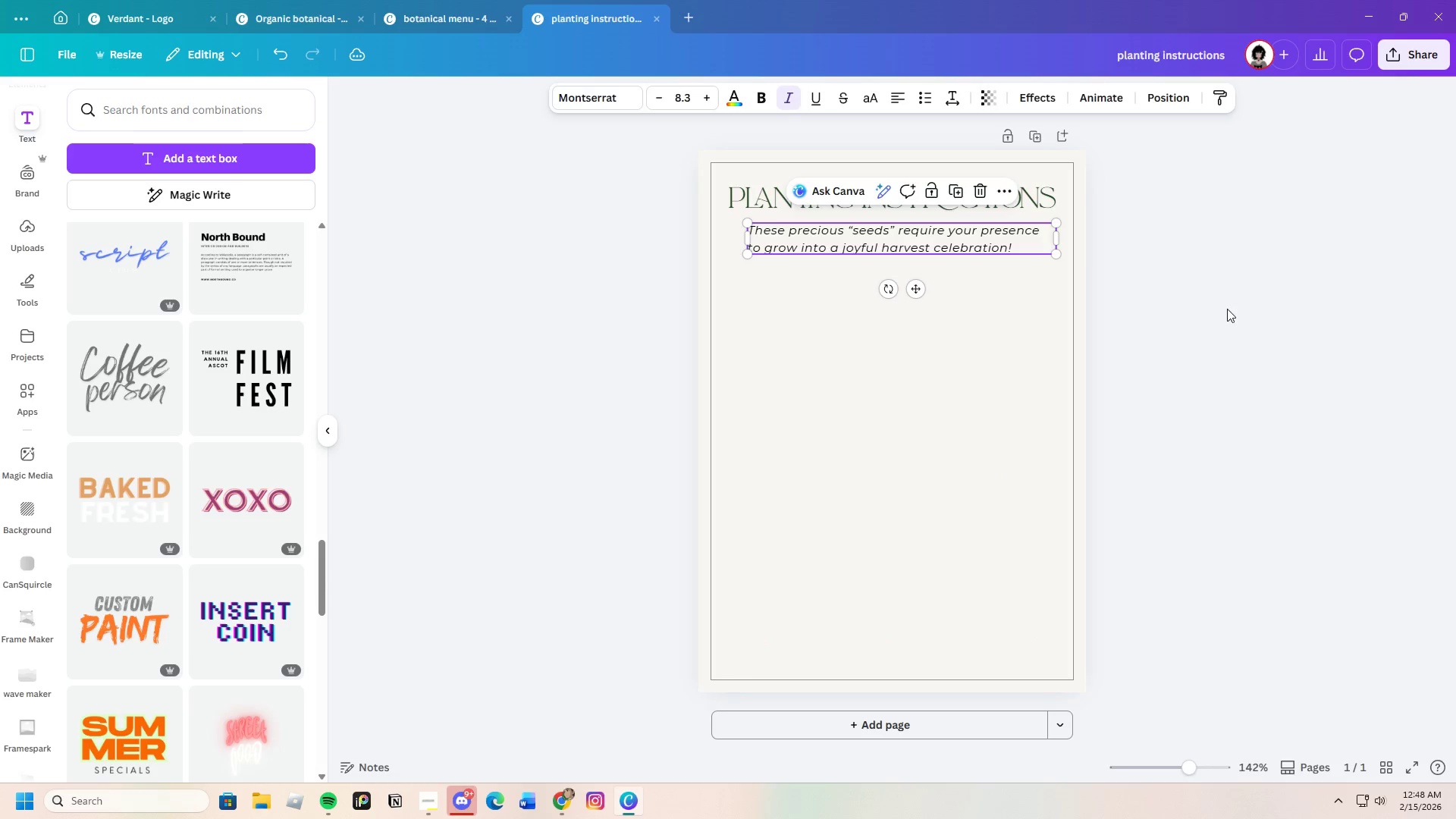 
left_click([1227, 309])
 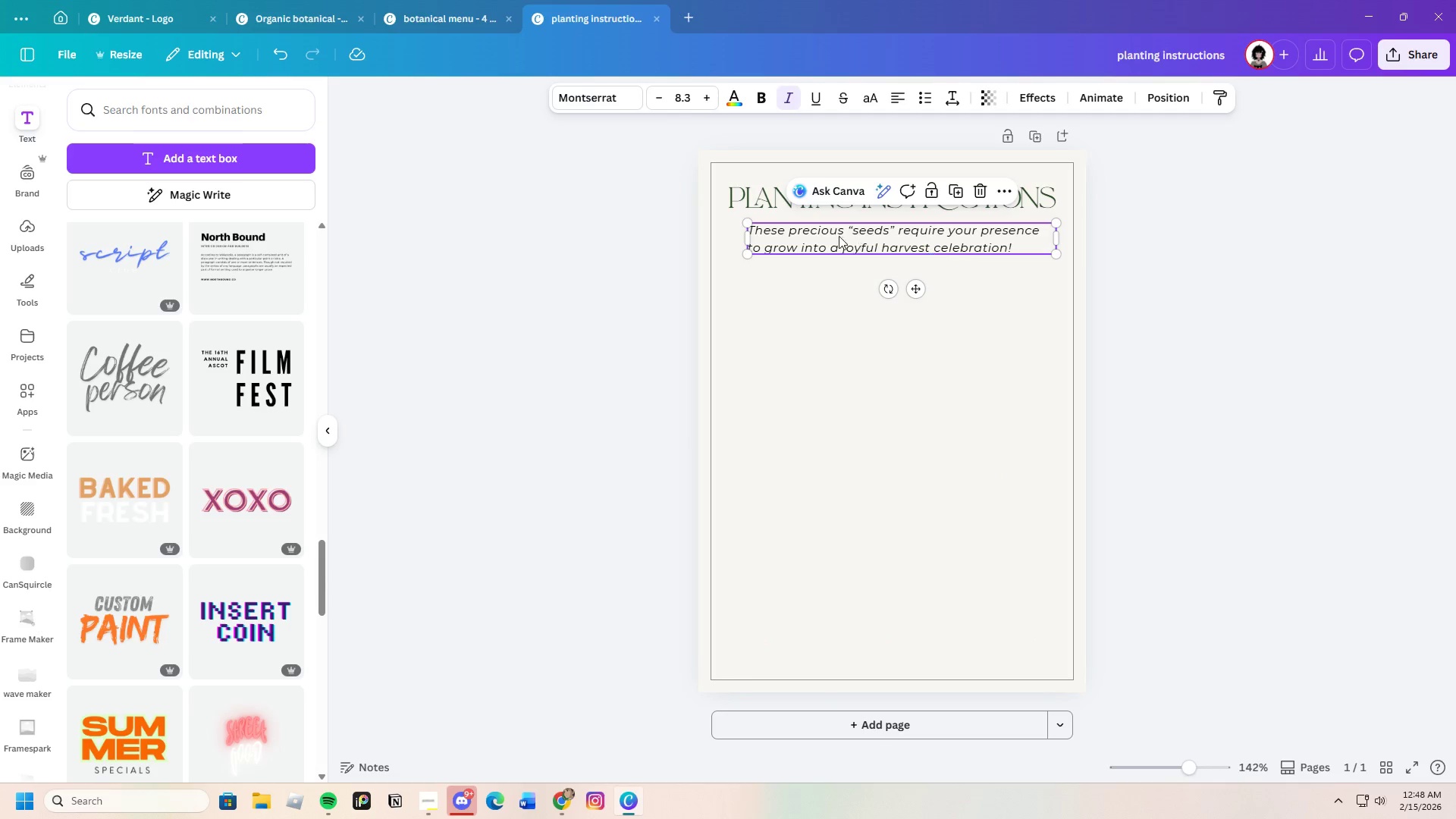 
left_click([1016, 243])
 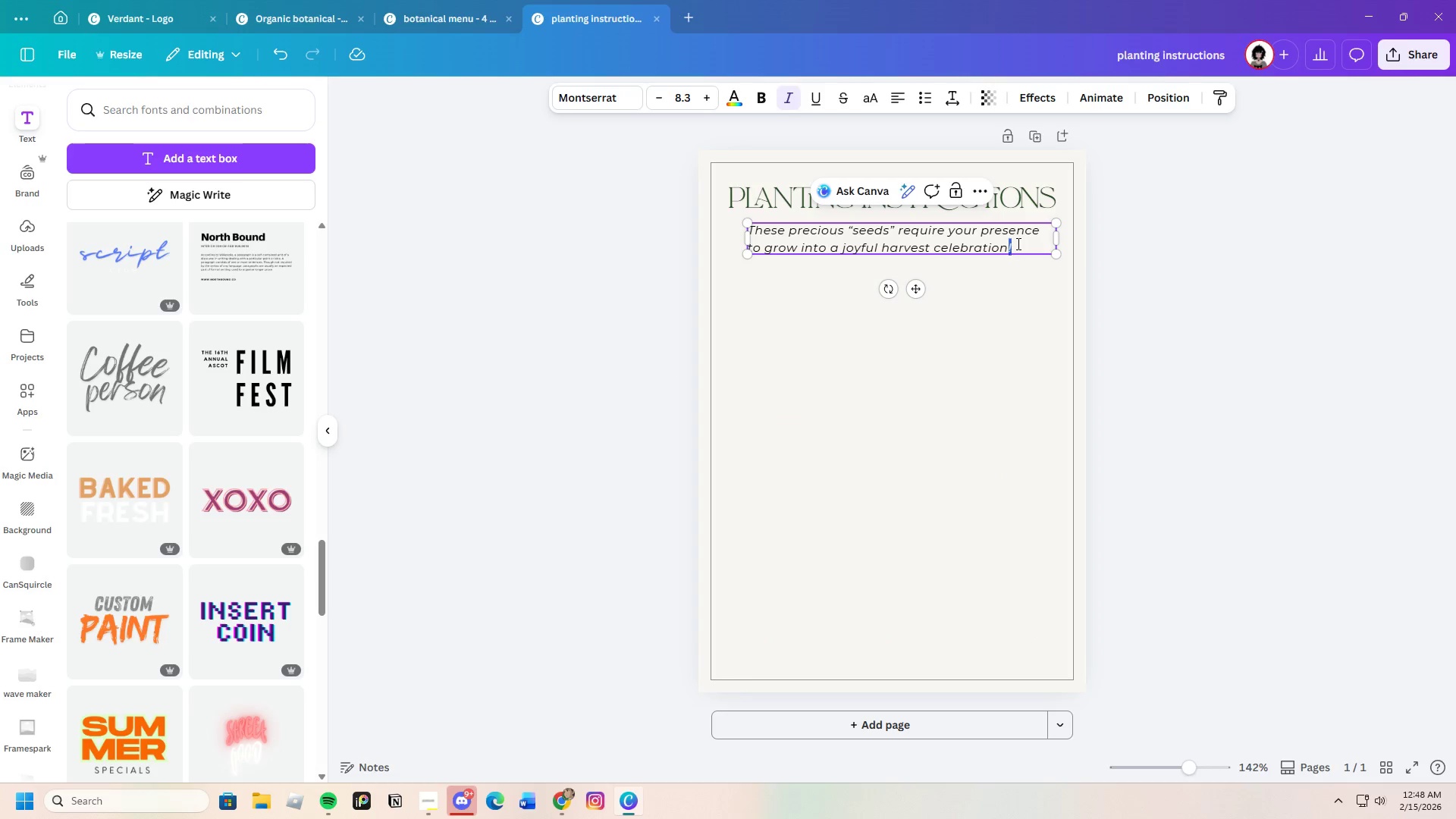 
left_click_drag(start_coordinate=[1017, 243], to_coordinate=[759, 233])
 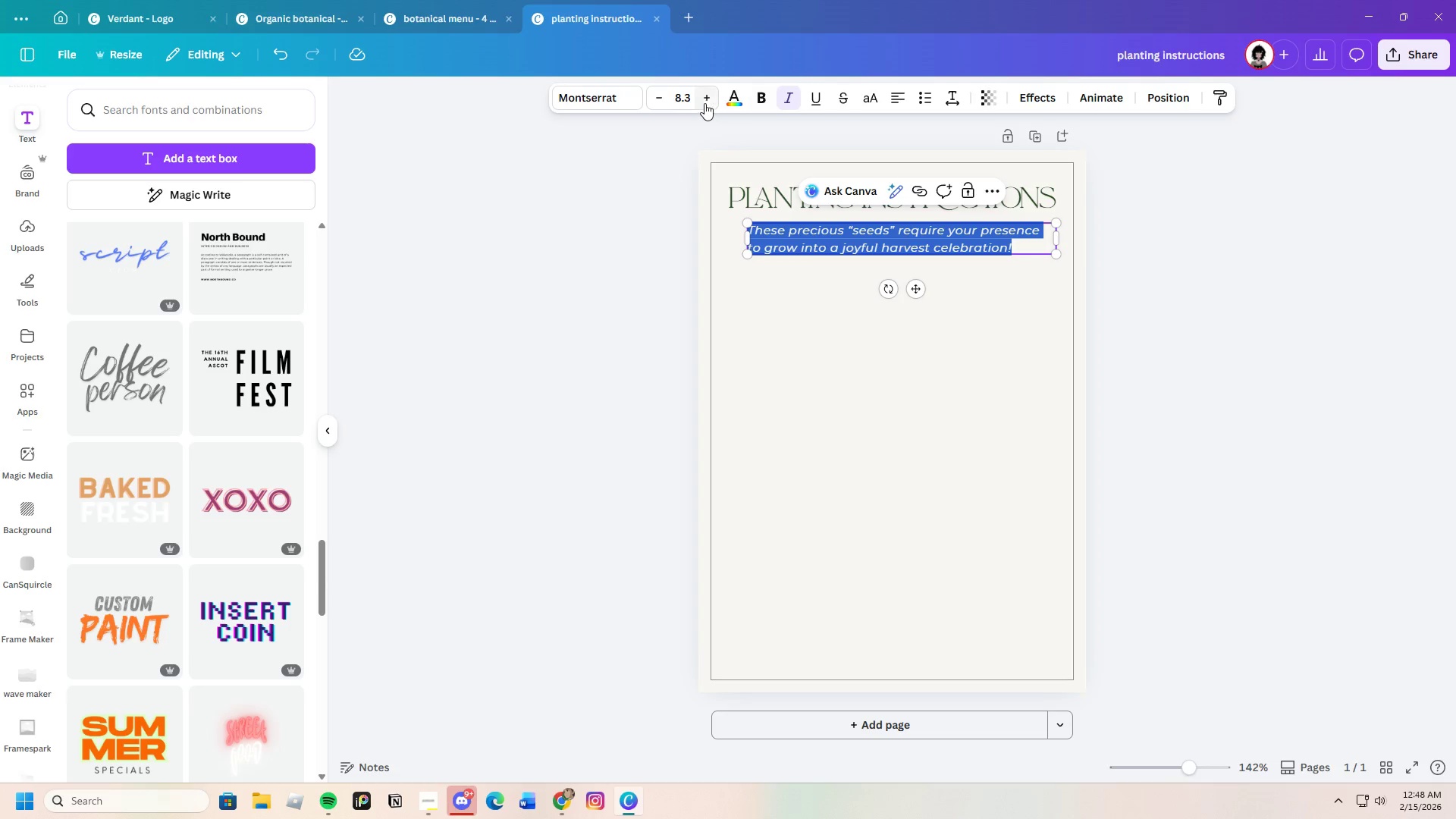 
left_click([727, 99])
 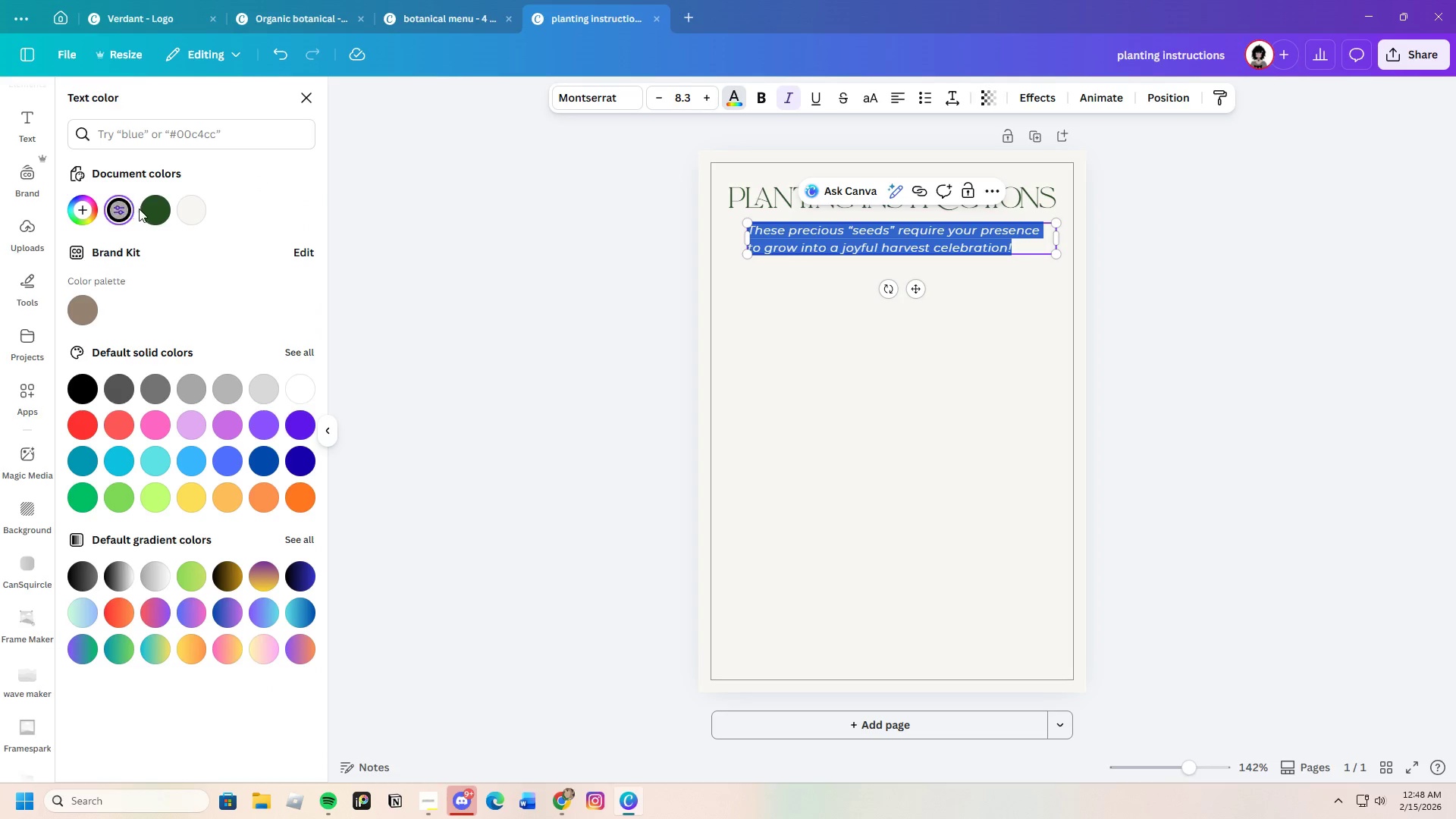 
left_click([144, 209])
 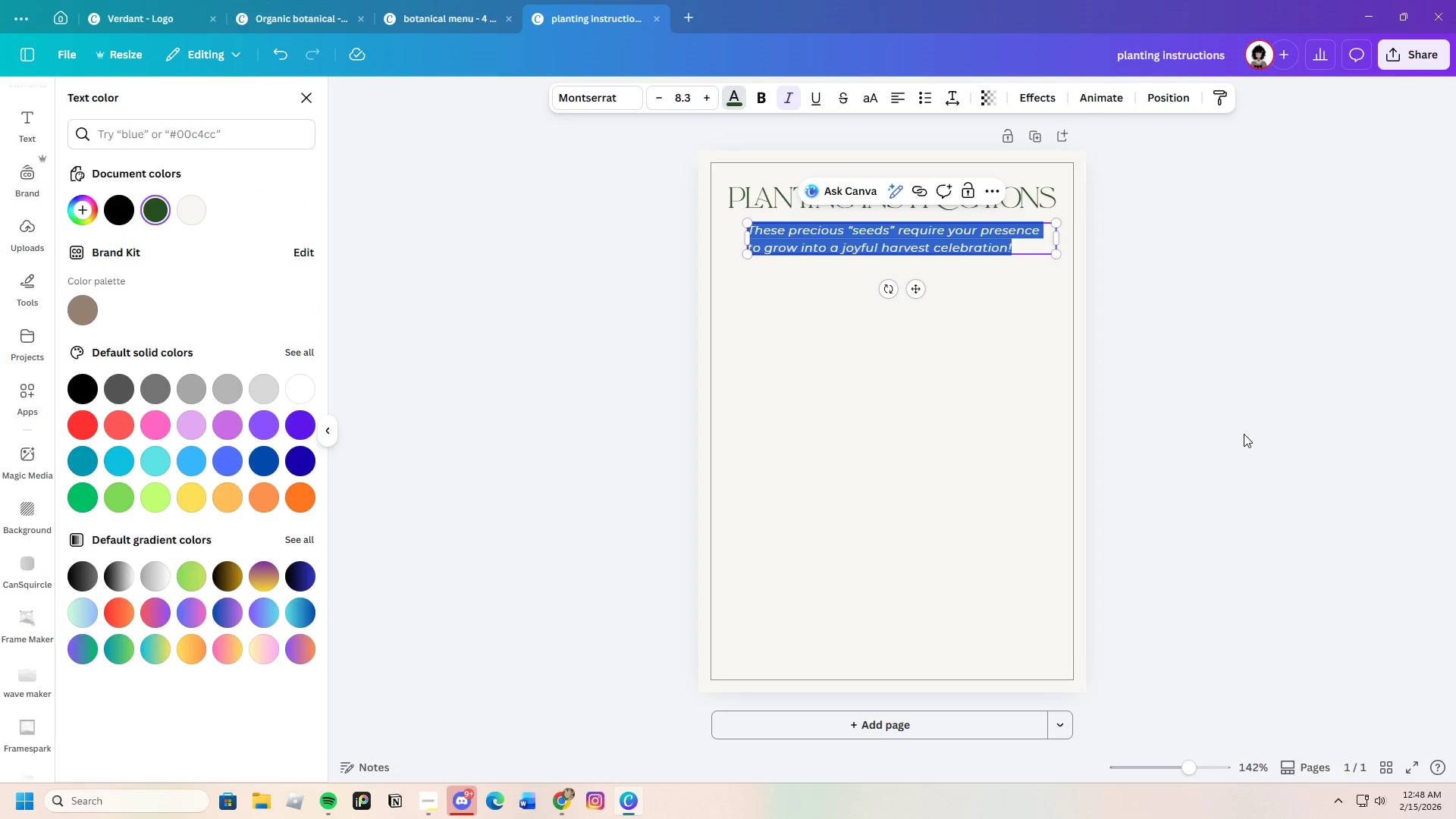 
double_click([1242, 434])
 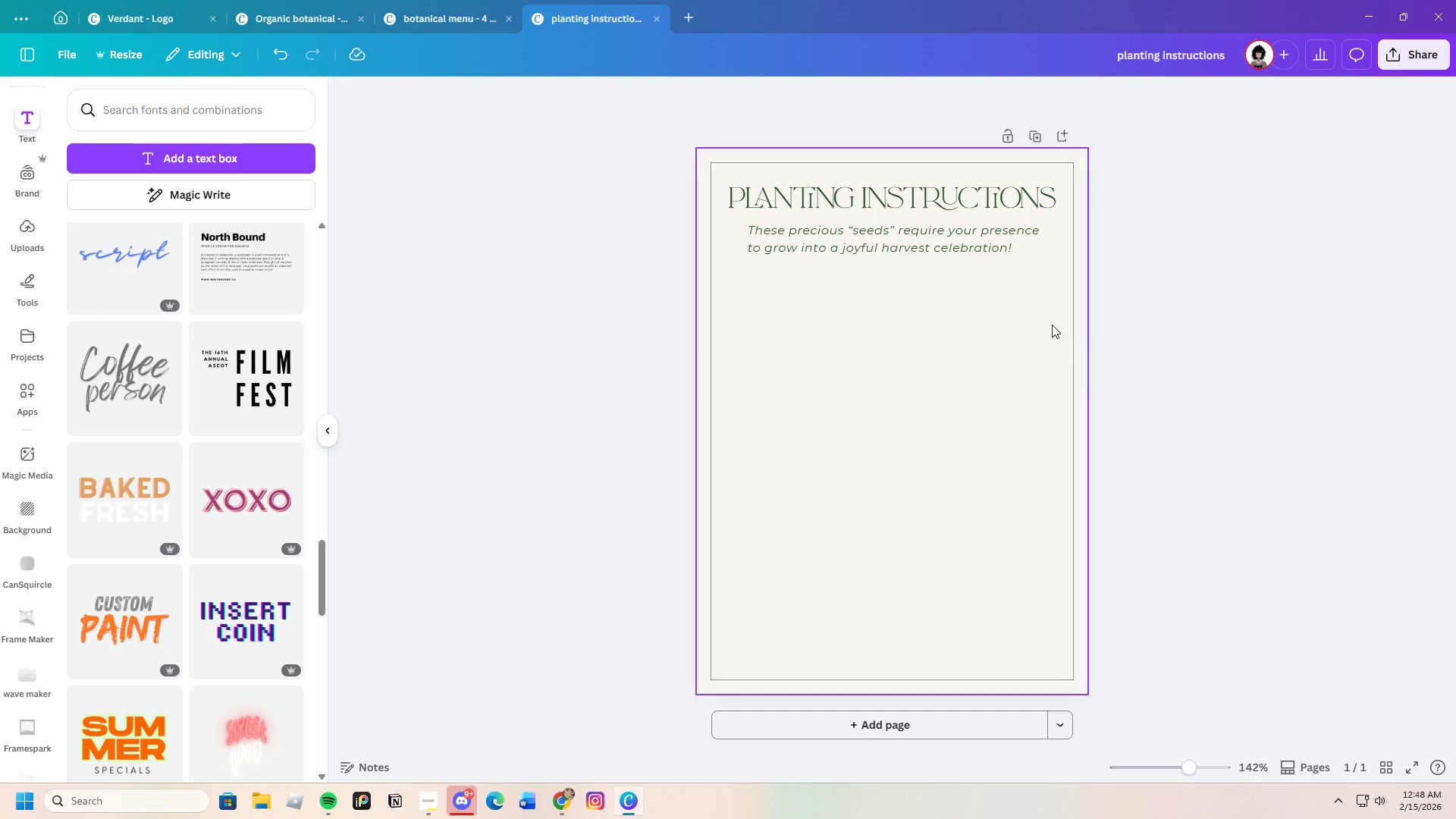 
mouse_move([982, 243])
 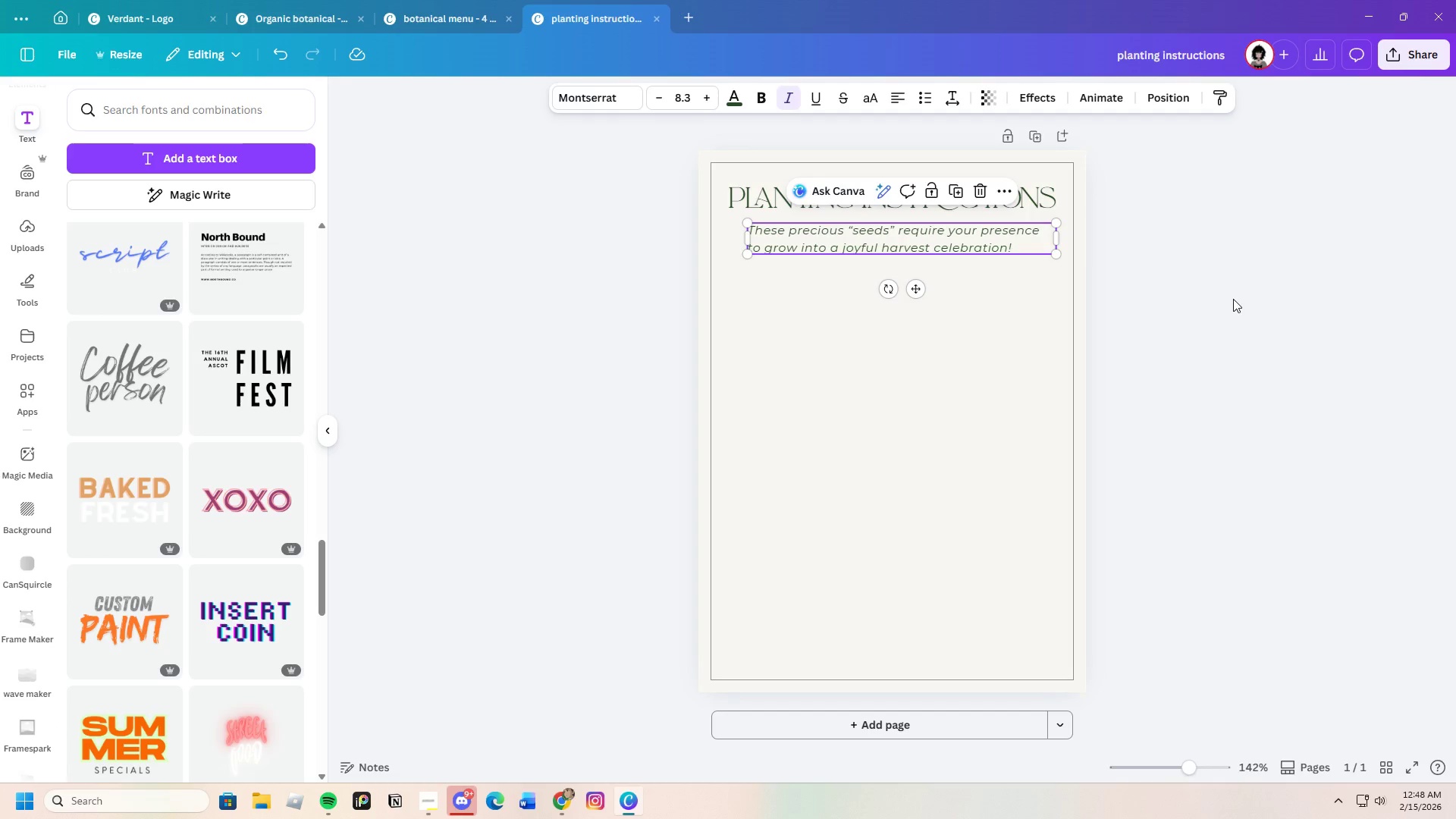 
left_click([1233, 299])
 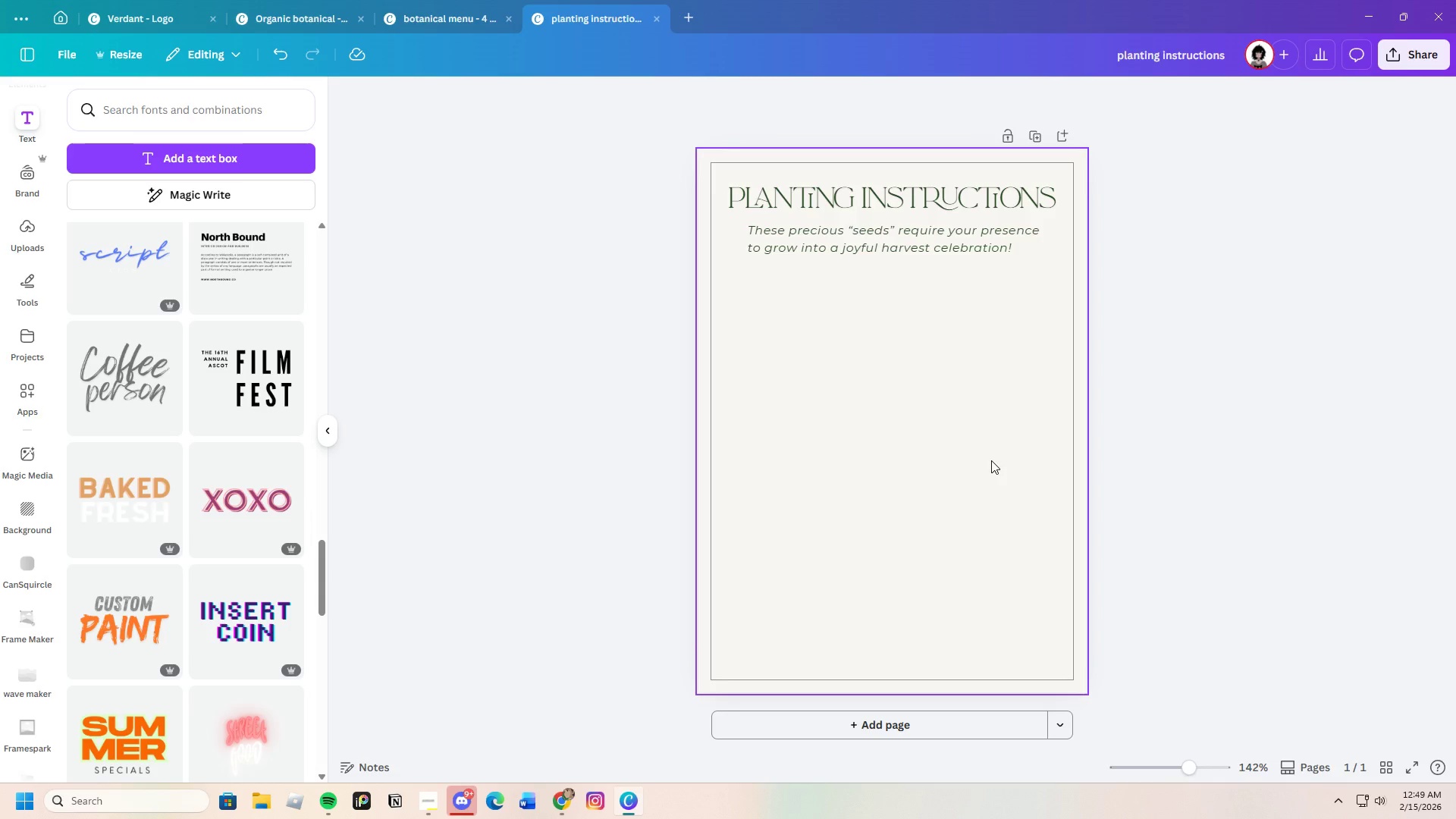 
wait(63.09)
 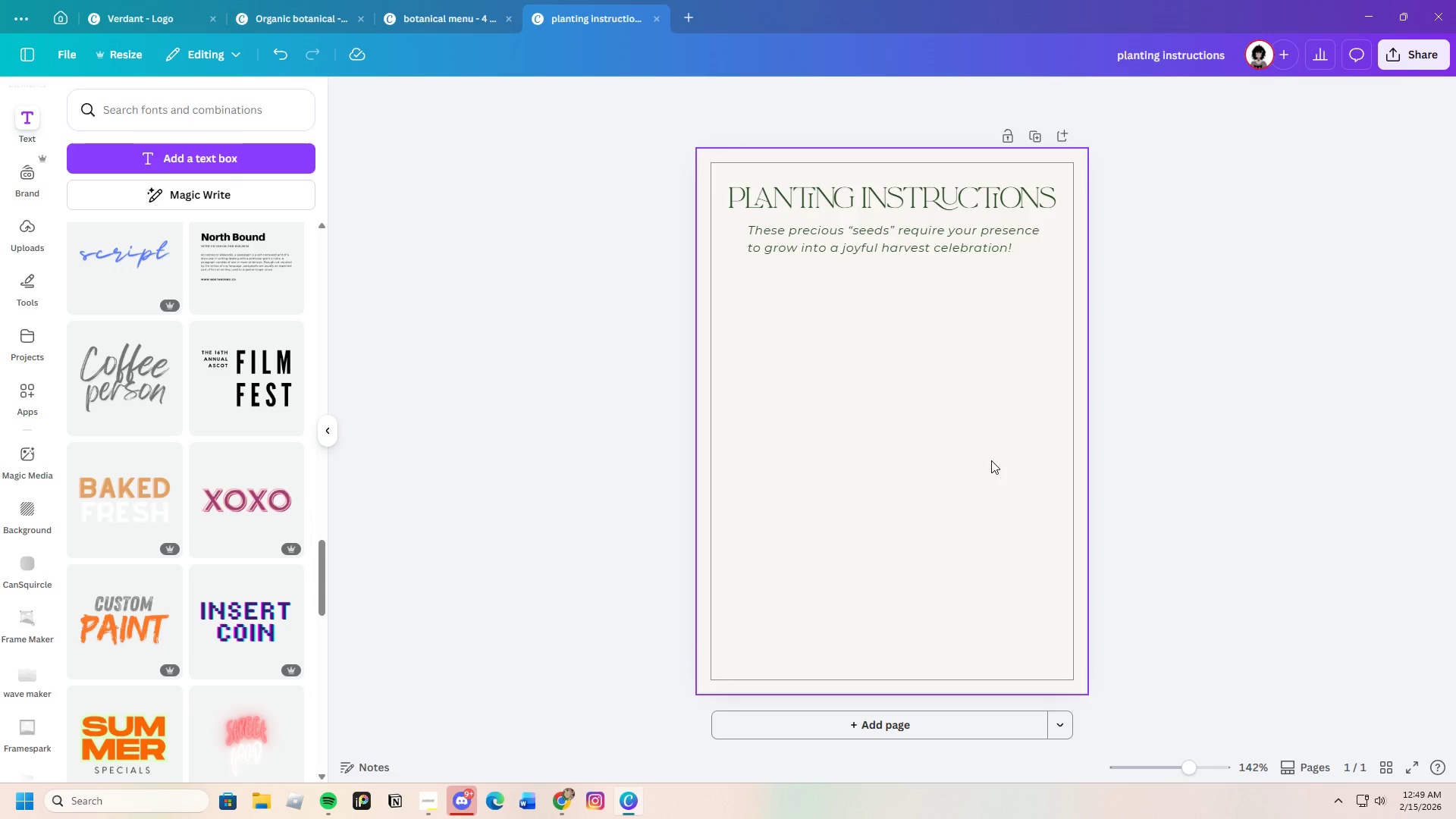 
scroll: coordinate [206, 430], scroll_direction: down, amount: 4.0
 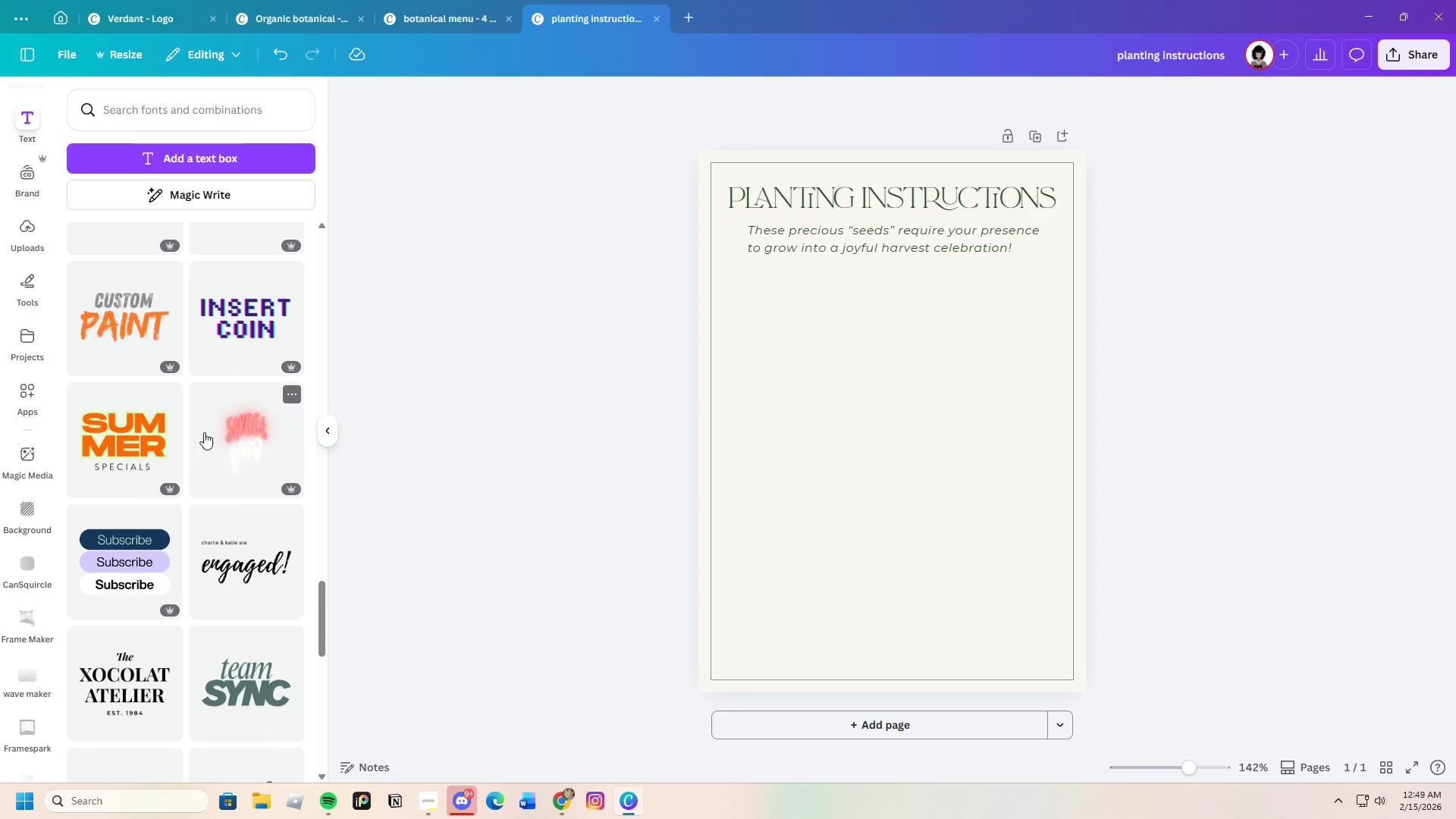 
scroll: coordinate [206, 432], scroll_direction: up, amount: 4.0
 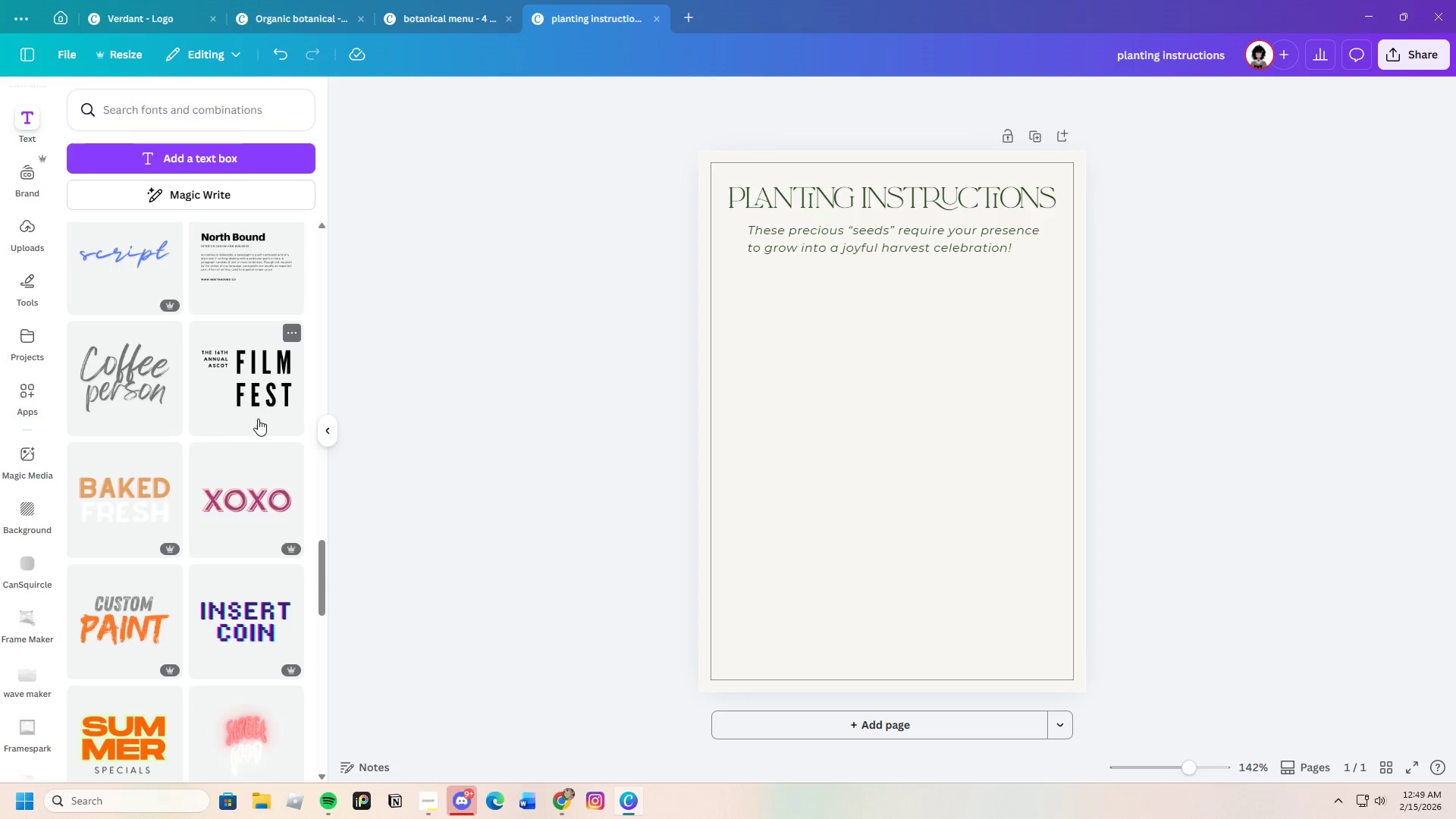 
wait(6.56)
 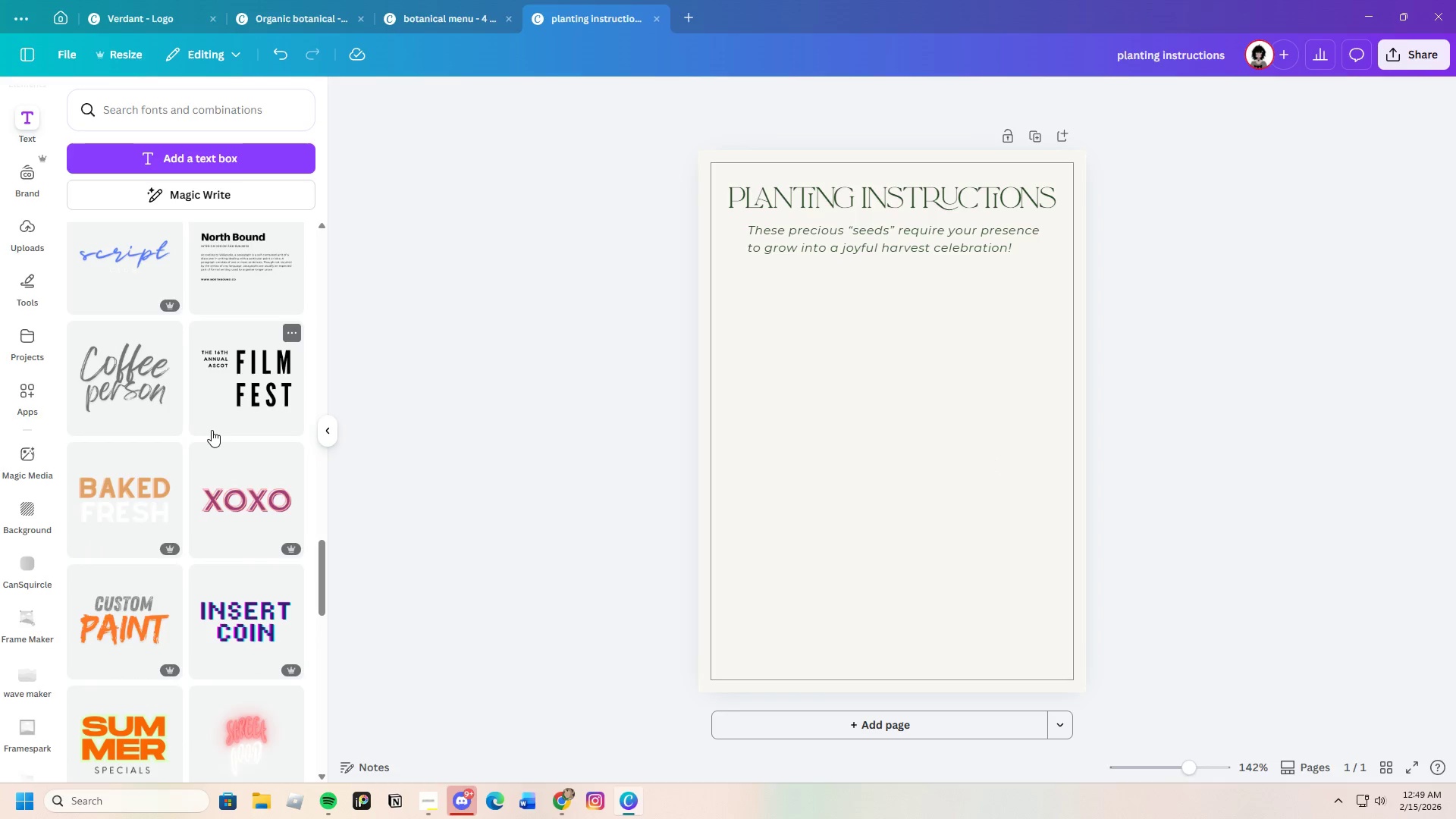 
double_click([930, 251])
 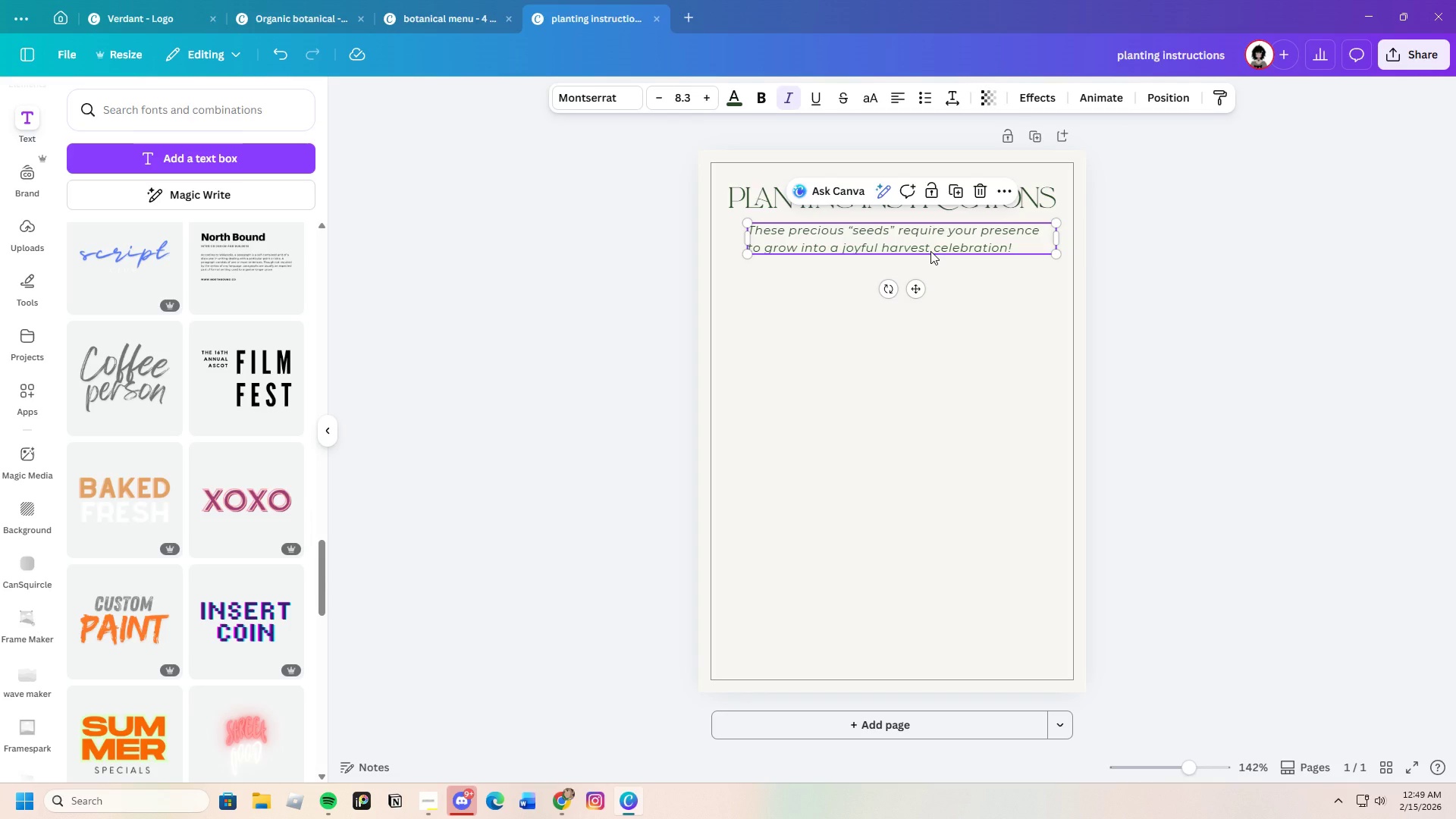 
key(Control+C)
 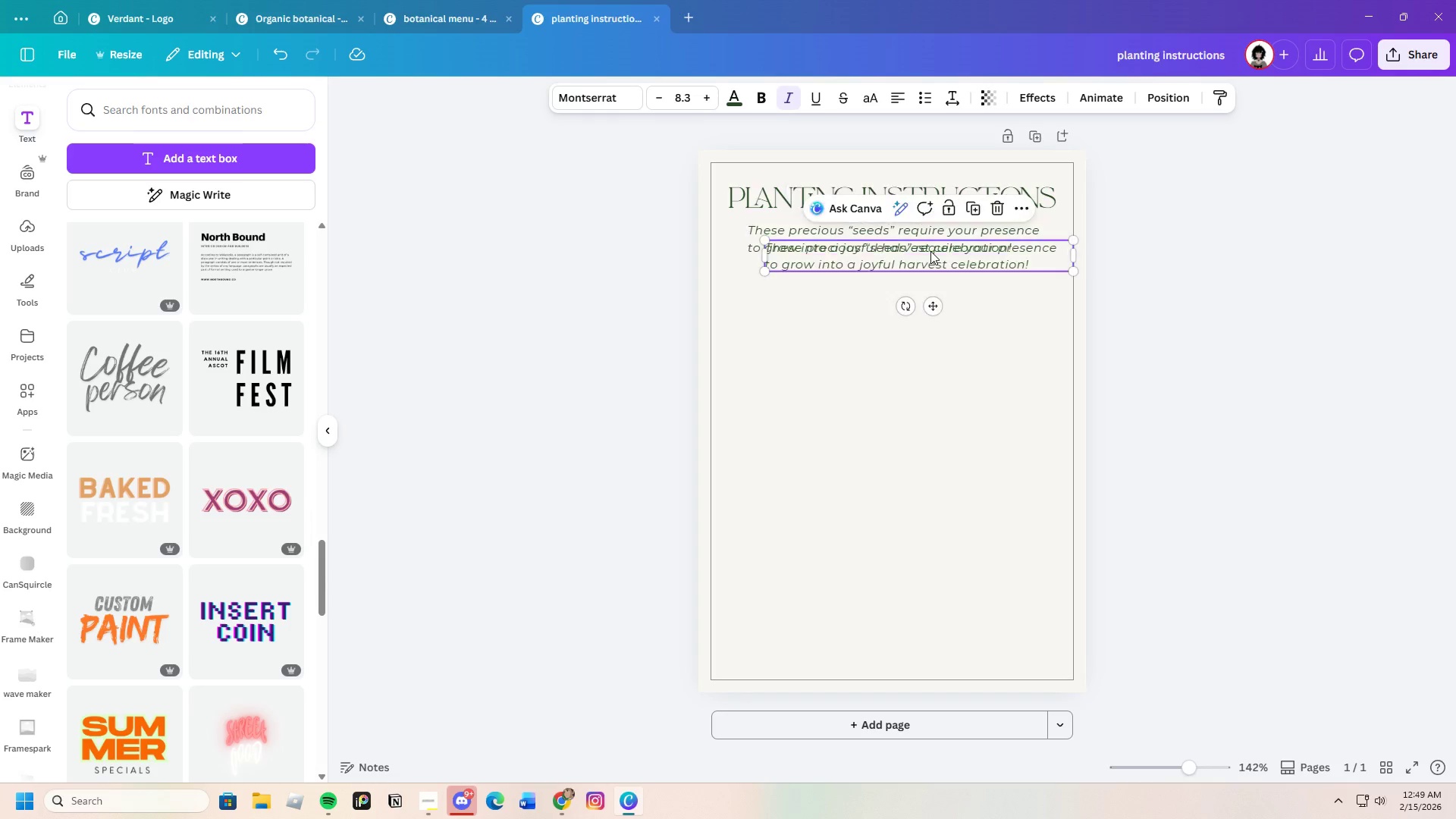 
key(Control+V)
 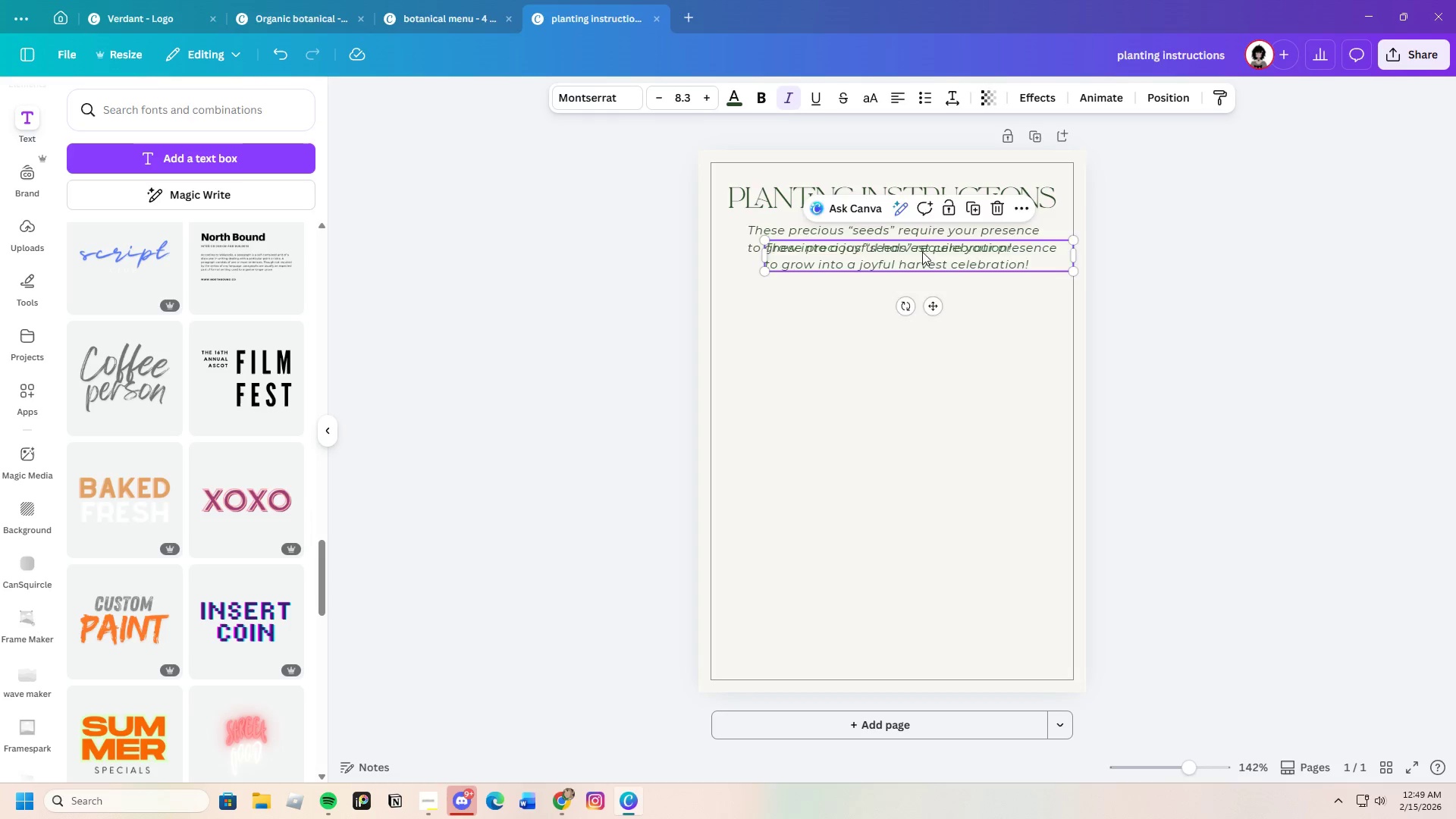 
left_click_drag(start_coordinate=[930, 251], to_coordinate=[906, 296])
 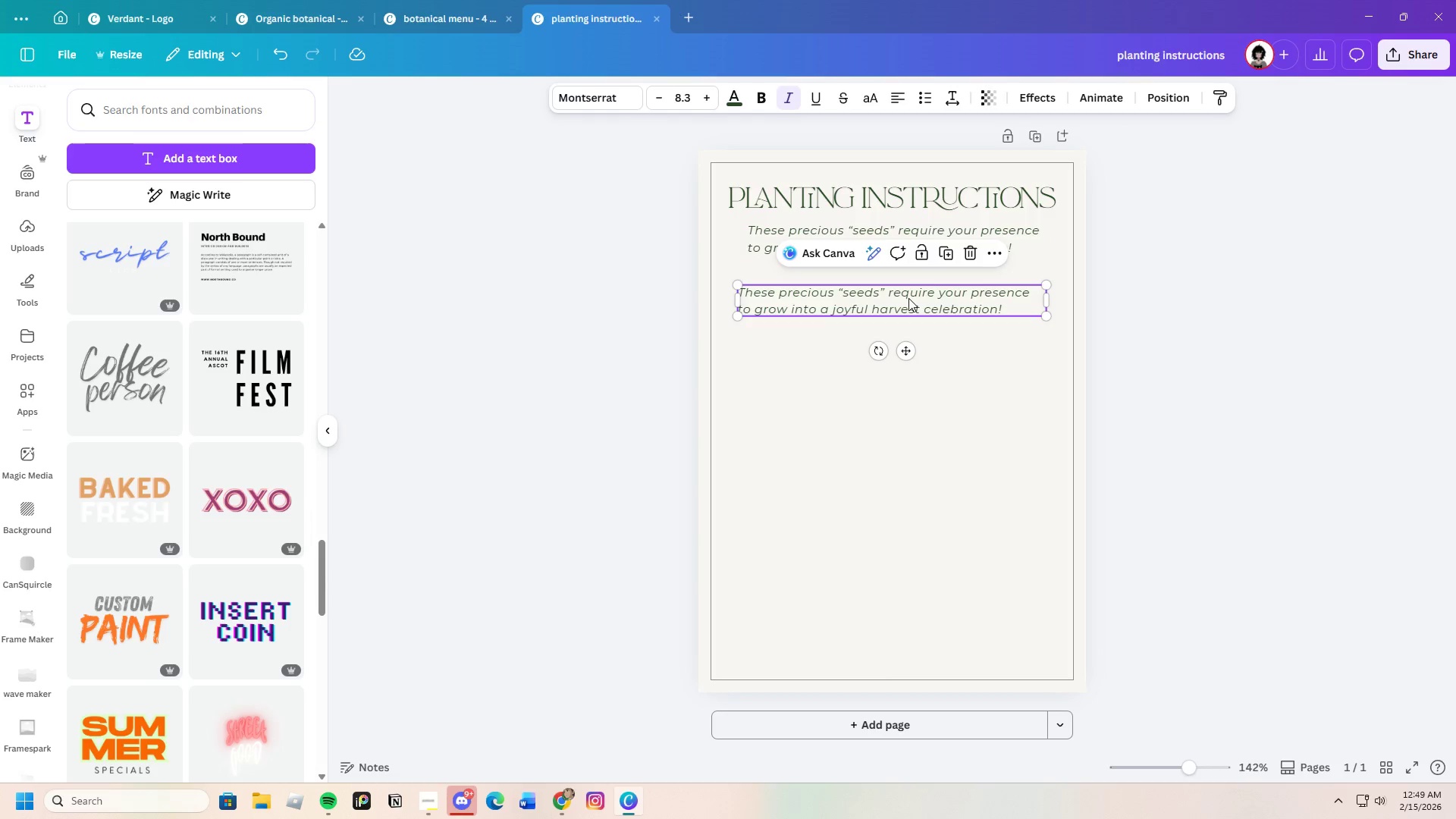 
double_click([908, 298])
 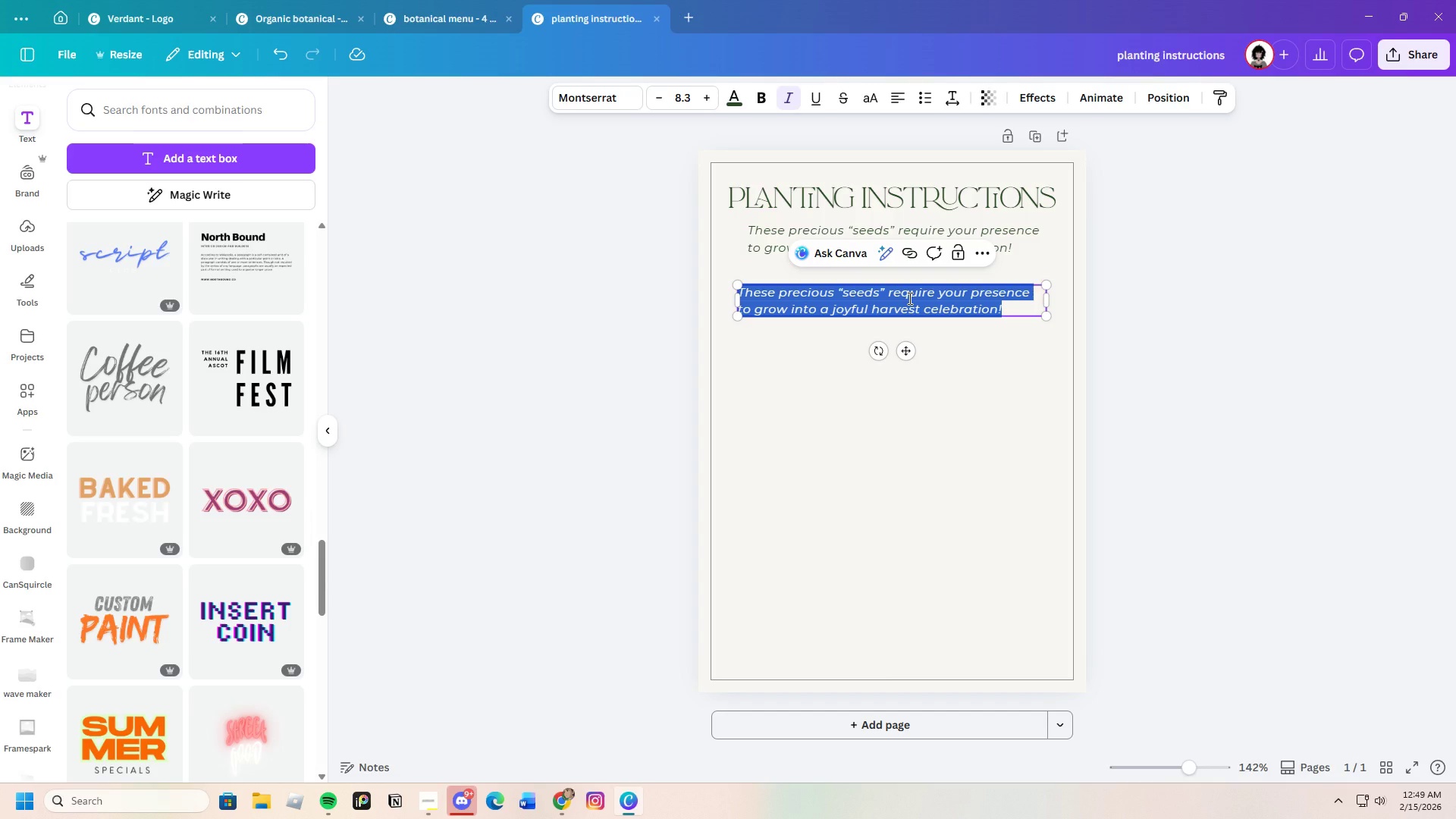 
key(Backspace)
type(KIn)
key(Backspace)
key(Backspace)
type(indly )
 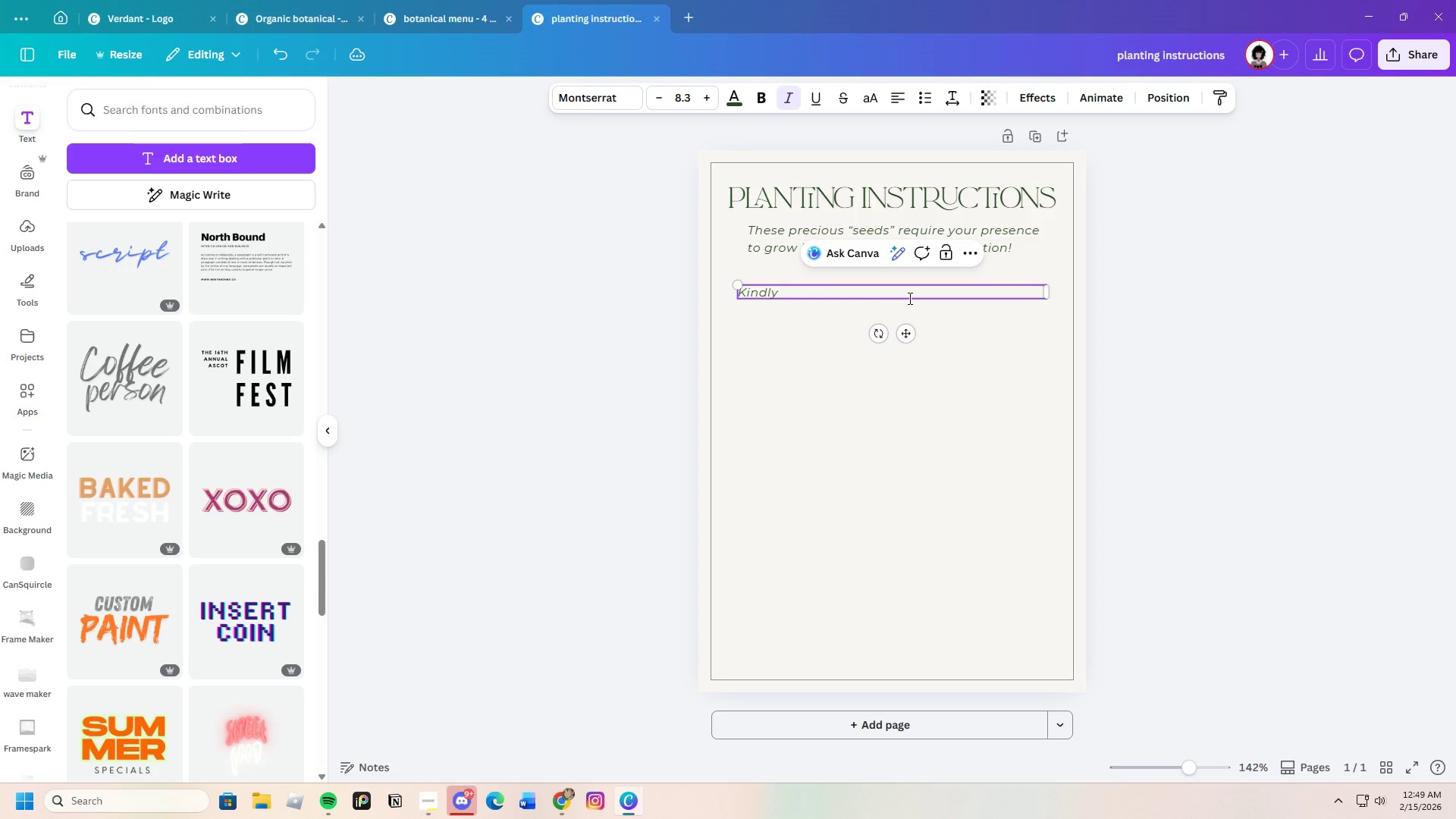 
left_click_drag(start_coordinate=[803, 290], to_coordinate=[737, 293])
 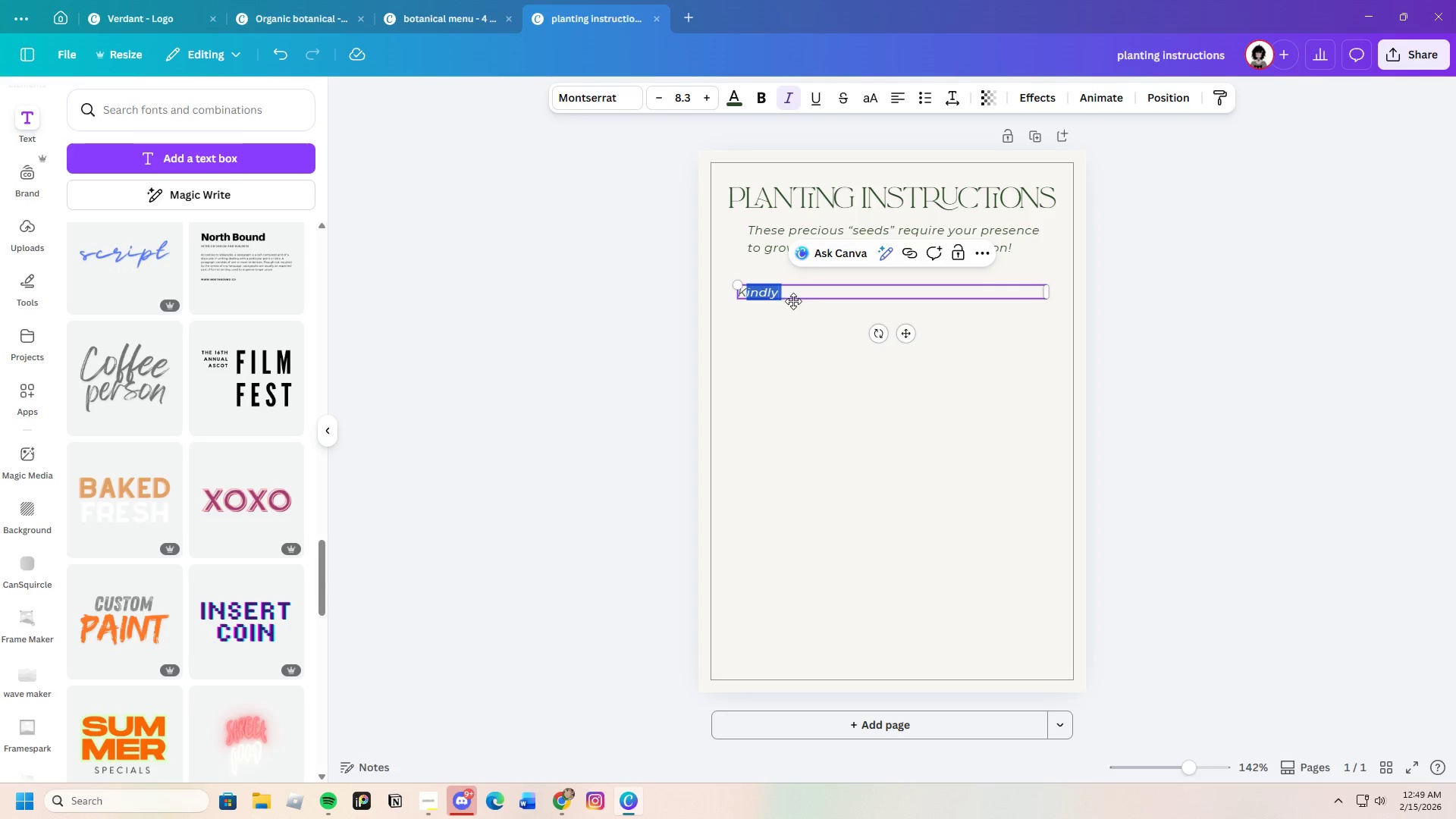 
left_click([796, 298])
 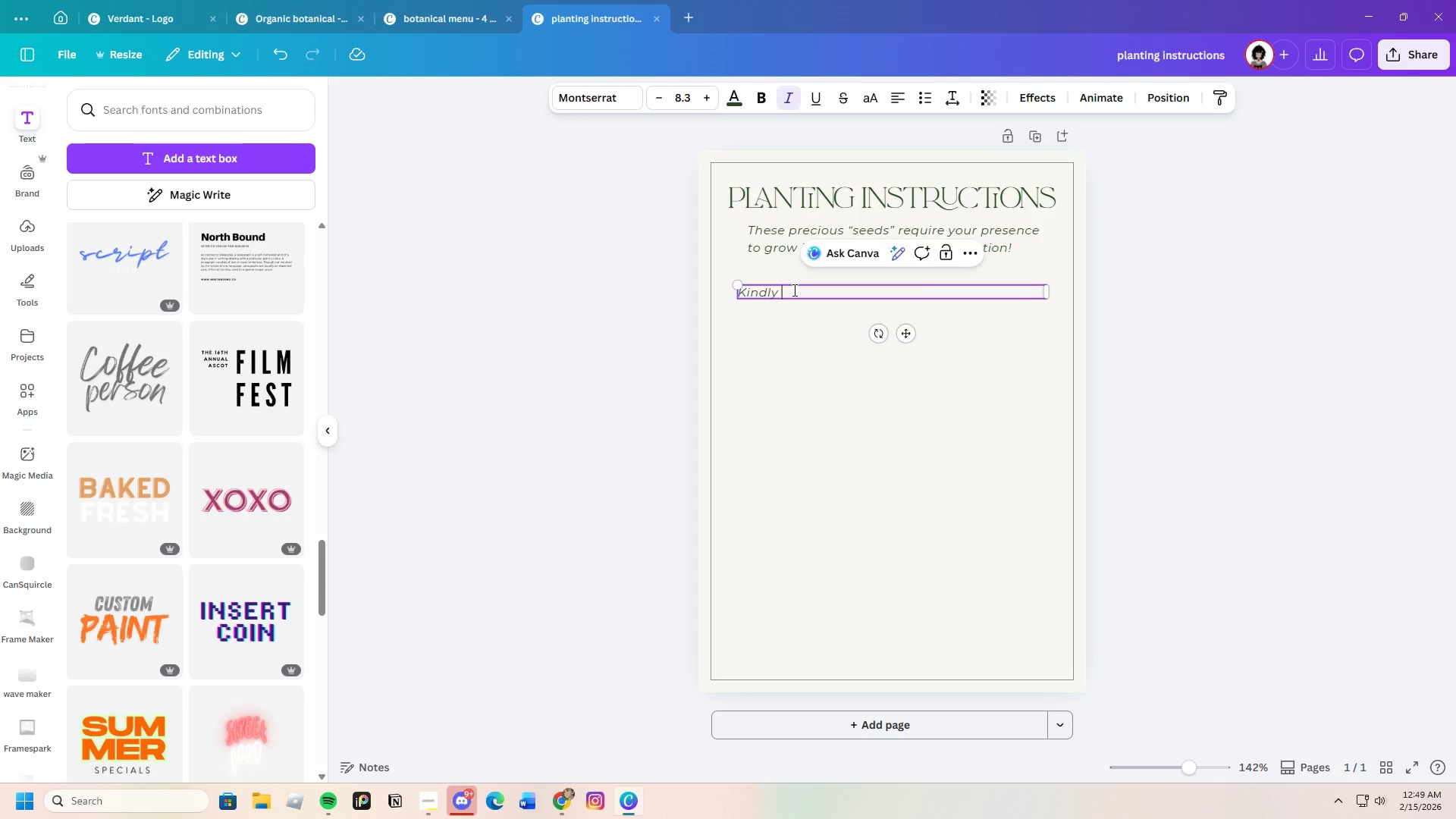 
left_click_drag(start_coordinate=[793, 290], to_coordinate=[739, 293])
 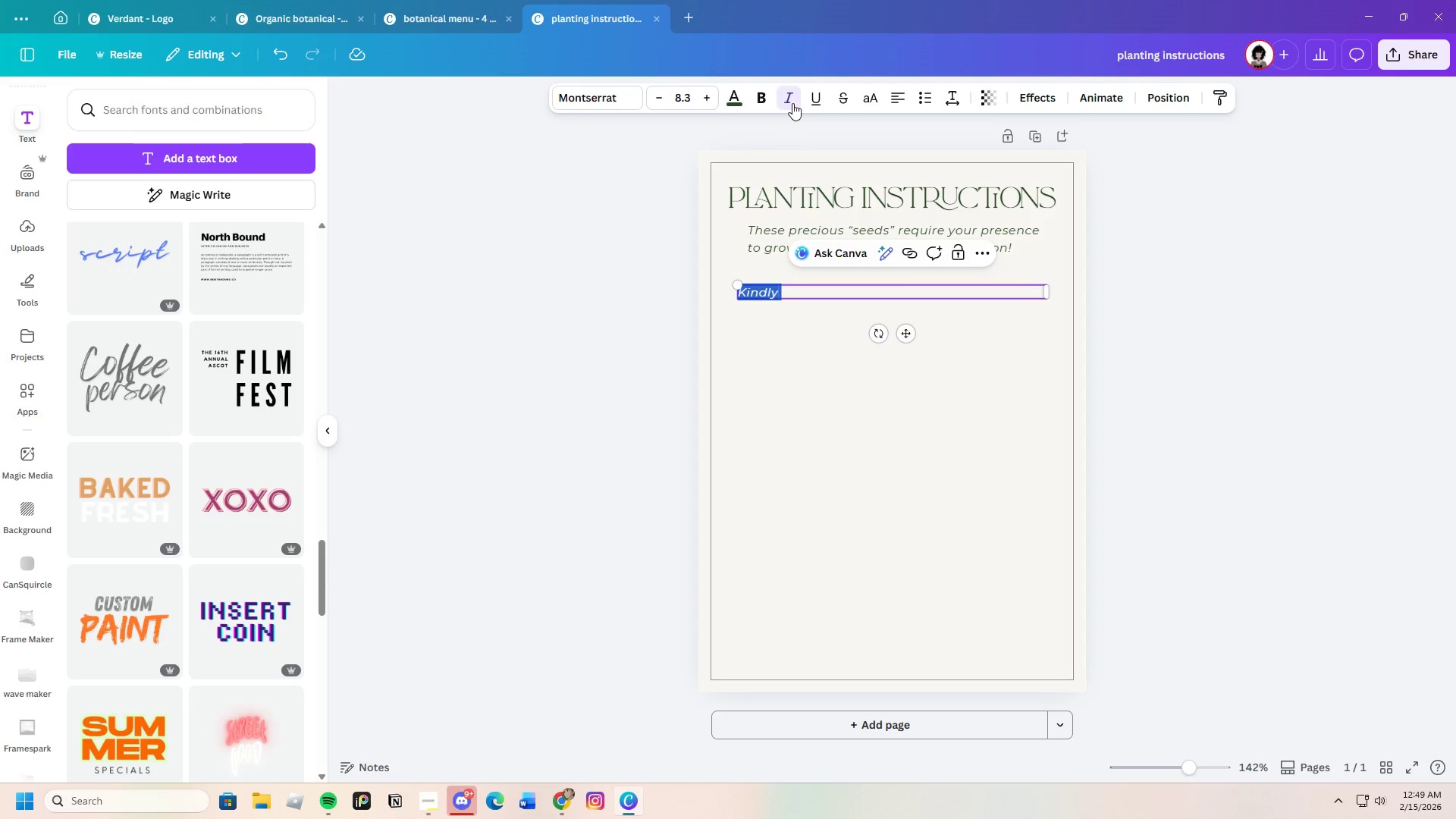 
left_click([792, 100])
 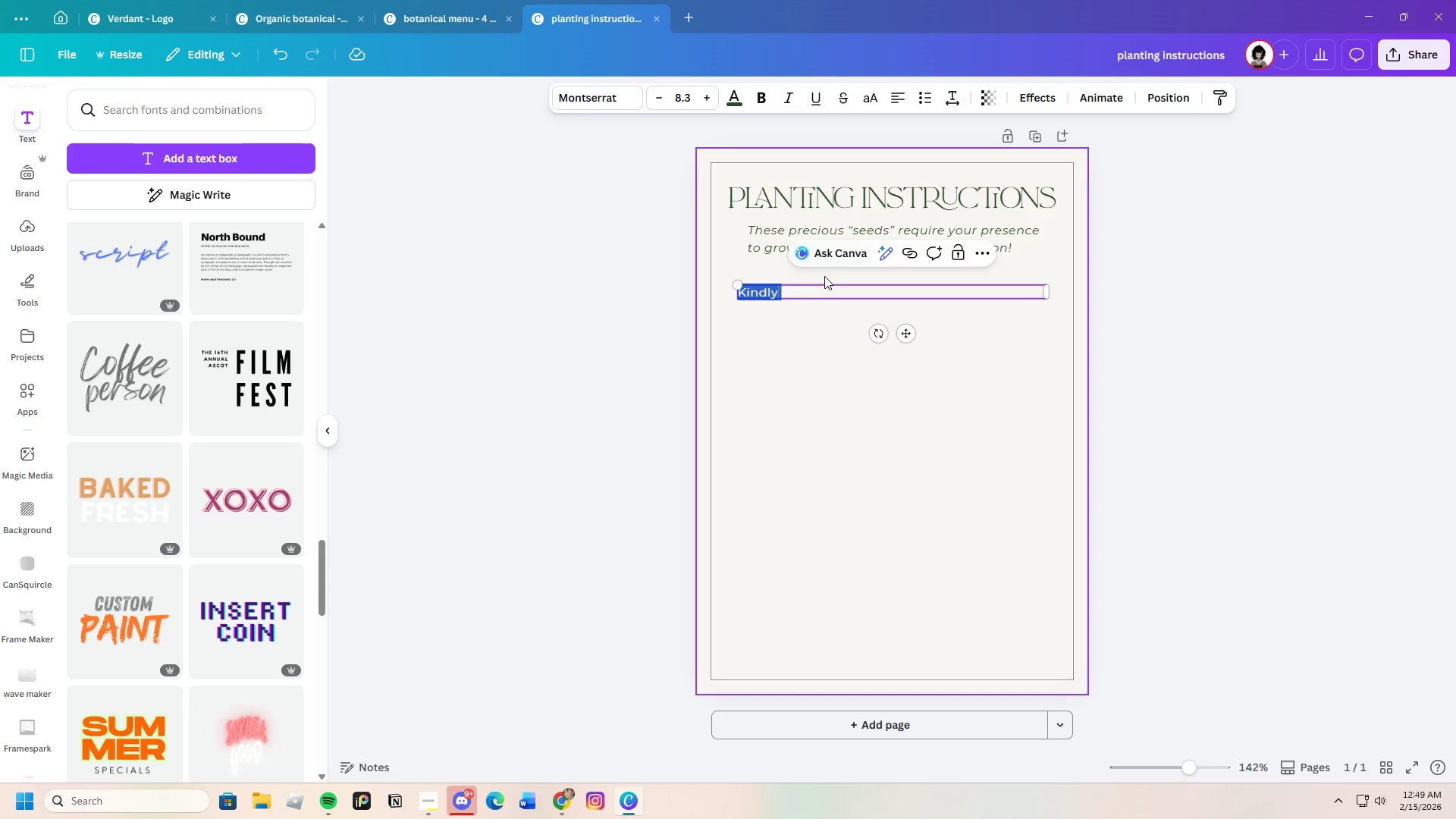 
left_click([824, 284])
 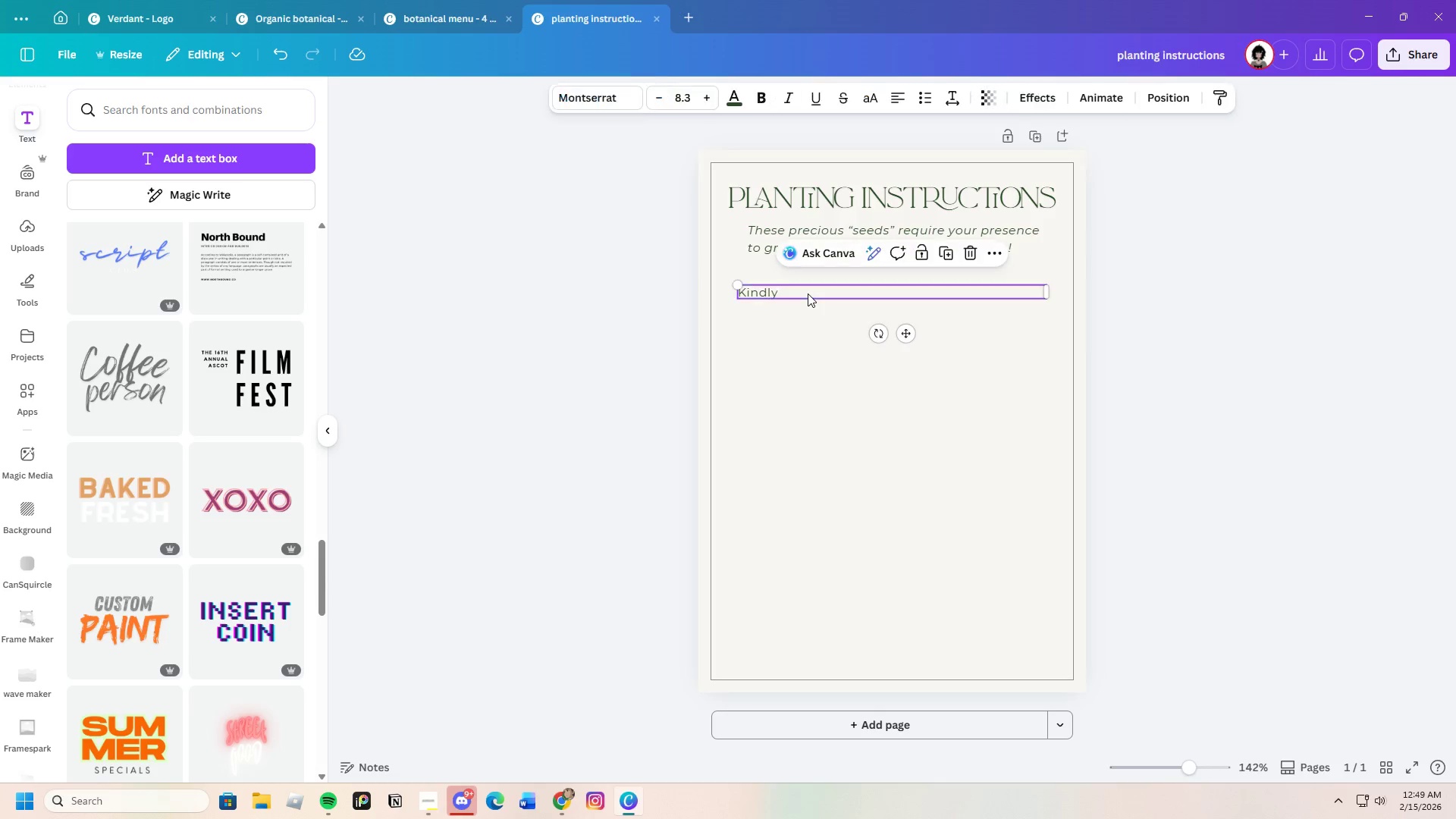 
double_click([808, 293])
 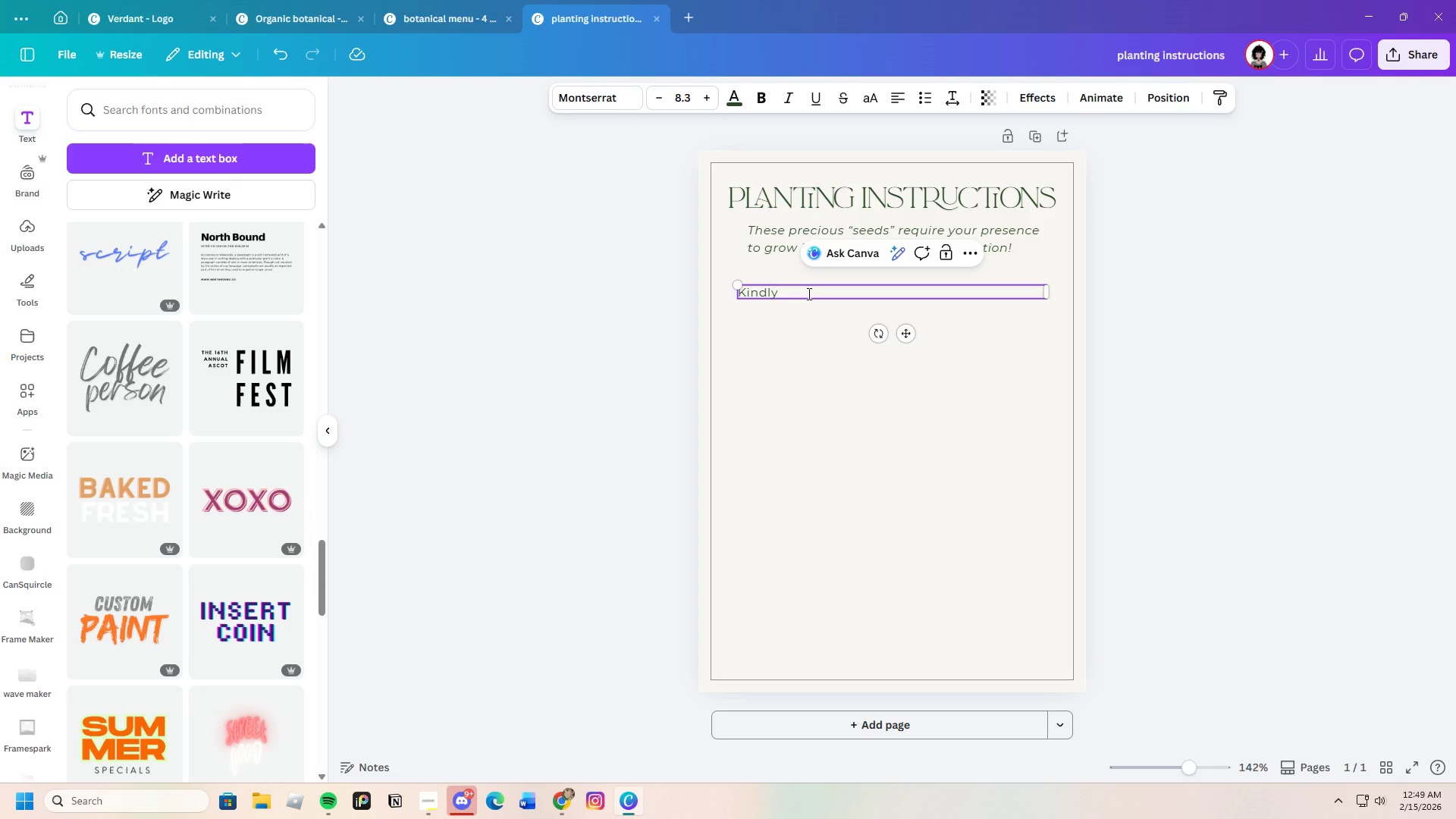 
type(sow your reply )
 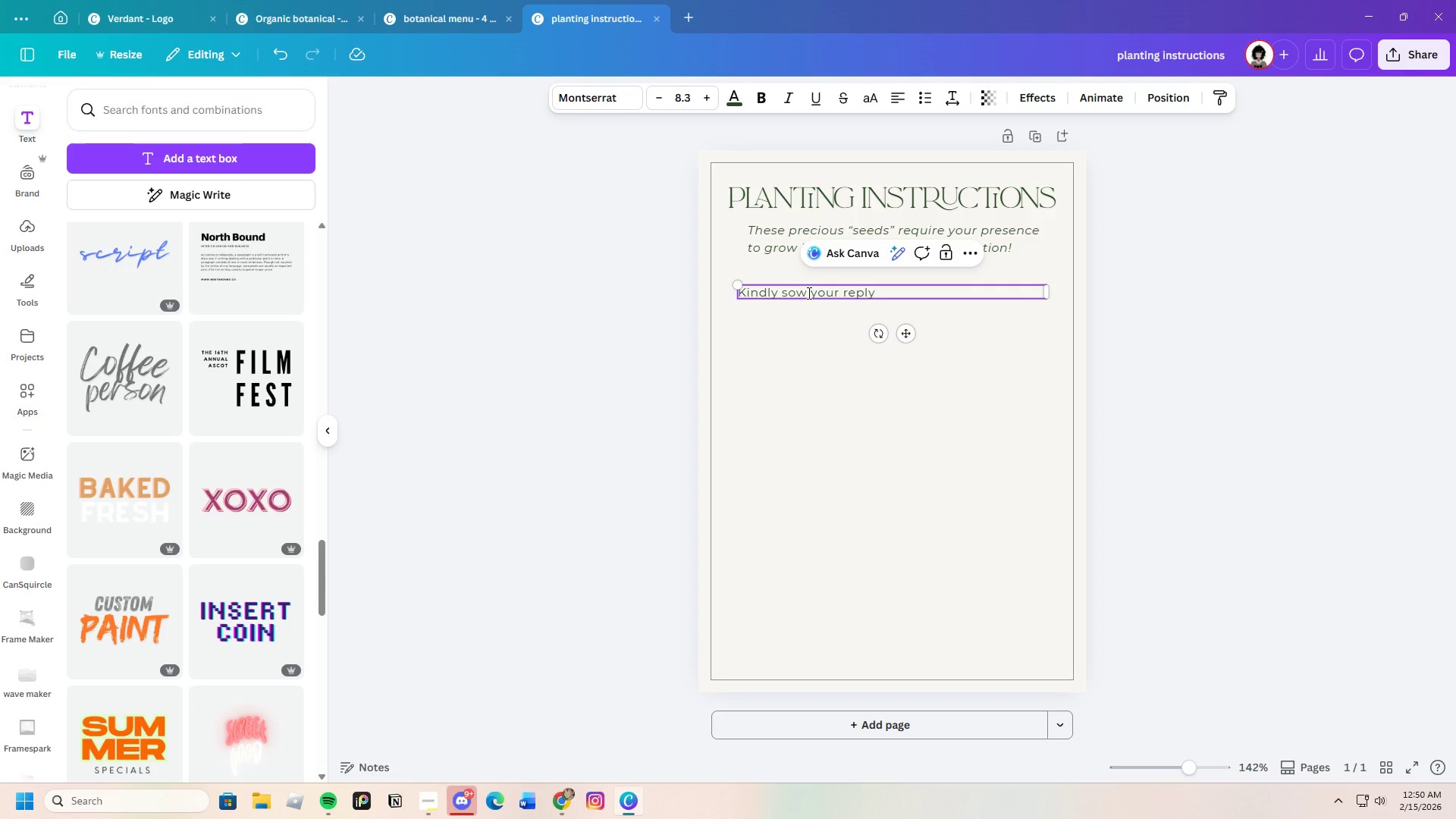 
wait(6.45)
 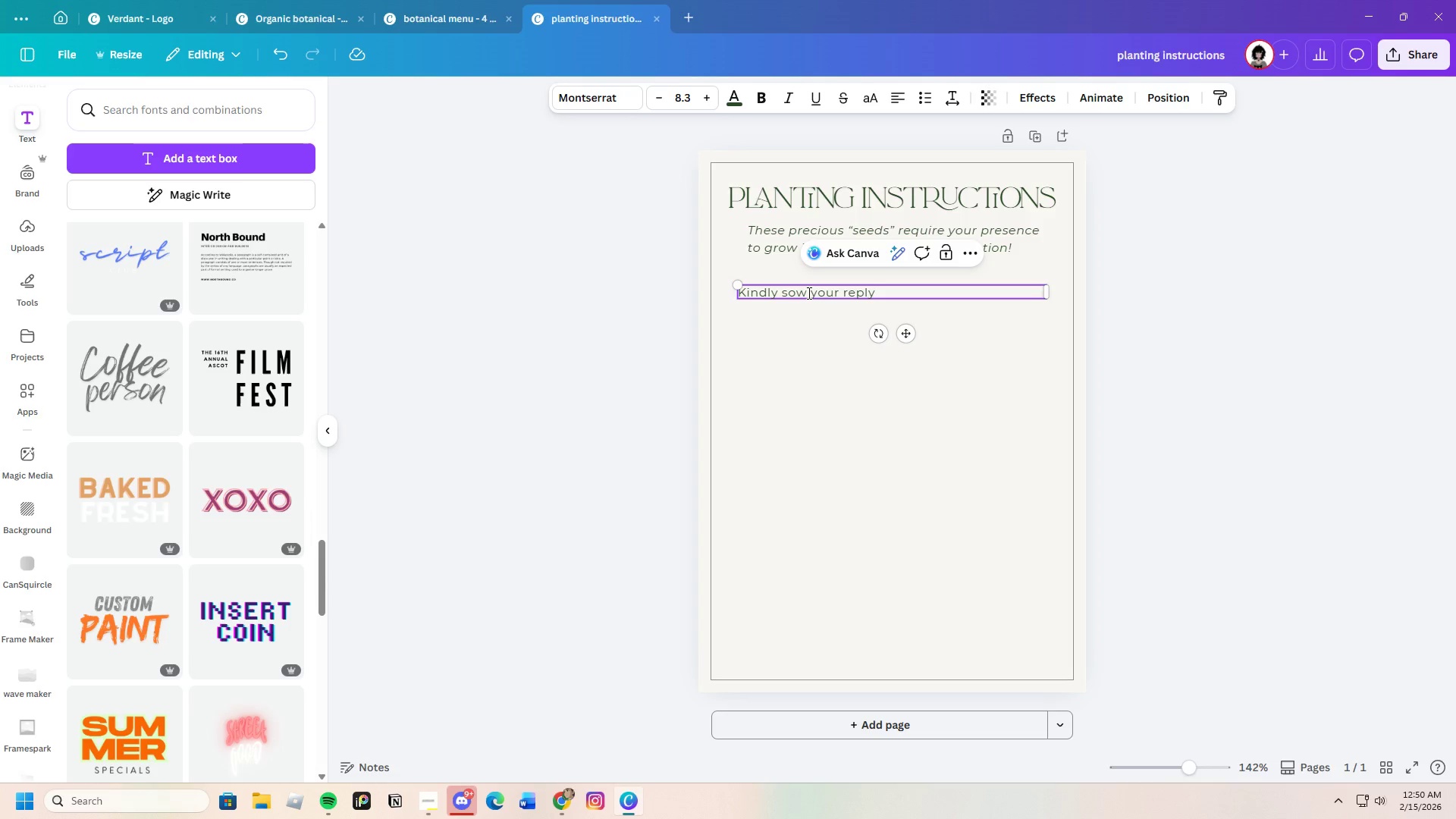 
type(by returning this card in the encloses envelope. )
 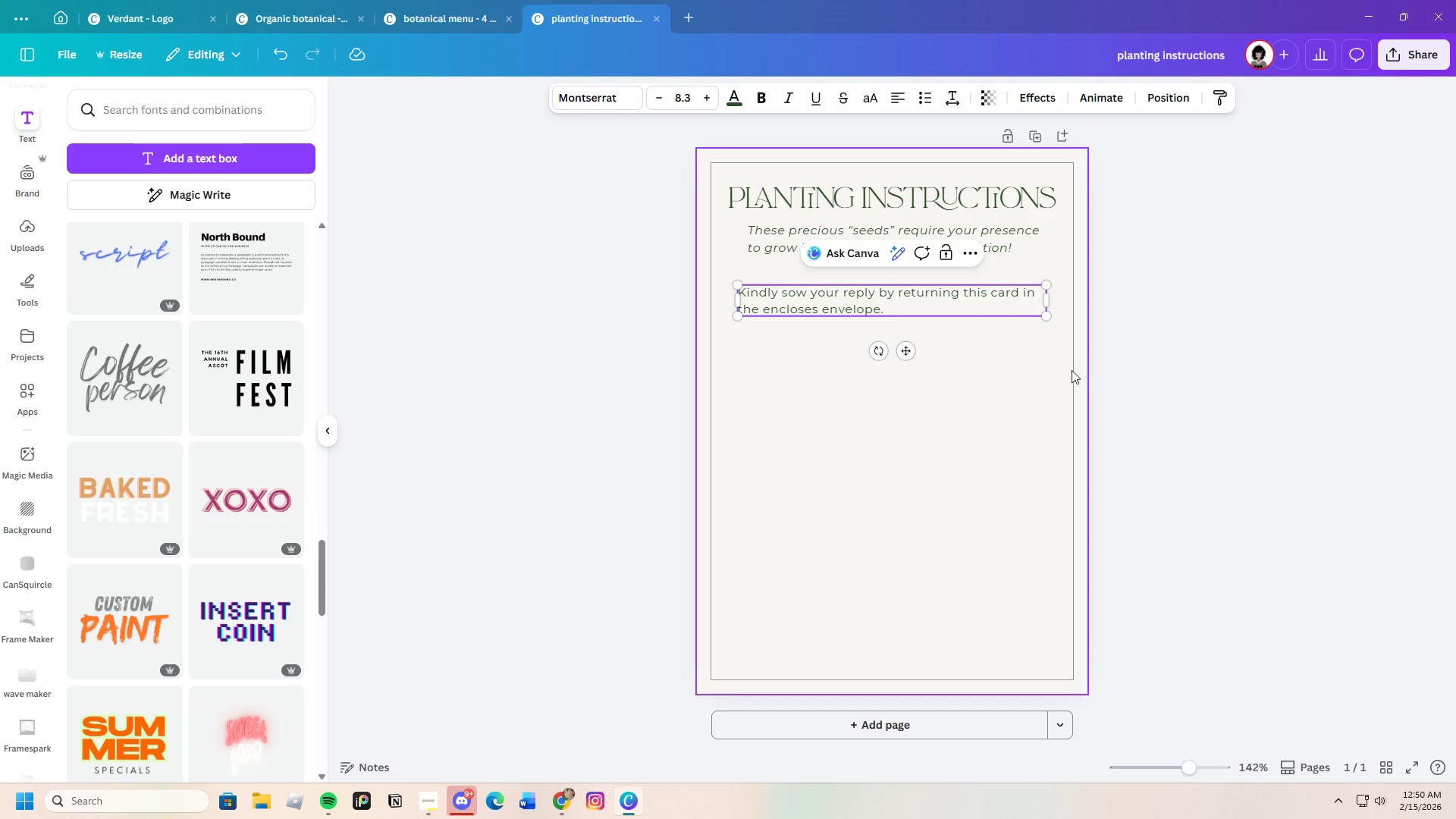 
left_click([1138, 352])
 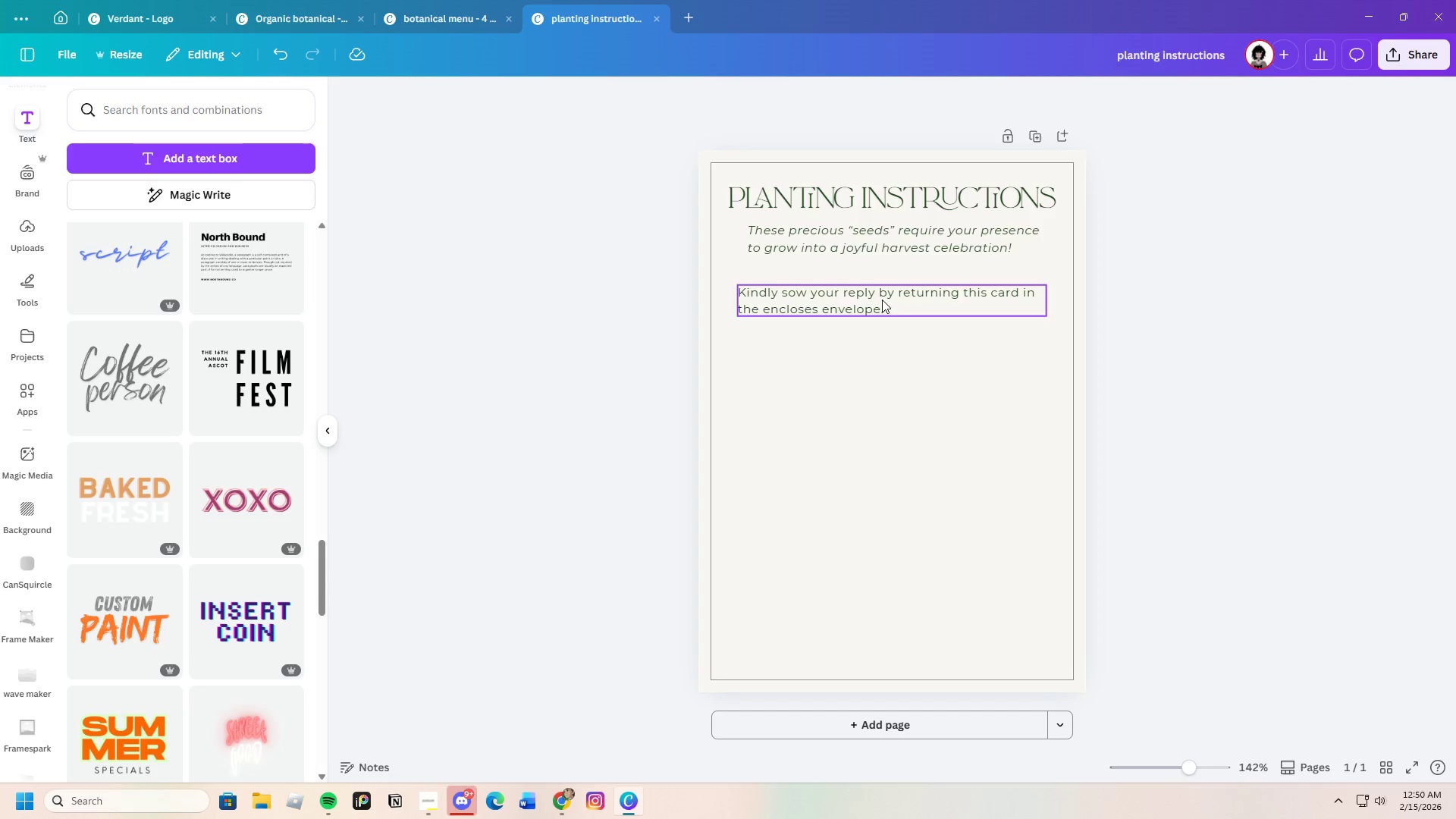 
left_click_drag(start_coordinate=[882, 300], to_coordinate=[880, 304])
 